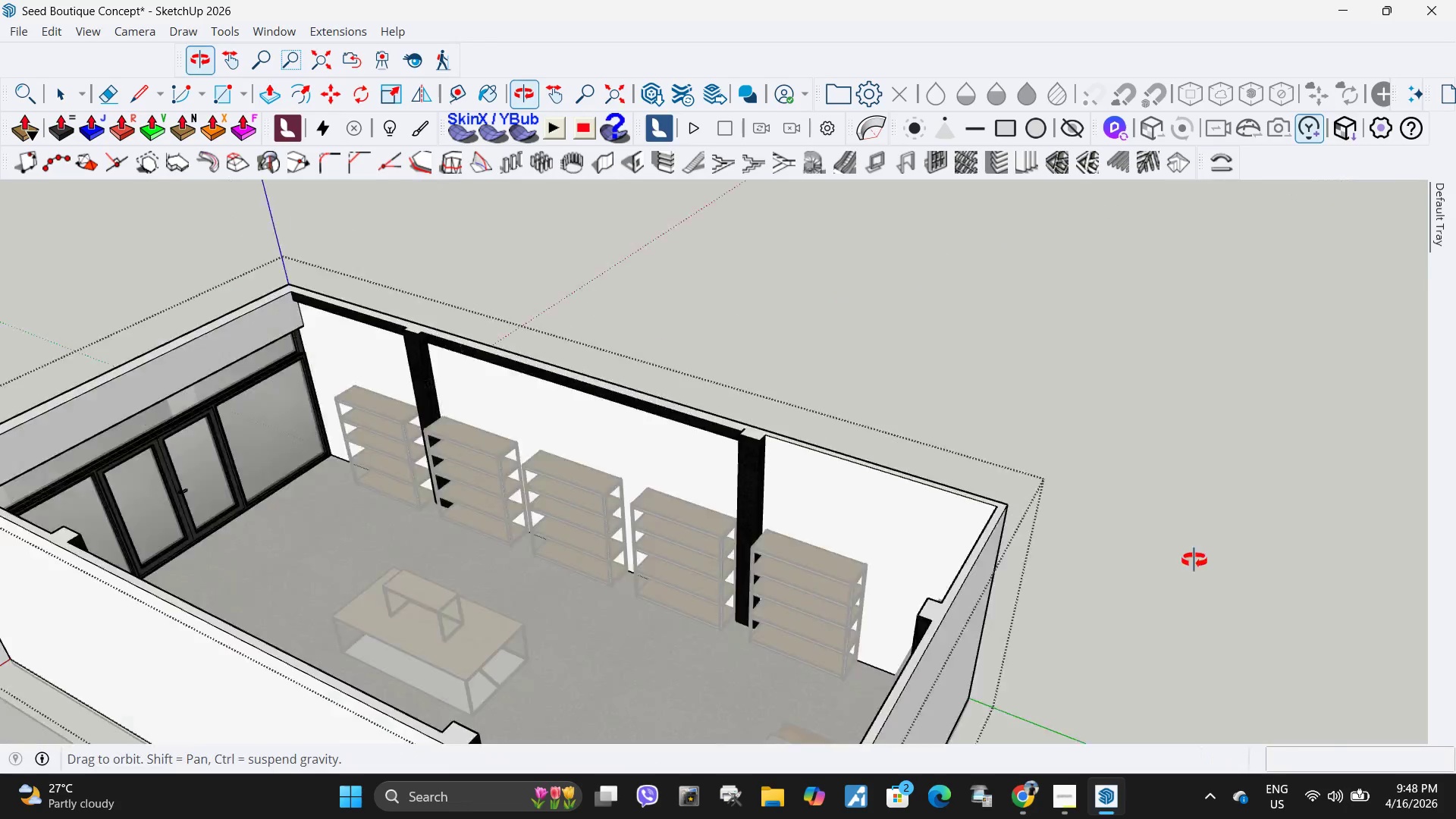 
scroll: coordinate [780, 381], scroll_direction: up, amount: 17.0
 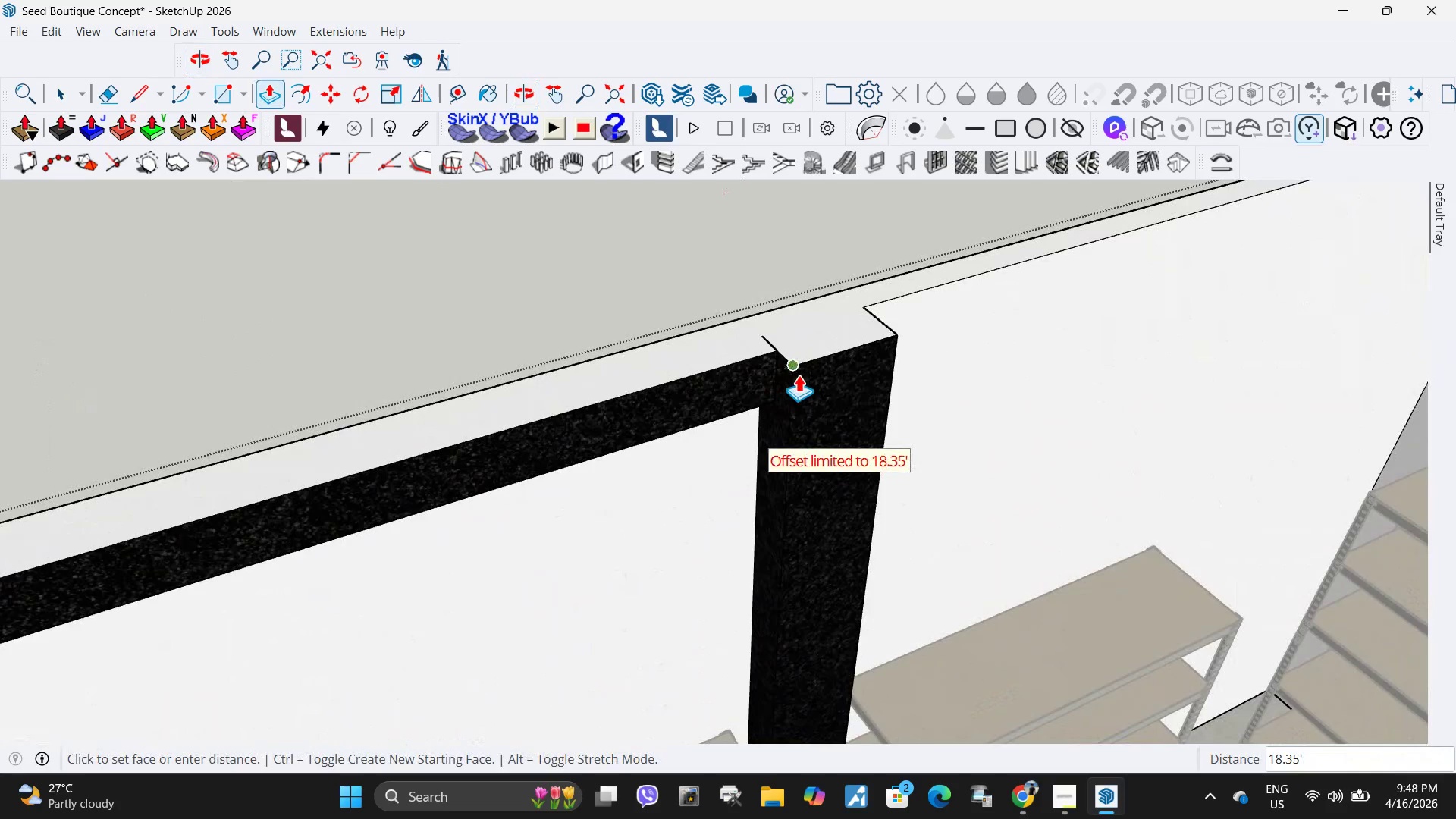 
left_click([799, 375])
 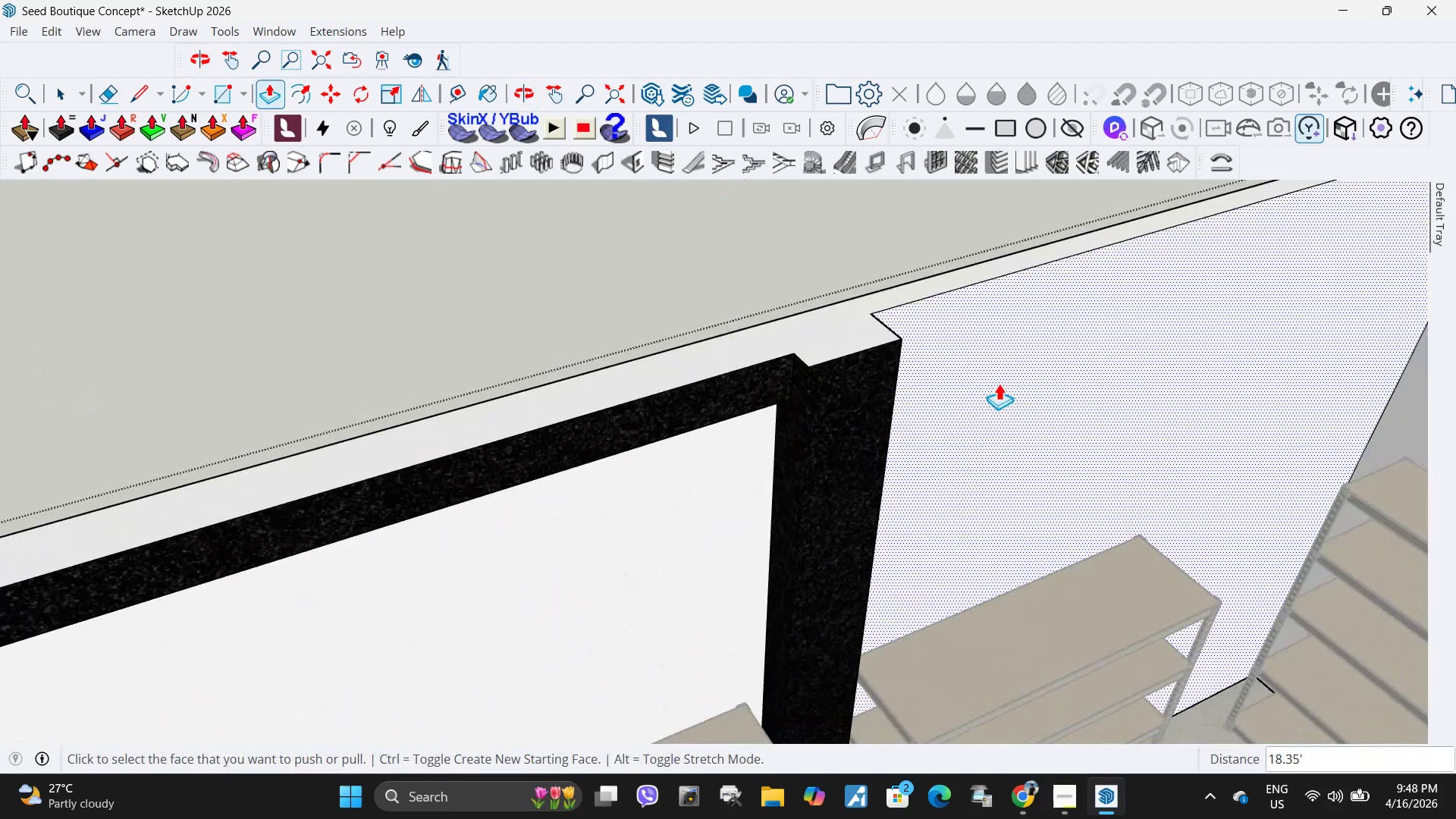 
scroll: coordinate [996, 382], scroll_direction: down, amount: 2.0
 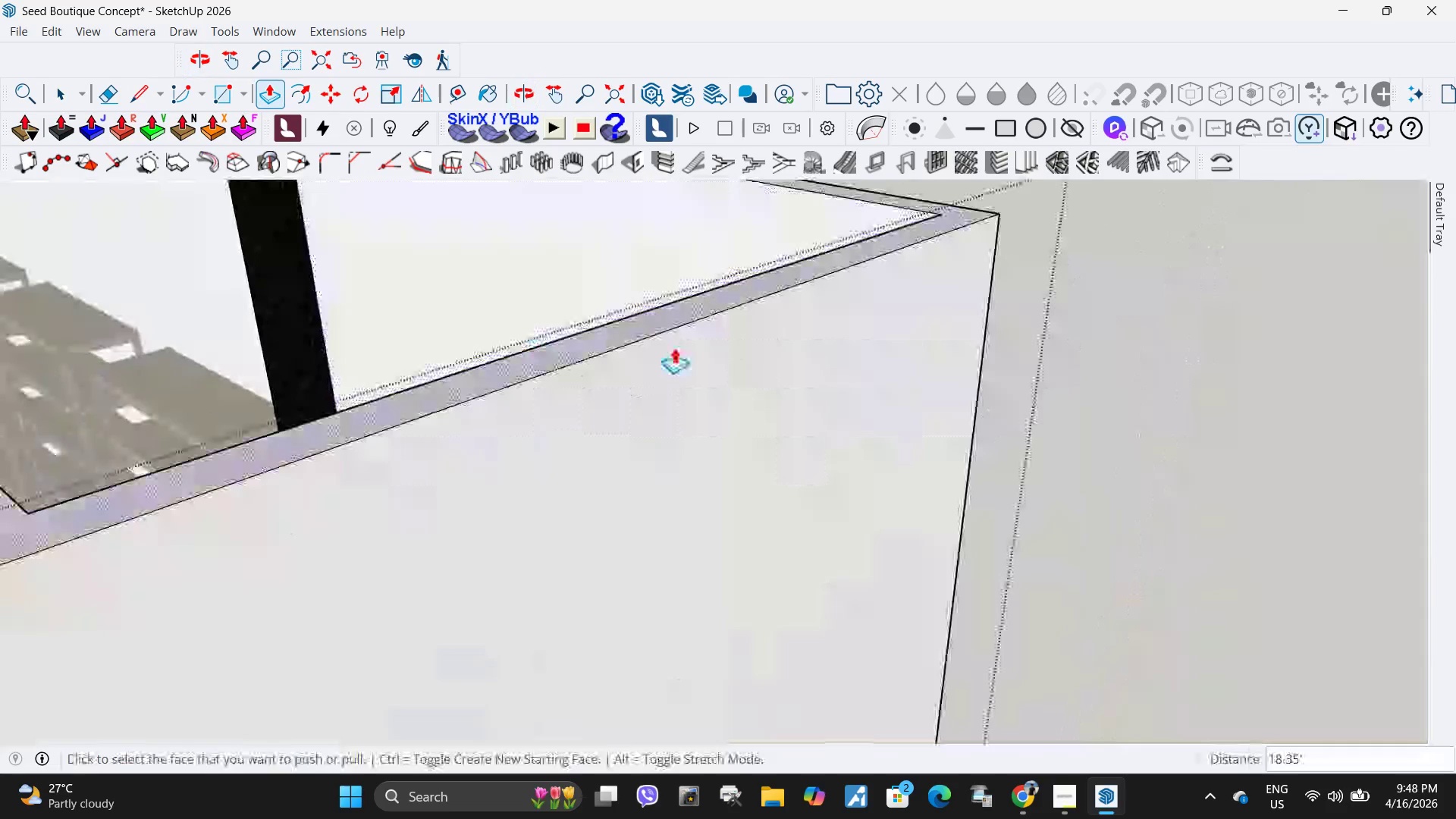 
key(L)
 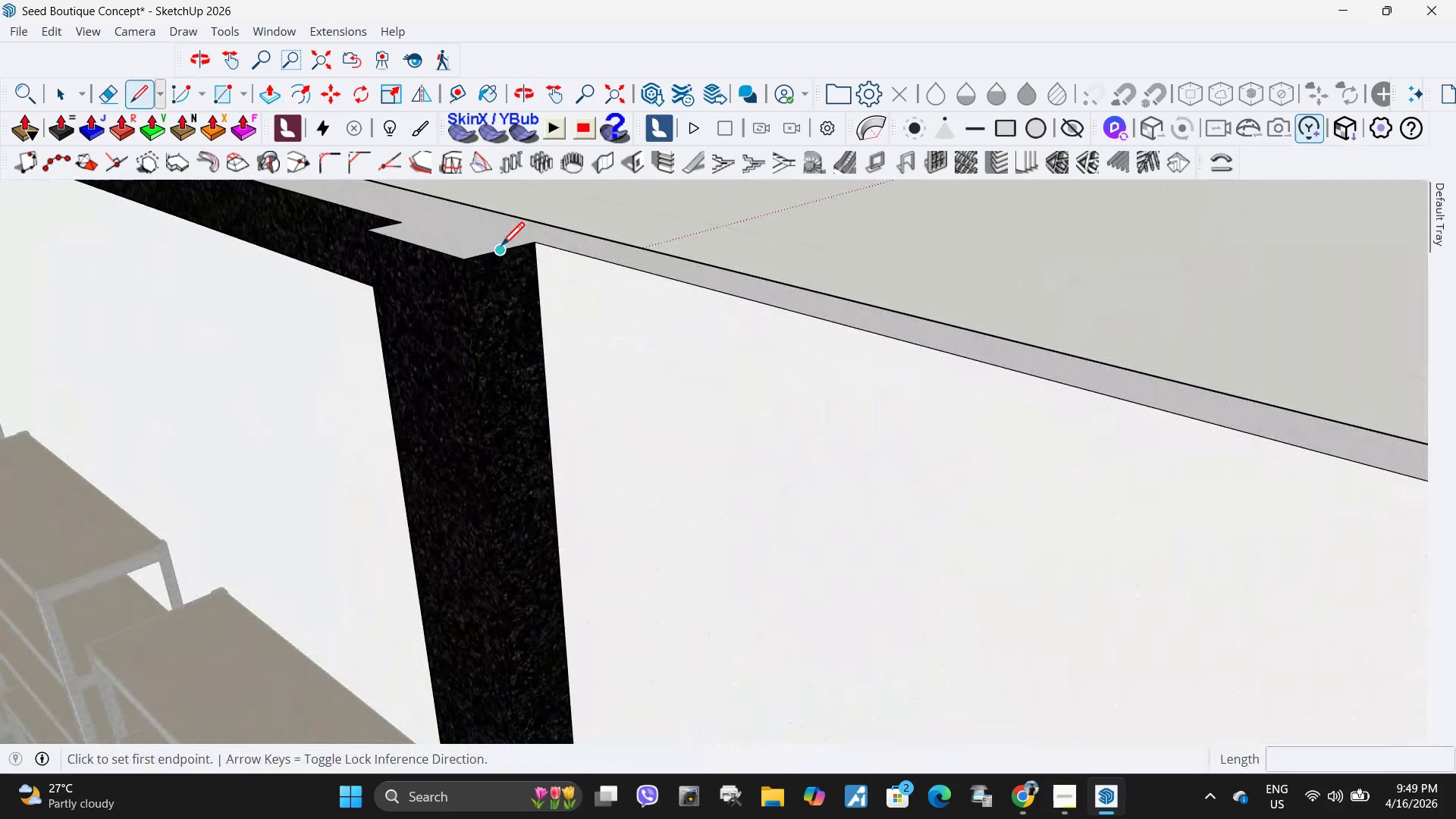 
scroll: coordinate [524, 274], scroll_direction: up, amount: 8.0
 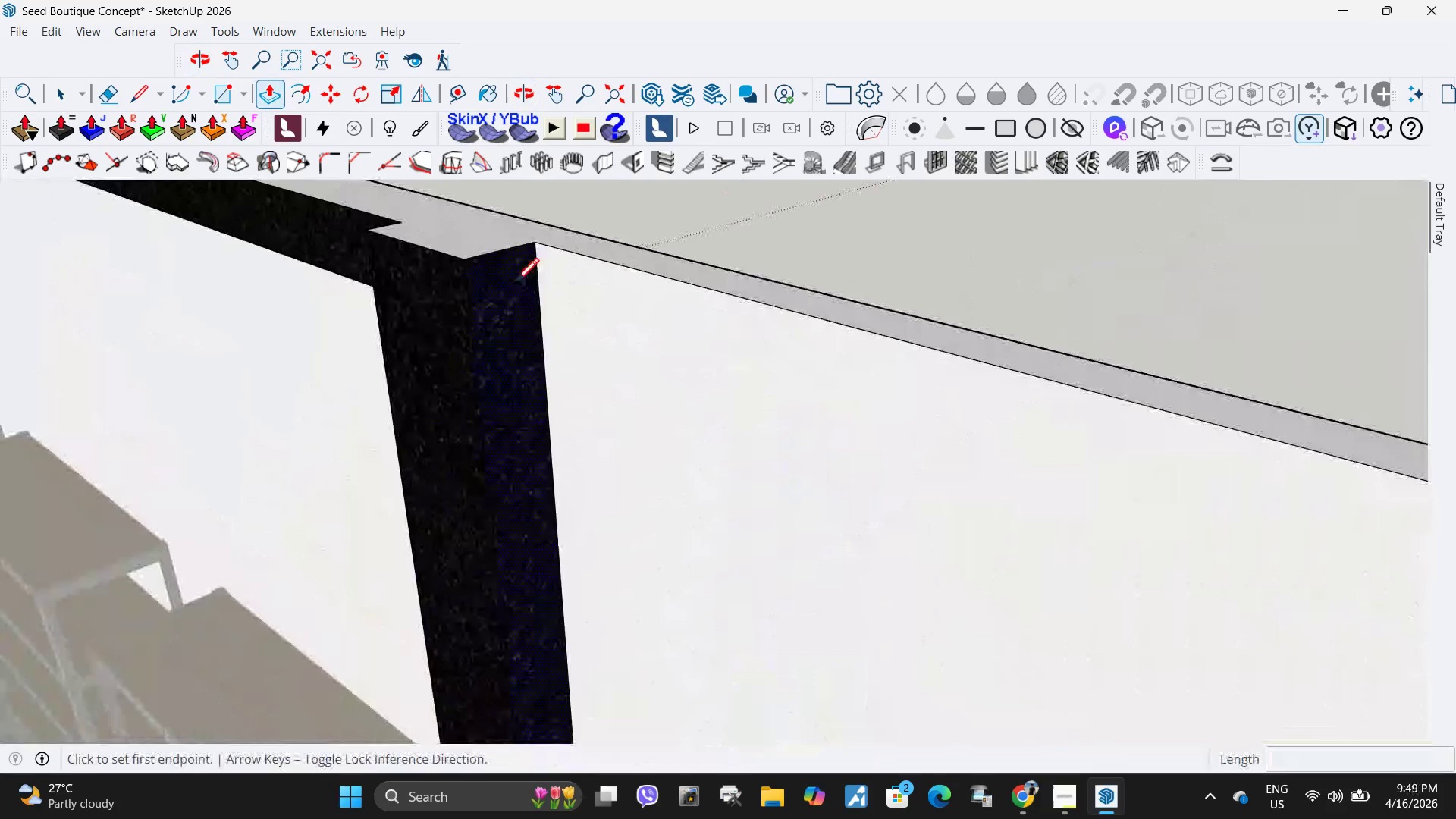 
left_click([501, 248])
 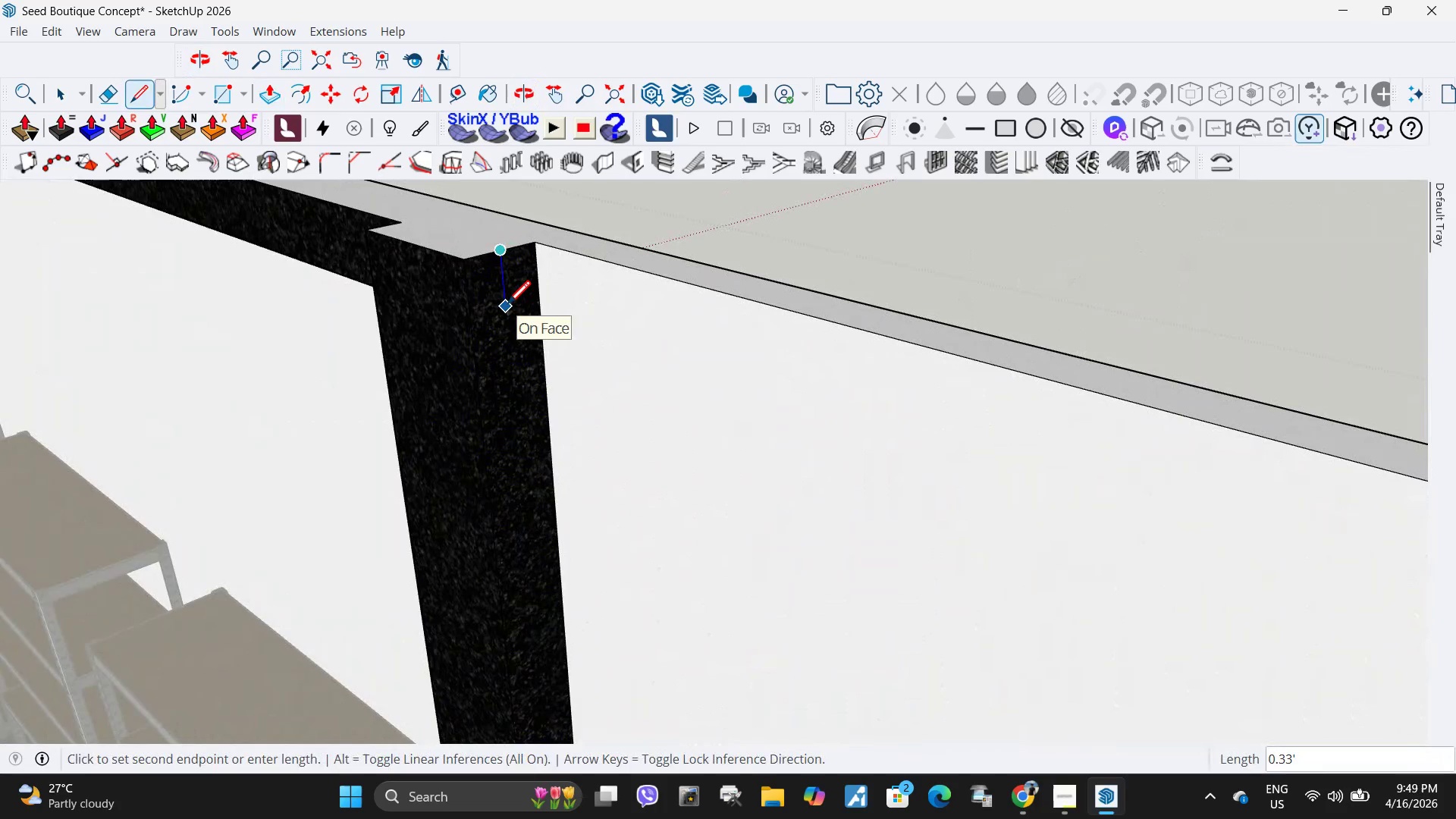 
key(NumpadDecimal)
 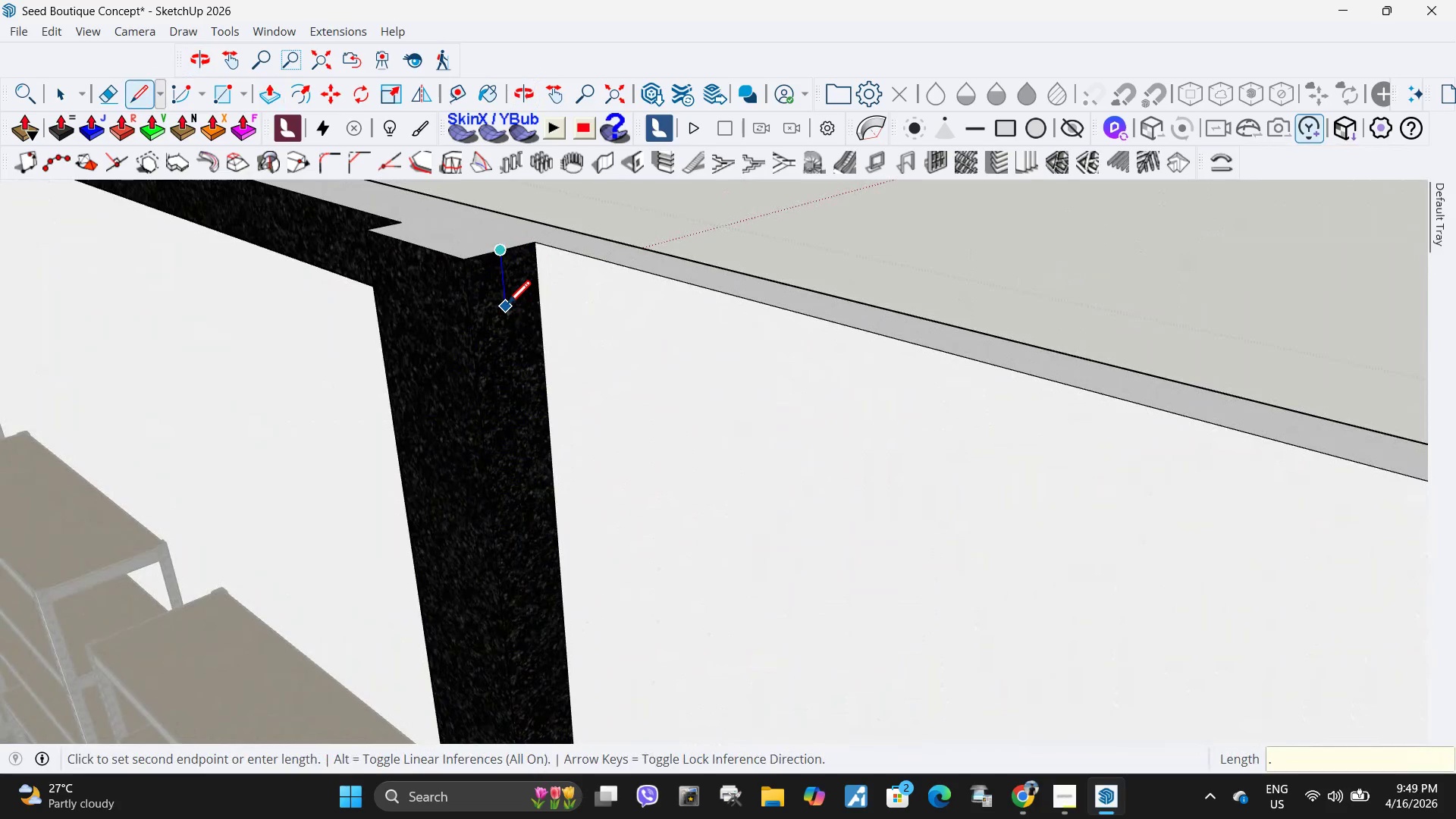 
key(Numpad5)
 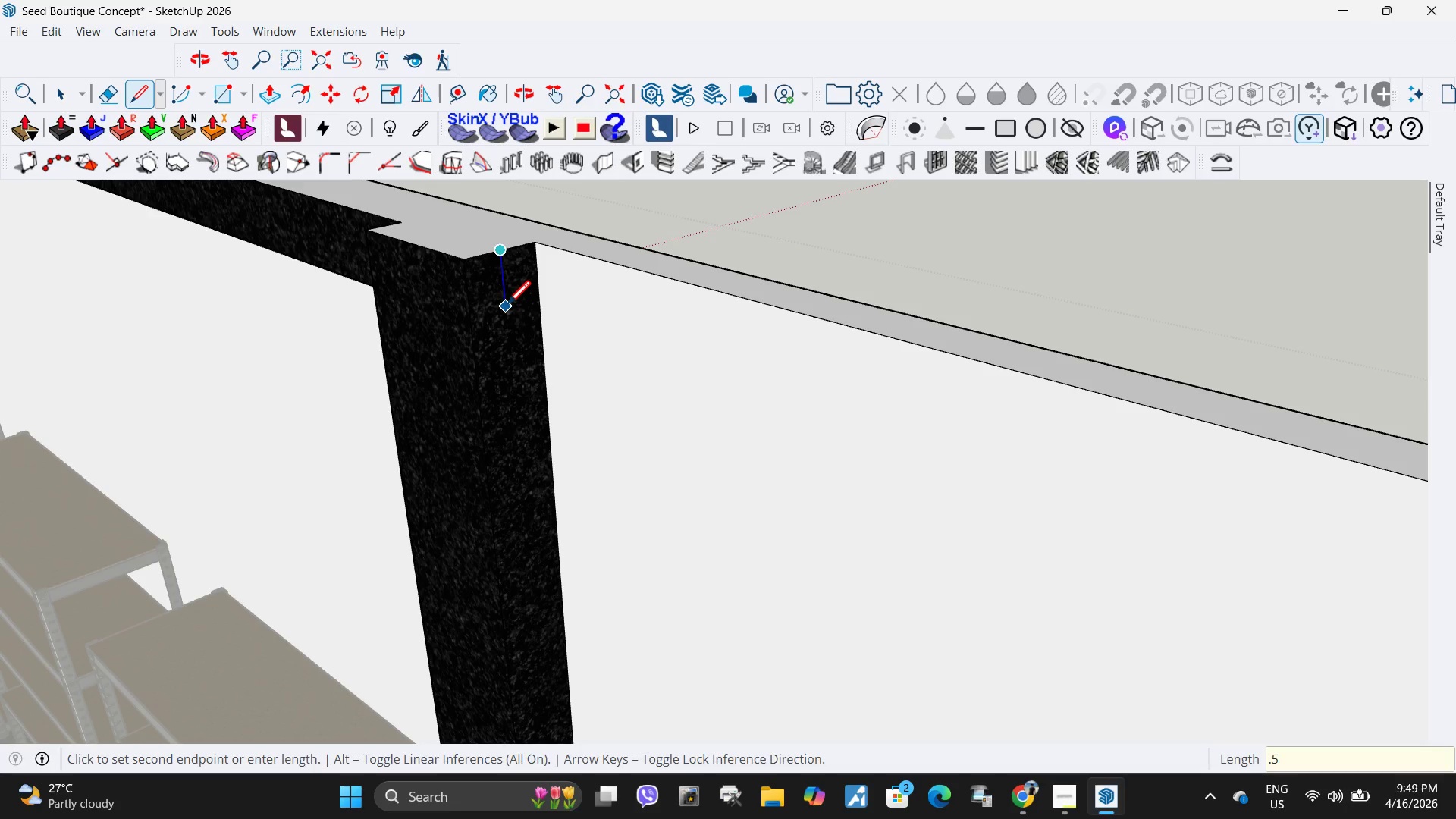 
key(Numpad0)
 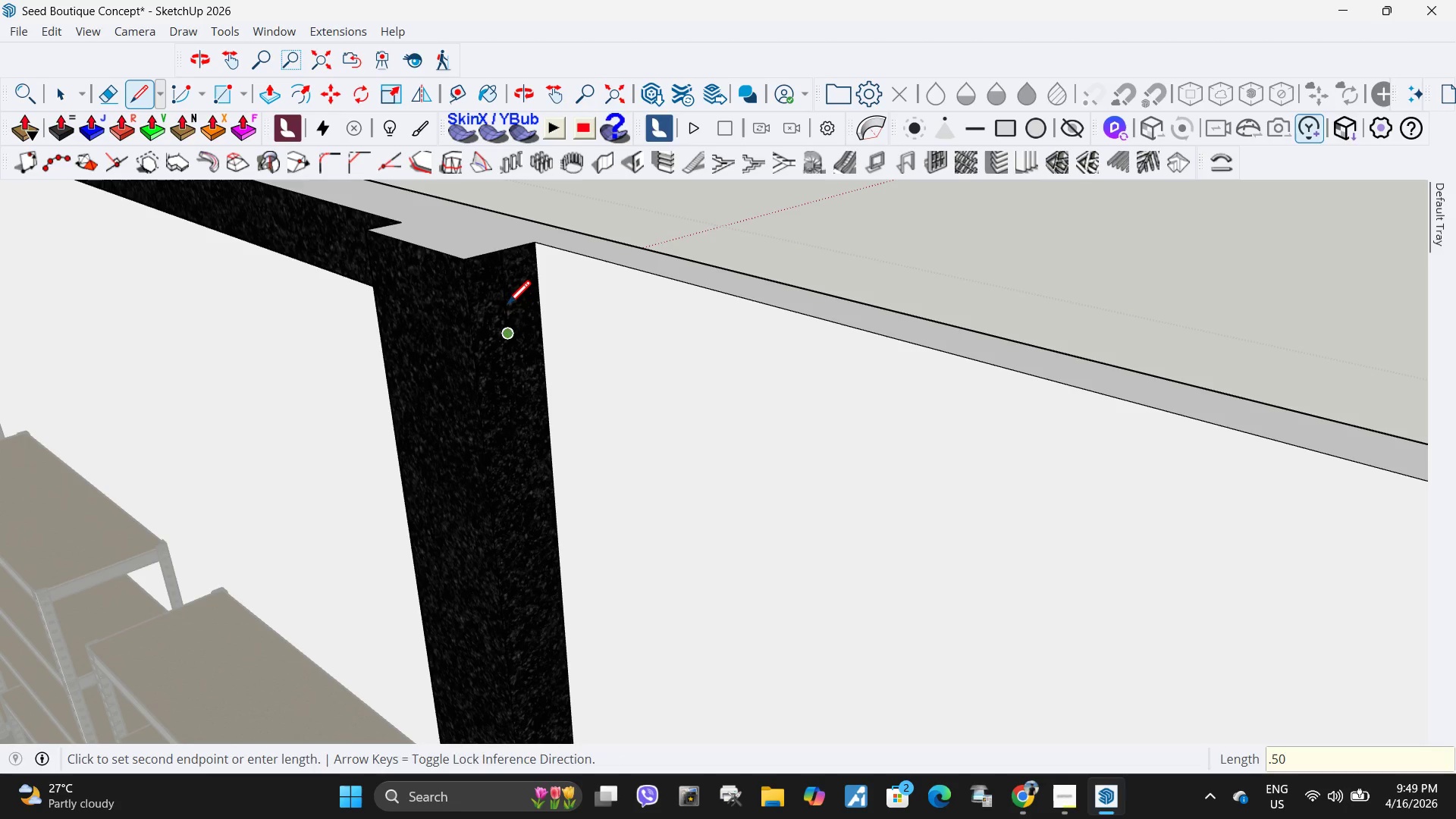 
key(NumpadEnter)
 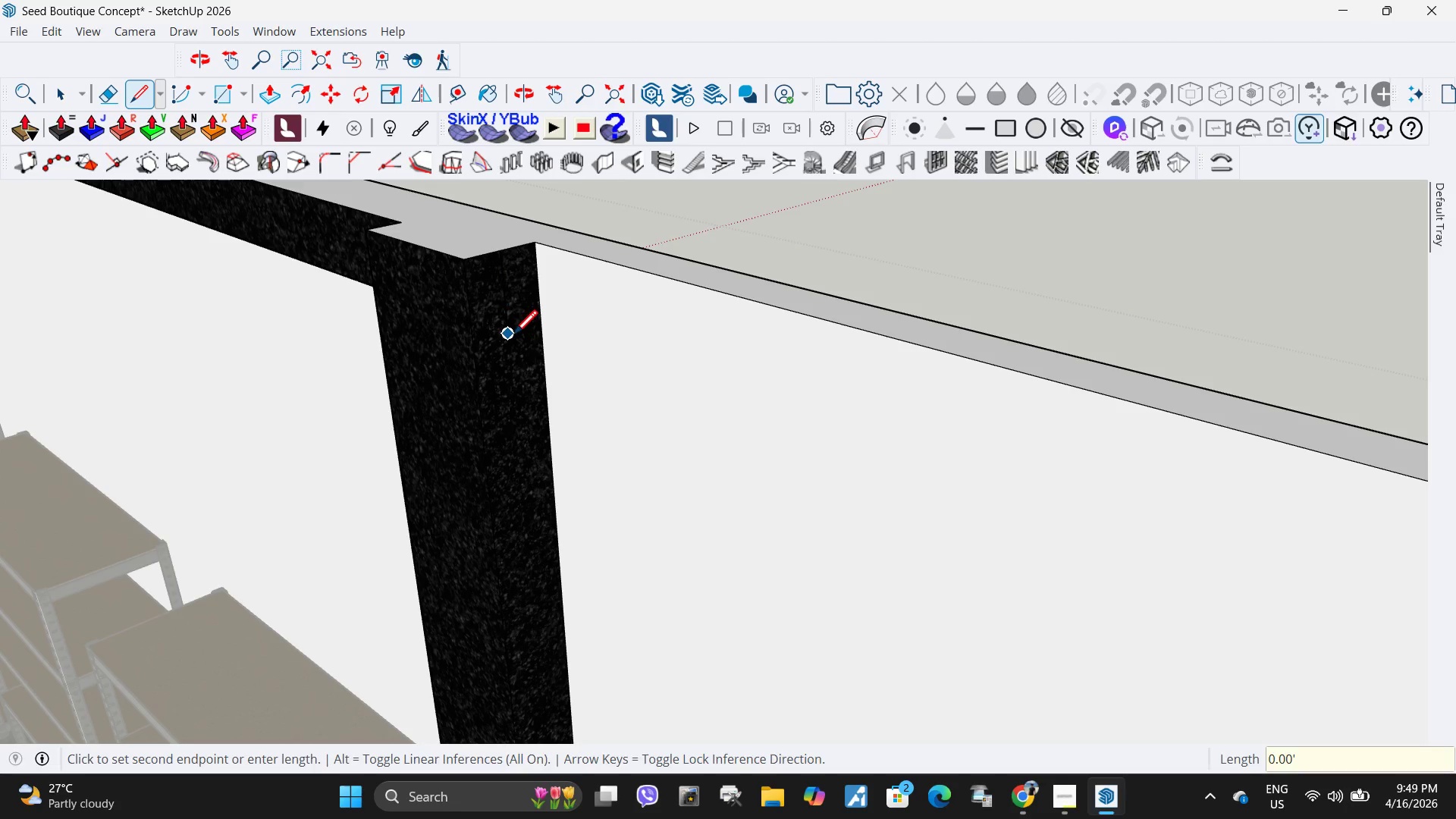 
left_click([508, 336])
 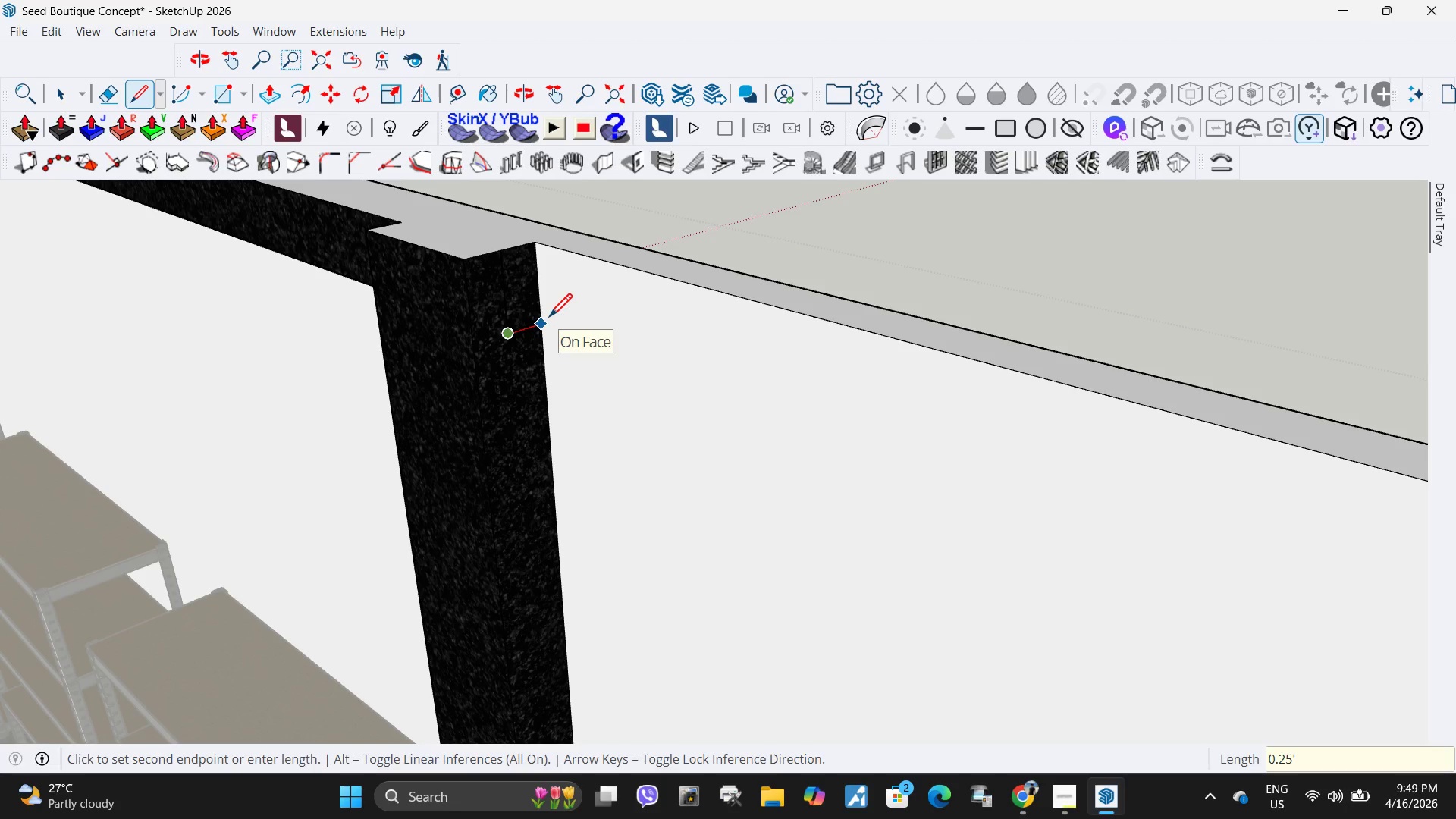 
left_click([549, 319])
 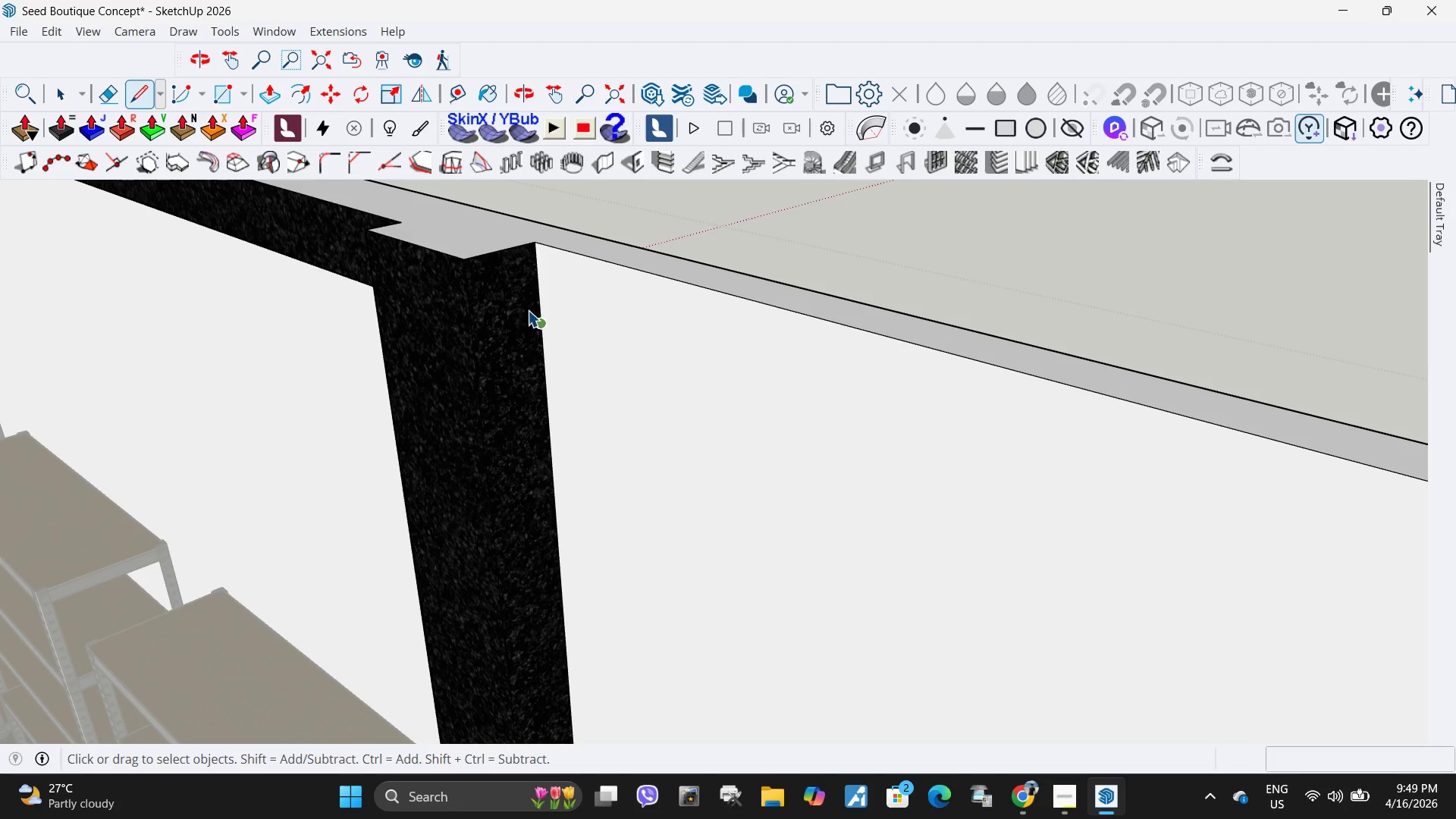 
key(Space)
 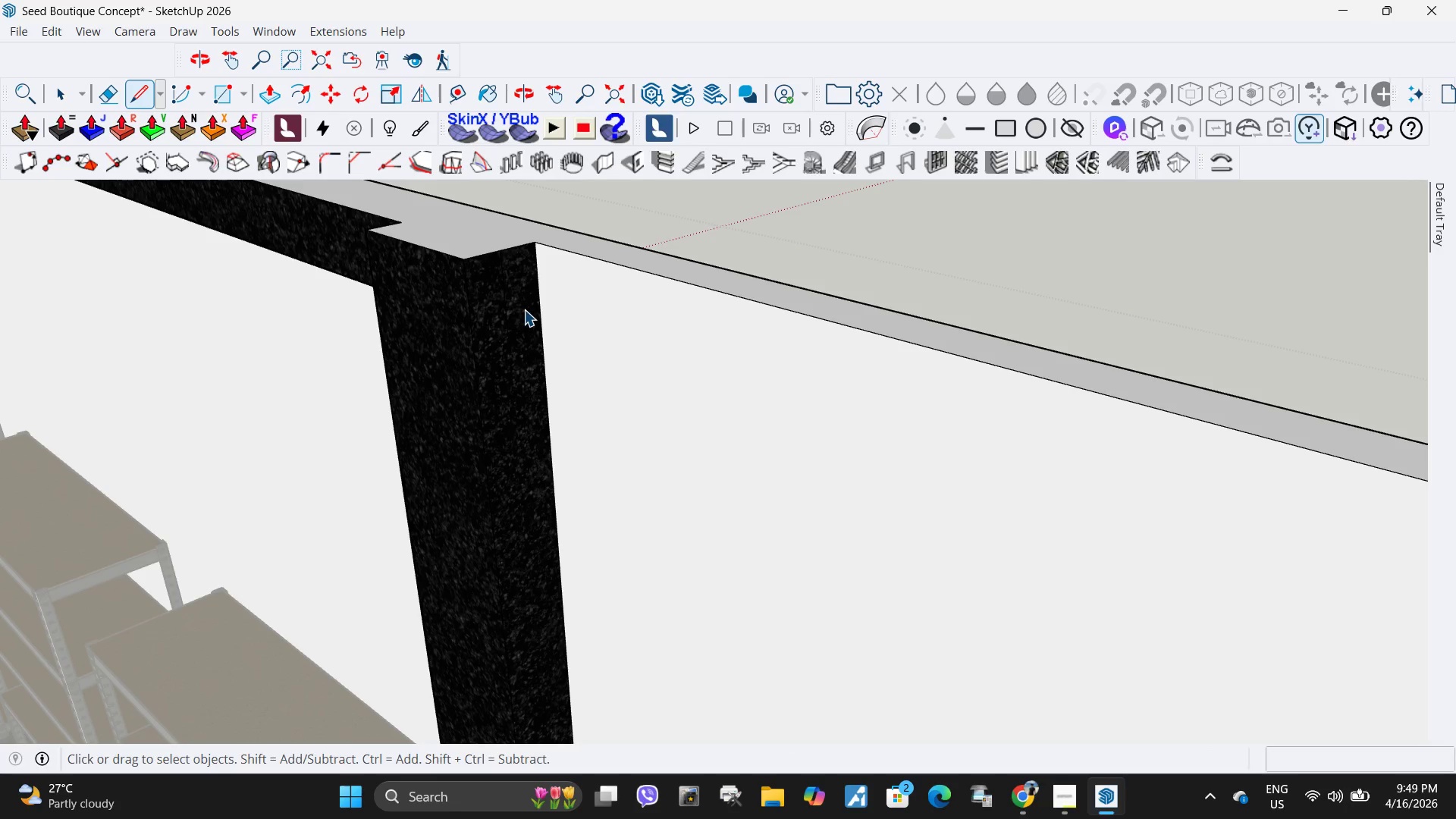 
double_click([524, 309])
 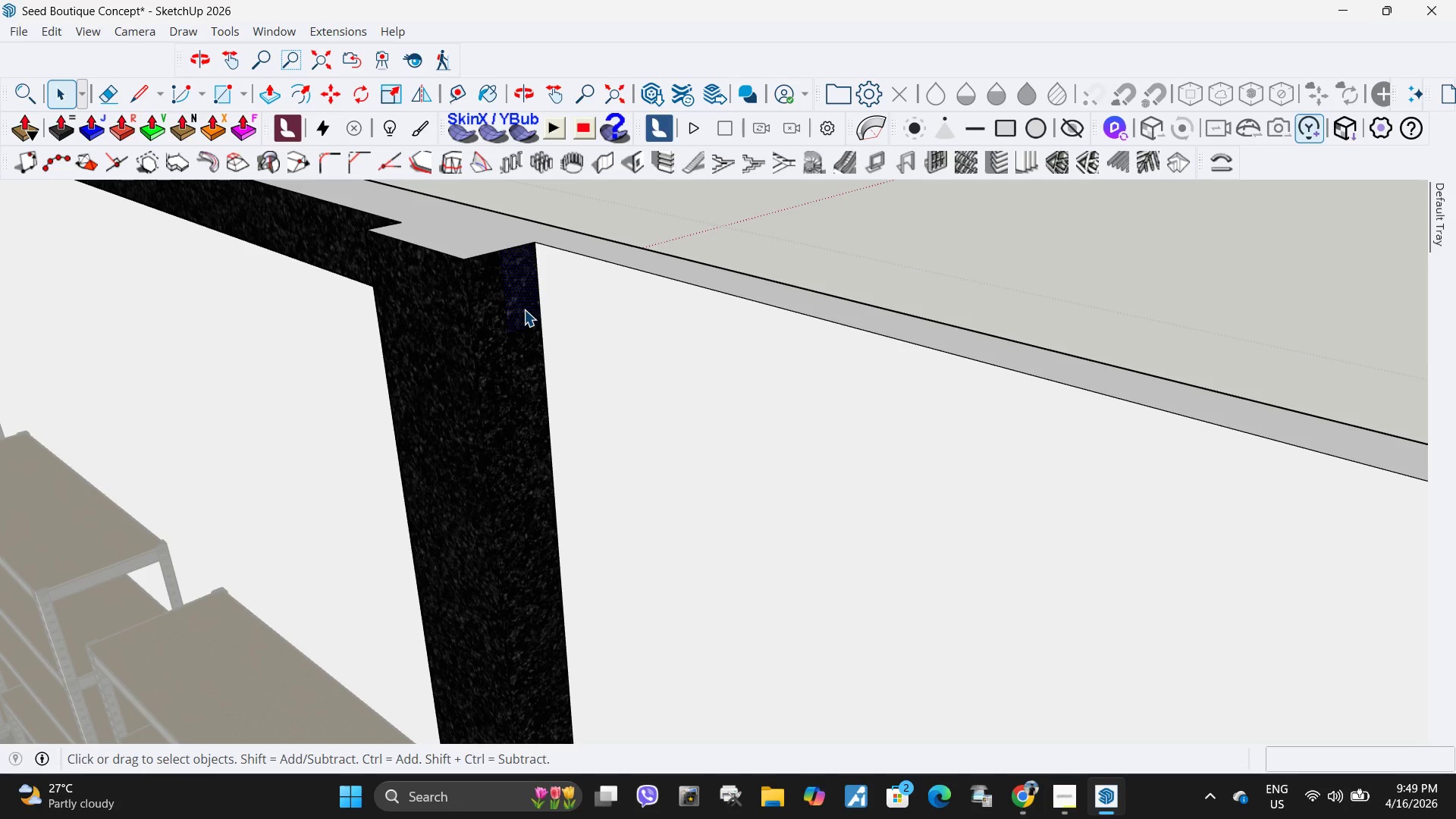 
key(P)
 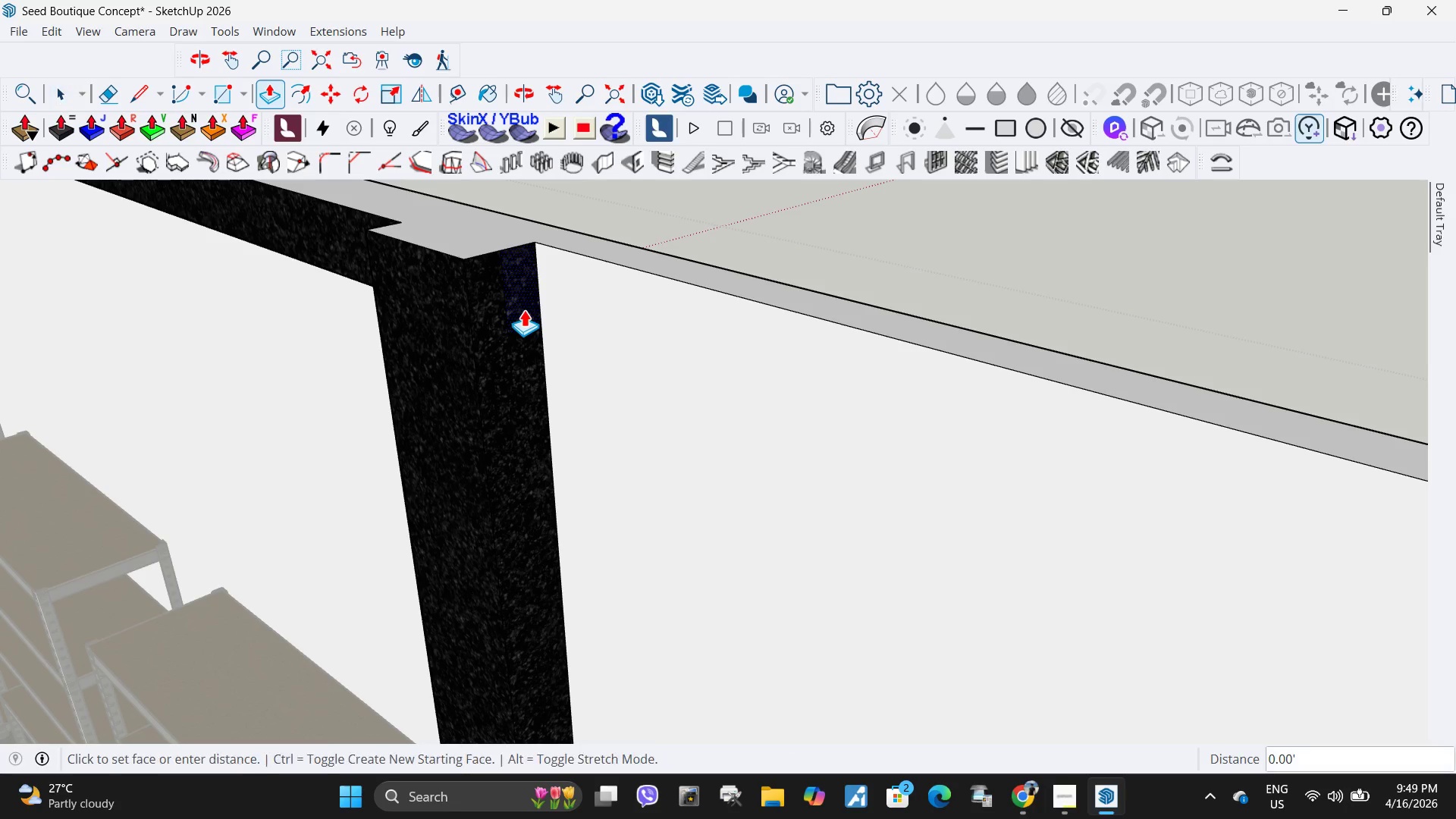 
left_click([524, 309])
 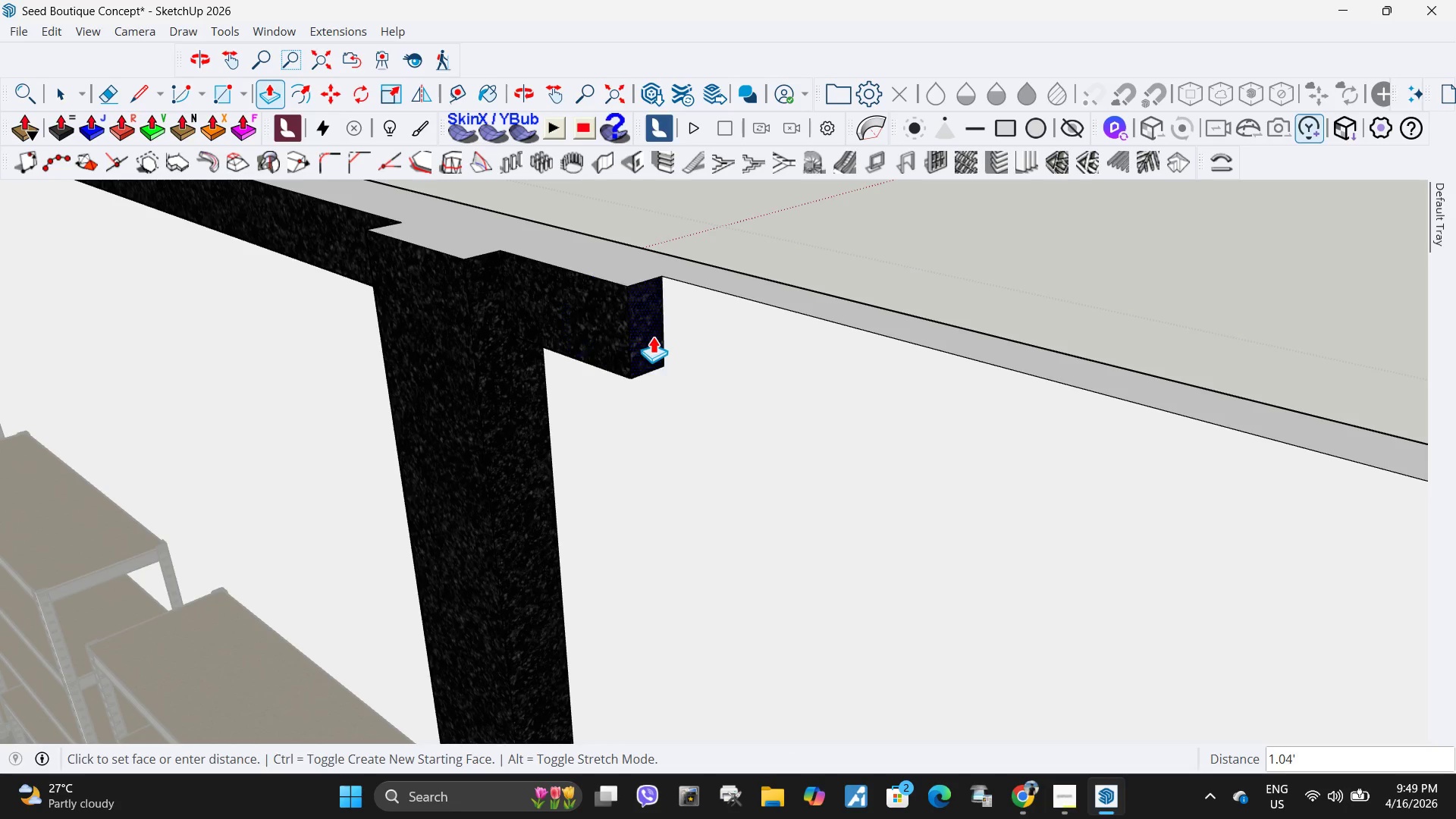 
scroll: coordinate [739, 391], scroll_direction: down, amount: 14.0
 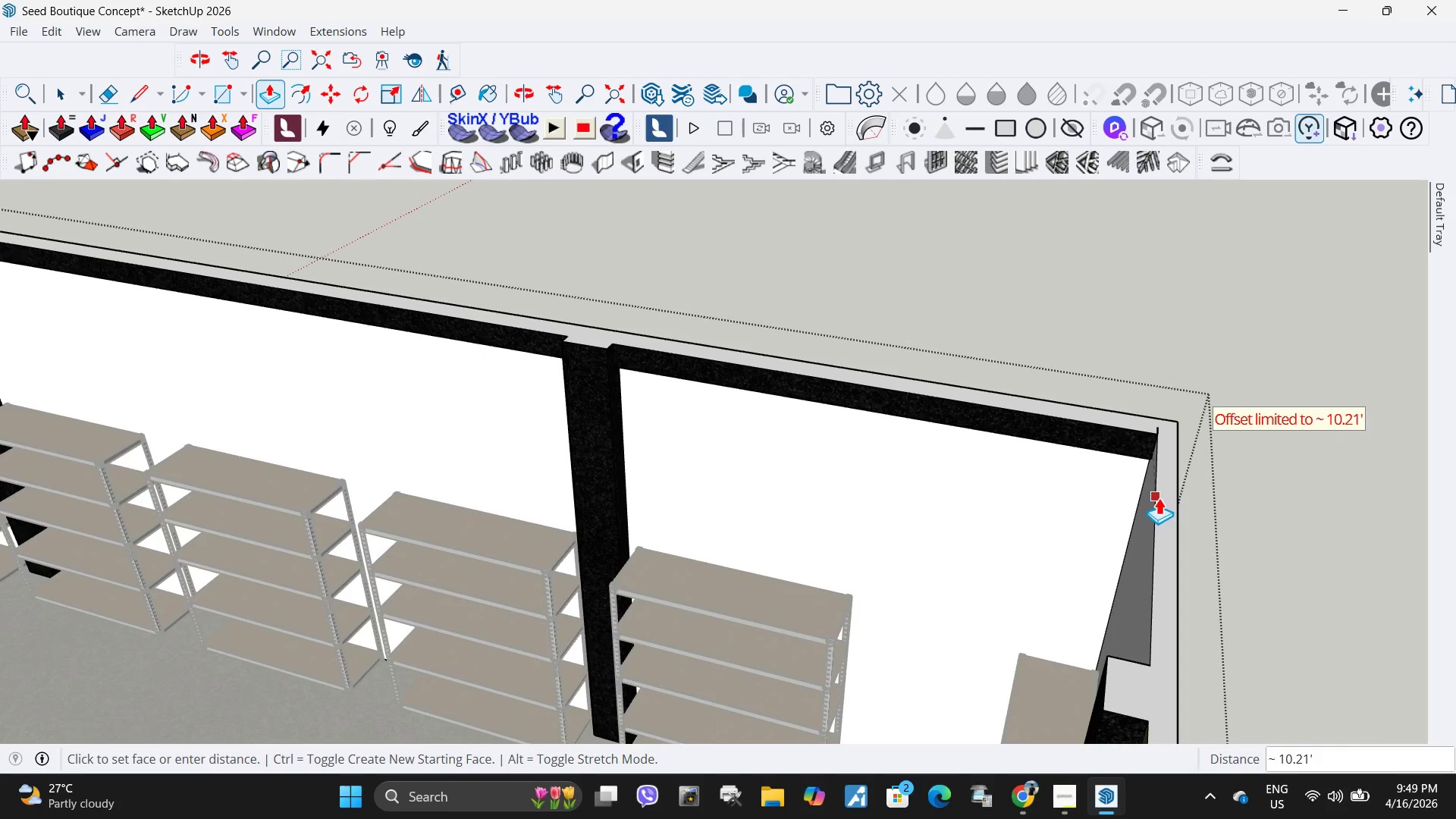 
left_click([1159, 497])
 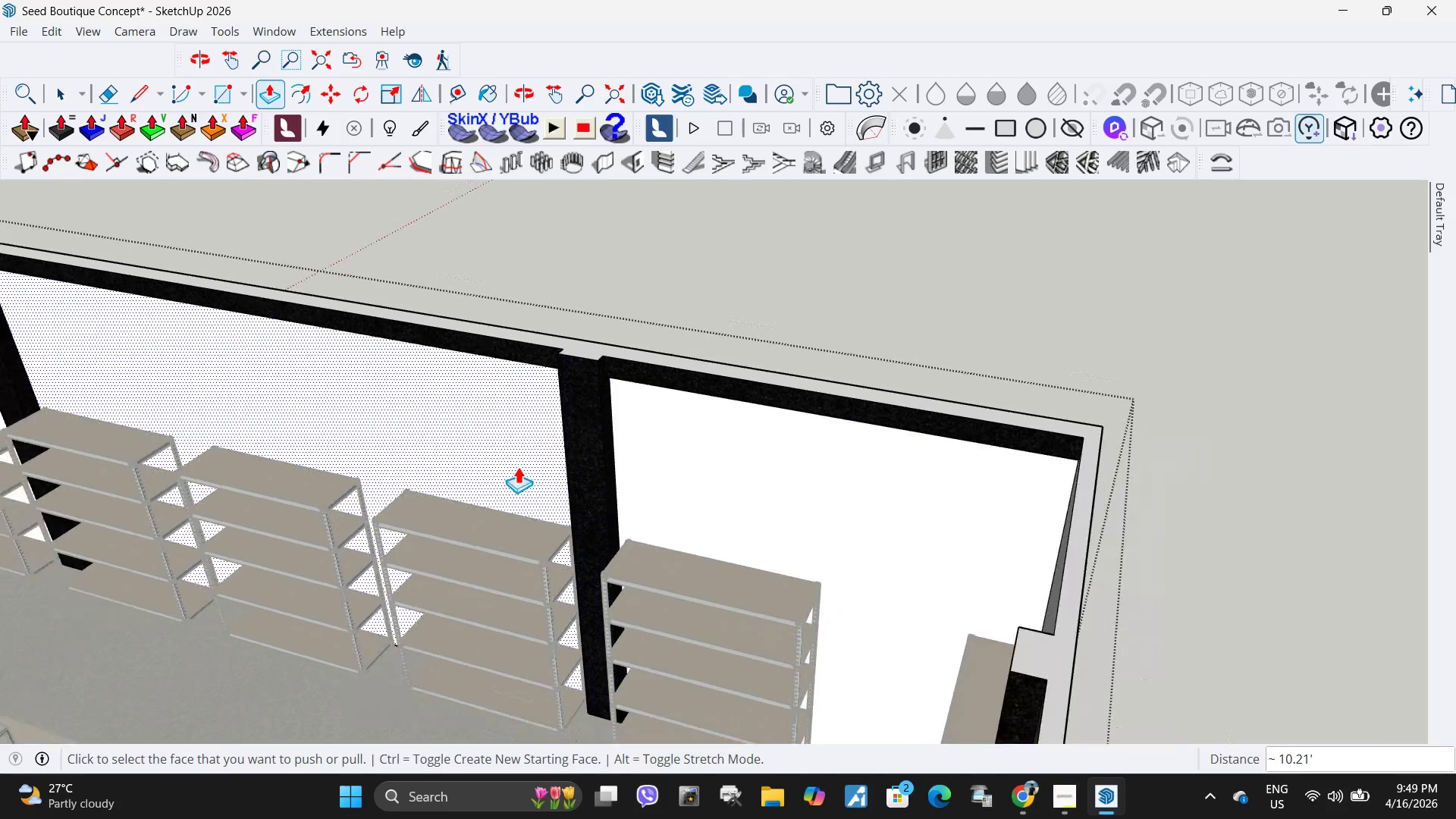 
scroll: coordinate [519, 465], scroll_direction: down, amount: 1.0
 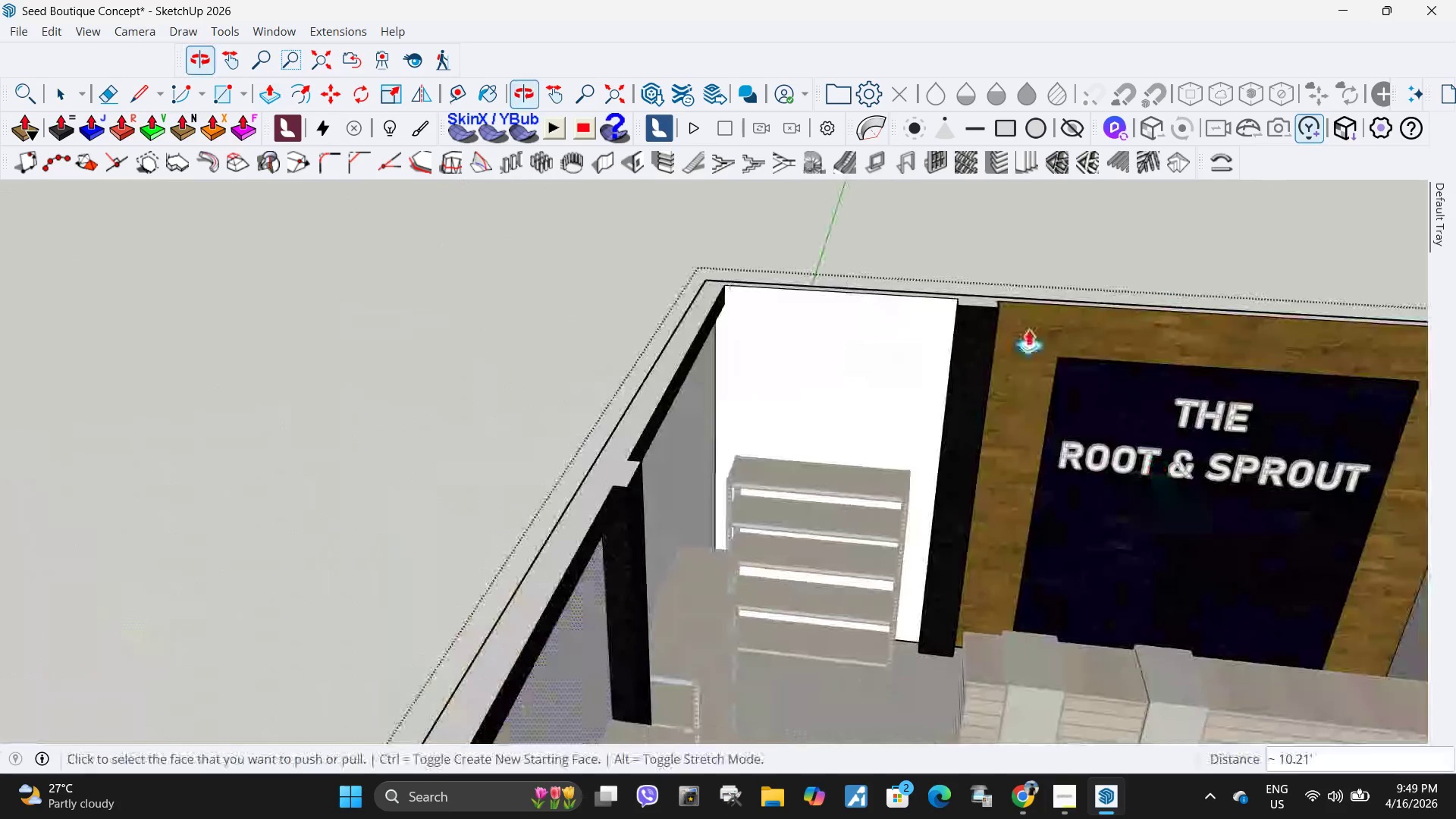 
scroll: coordinate [955, 293], scroll_direction: up, amount: 4.0
 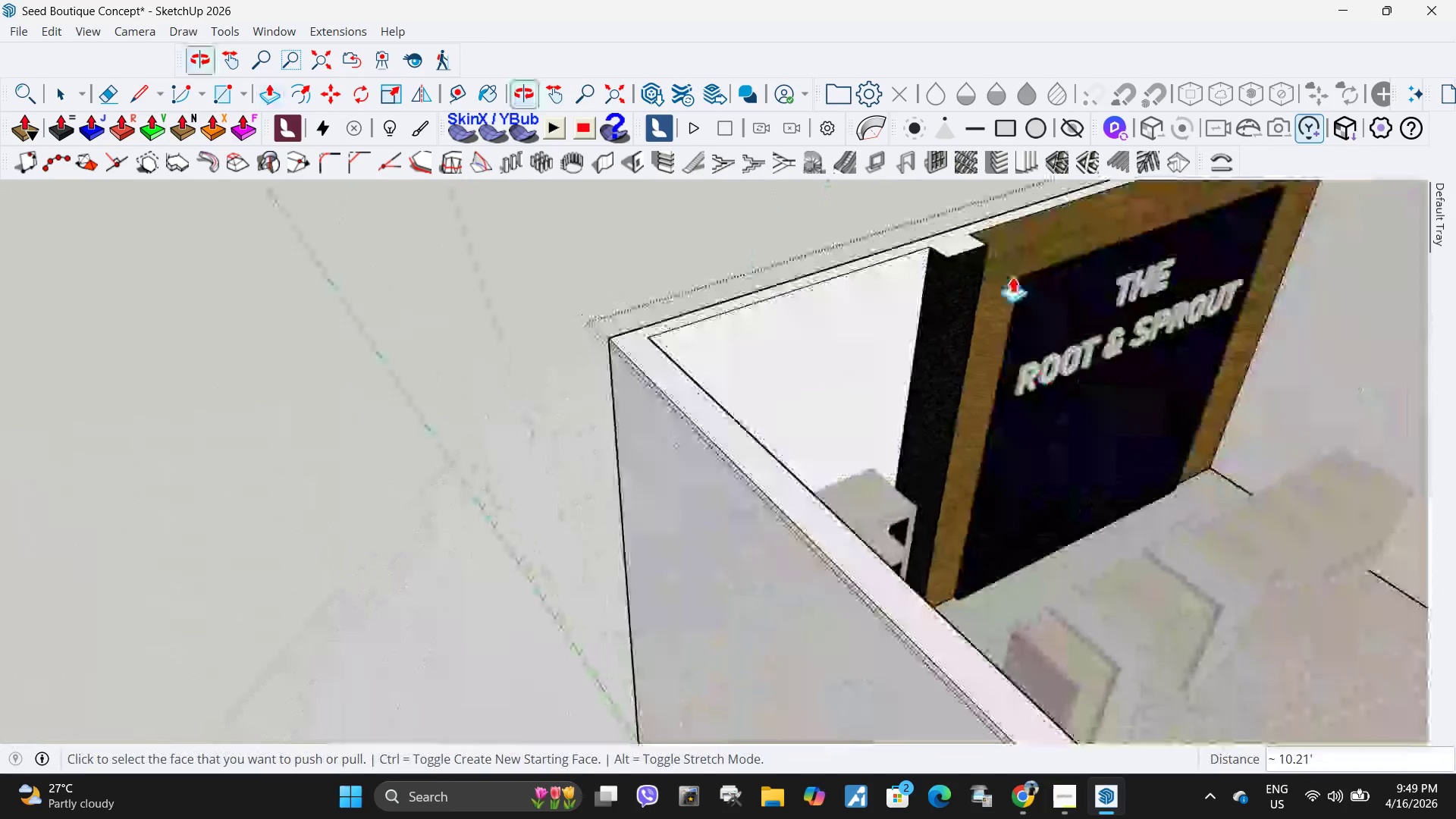 
key(L)
 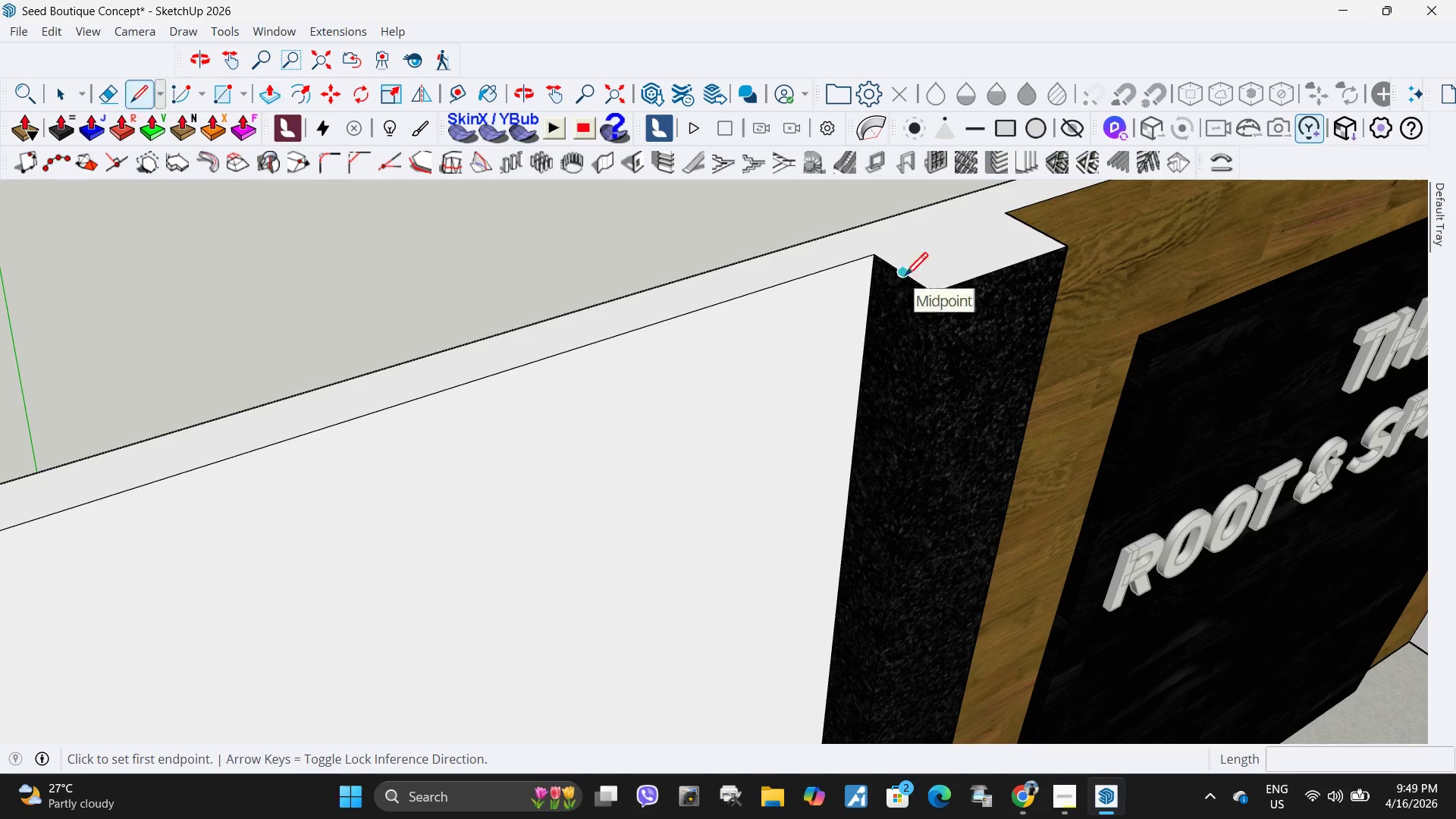 
scroll: coordinate [952, 245], scroll_direction: up, amount: 12.0
 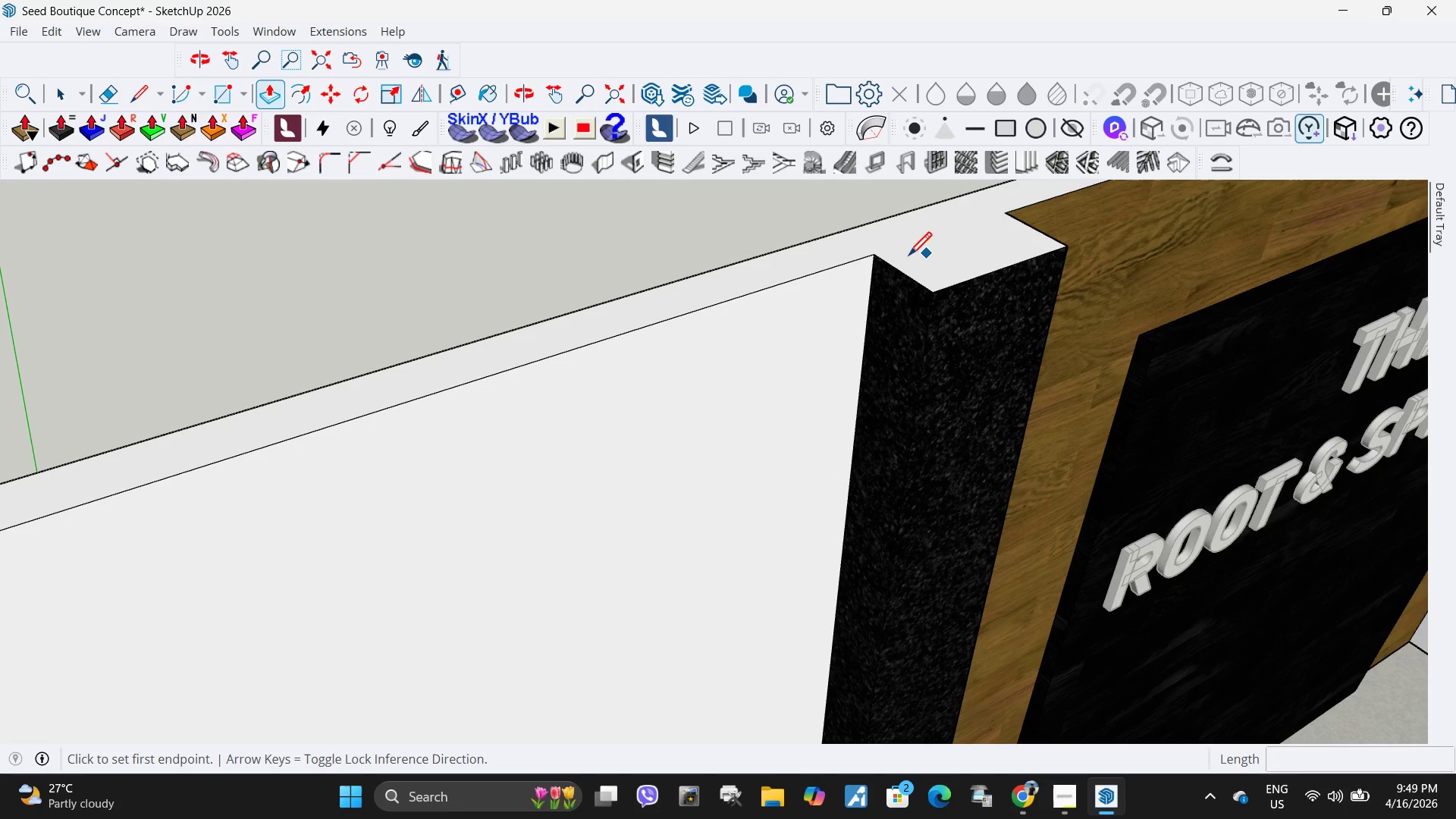 
left_click([903, 275])
 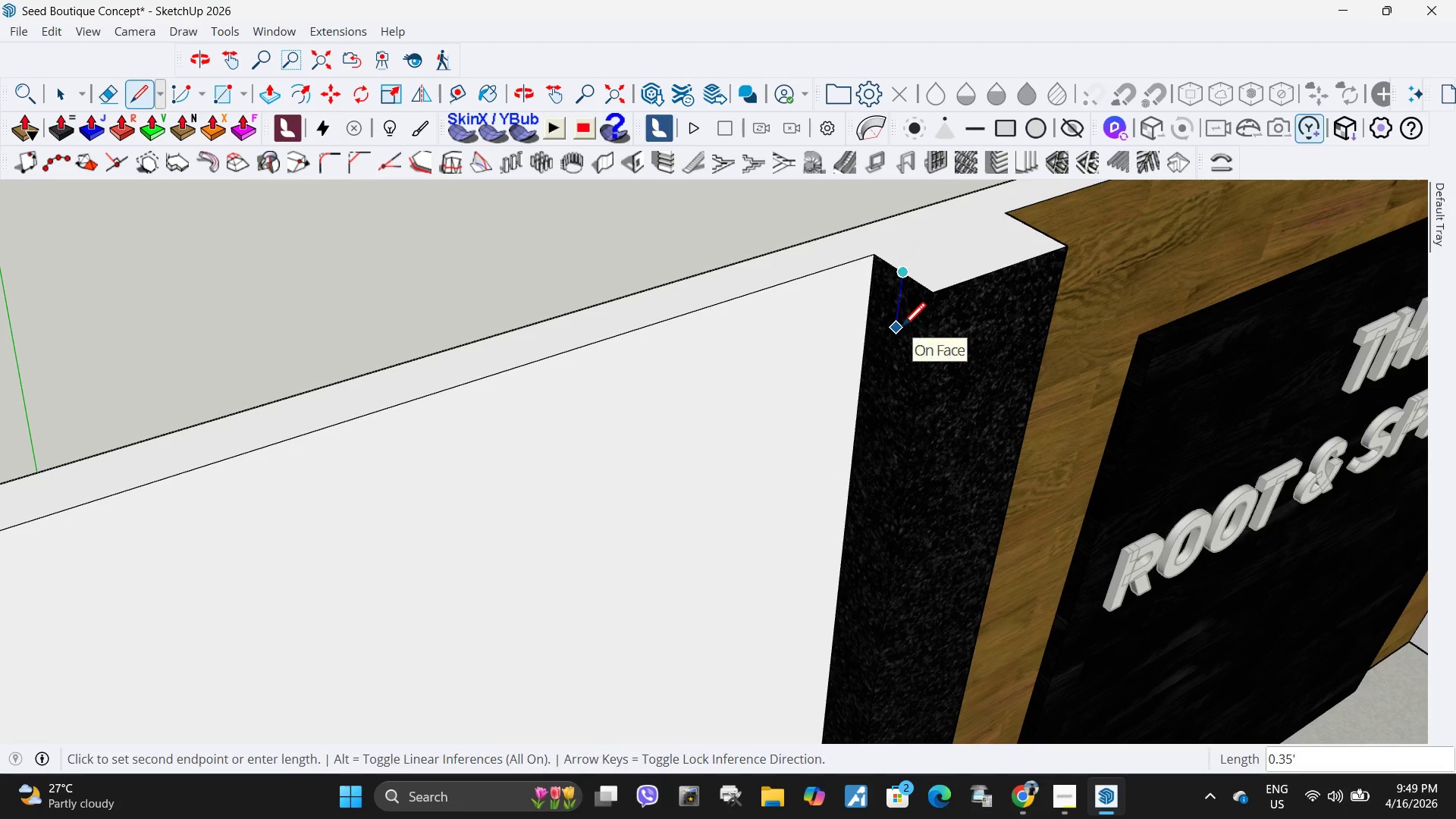 
key(NumpadDecimal)
 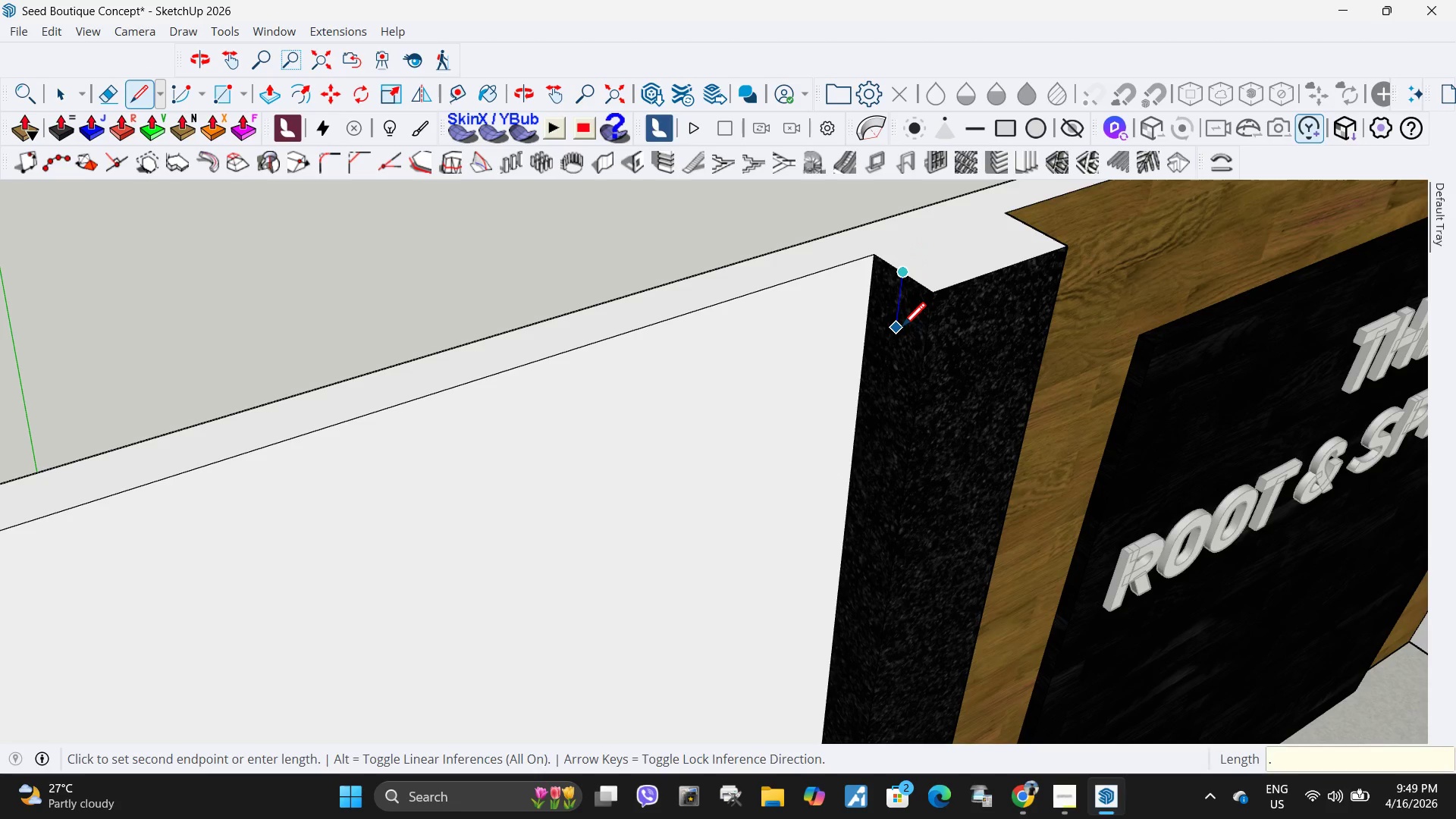 
key(Numpad5)
 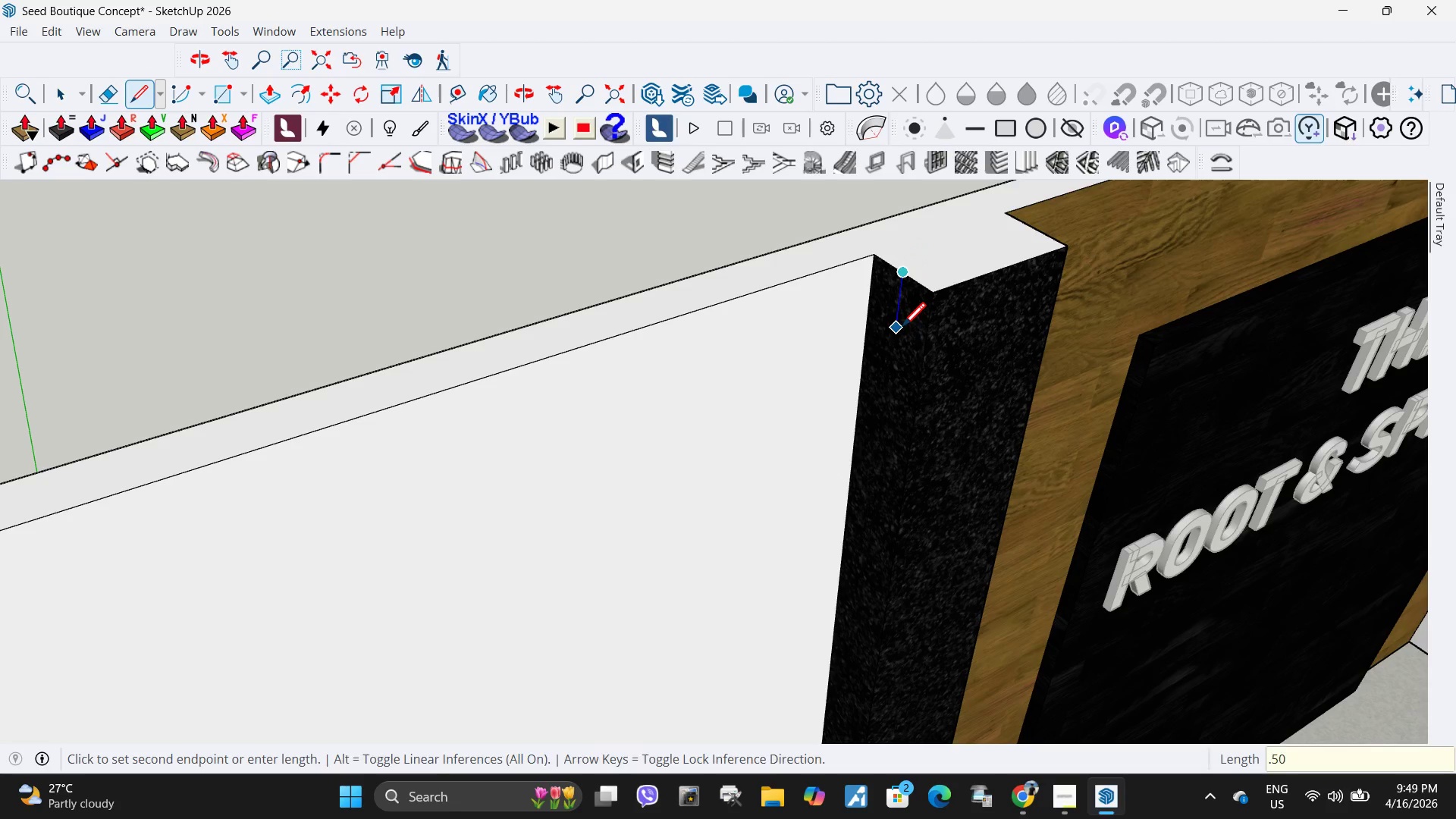 
key(Numpad0)
 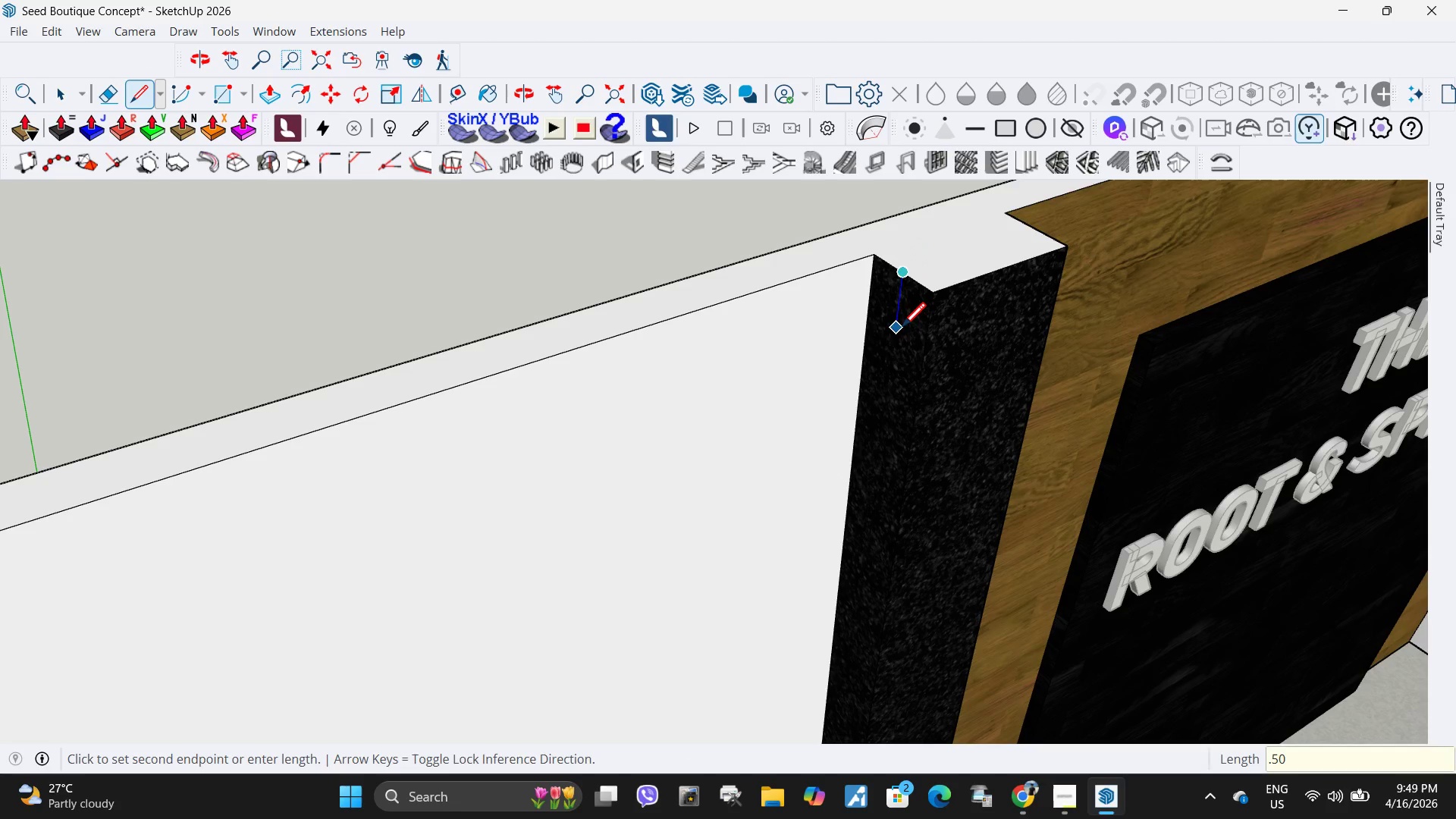 
key(NumpadEnter)
 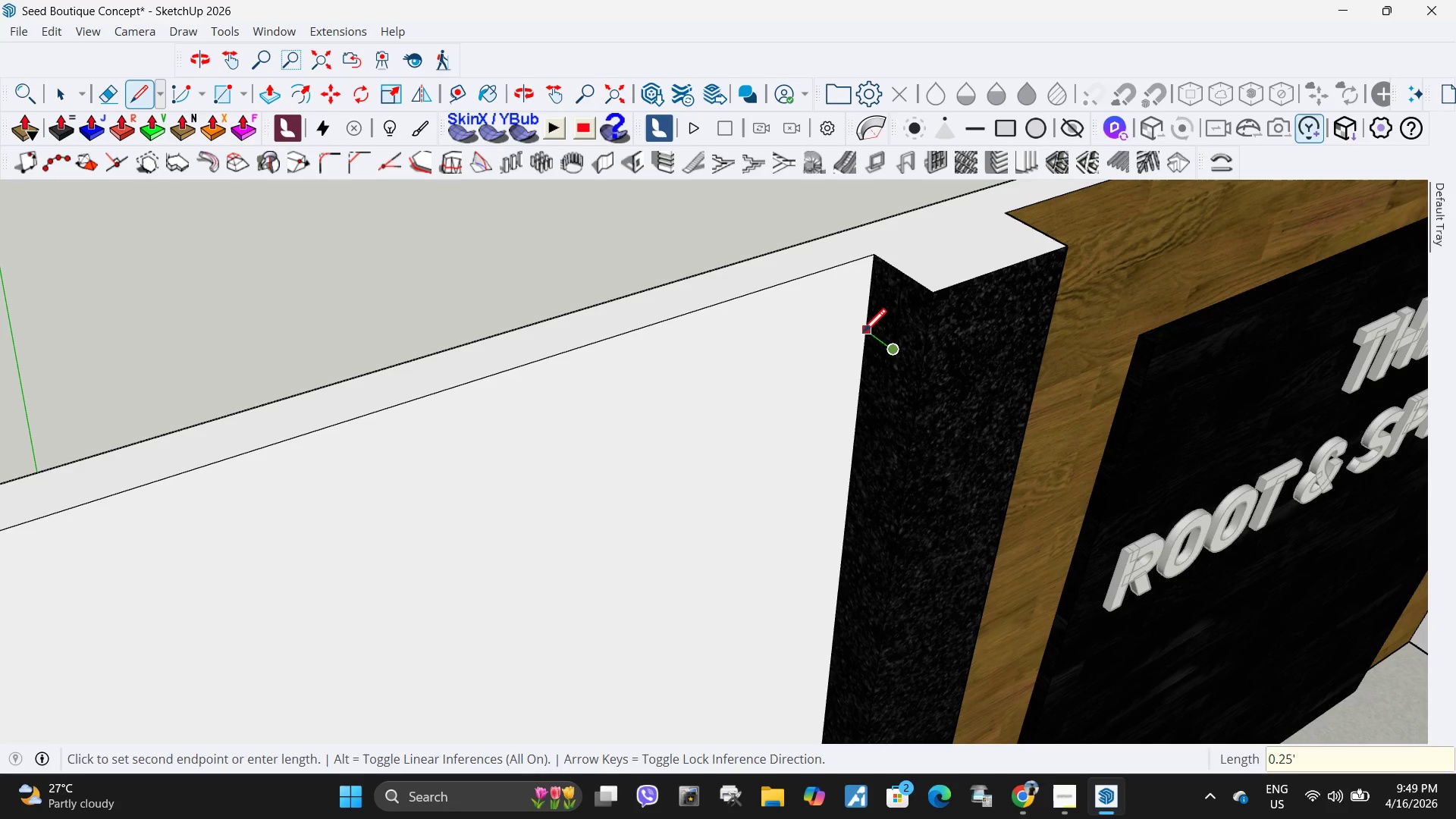 
left_click([863, 334])
 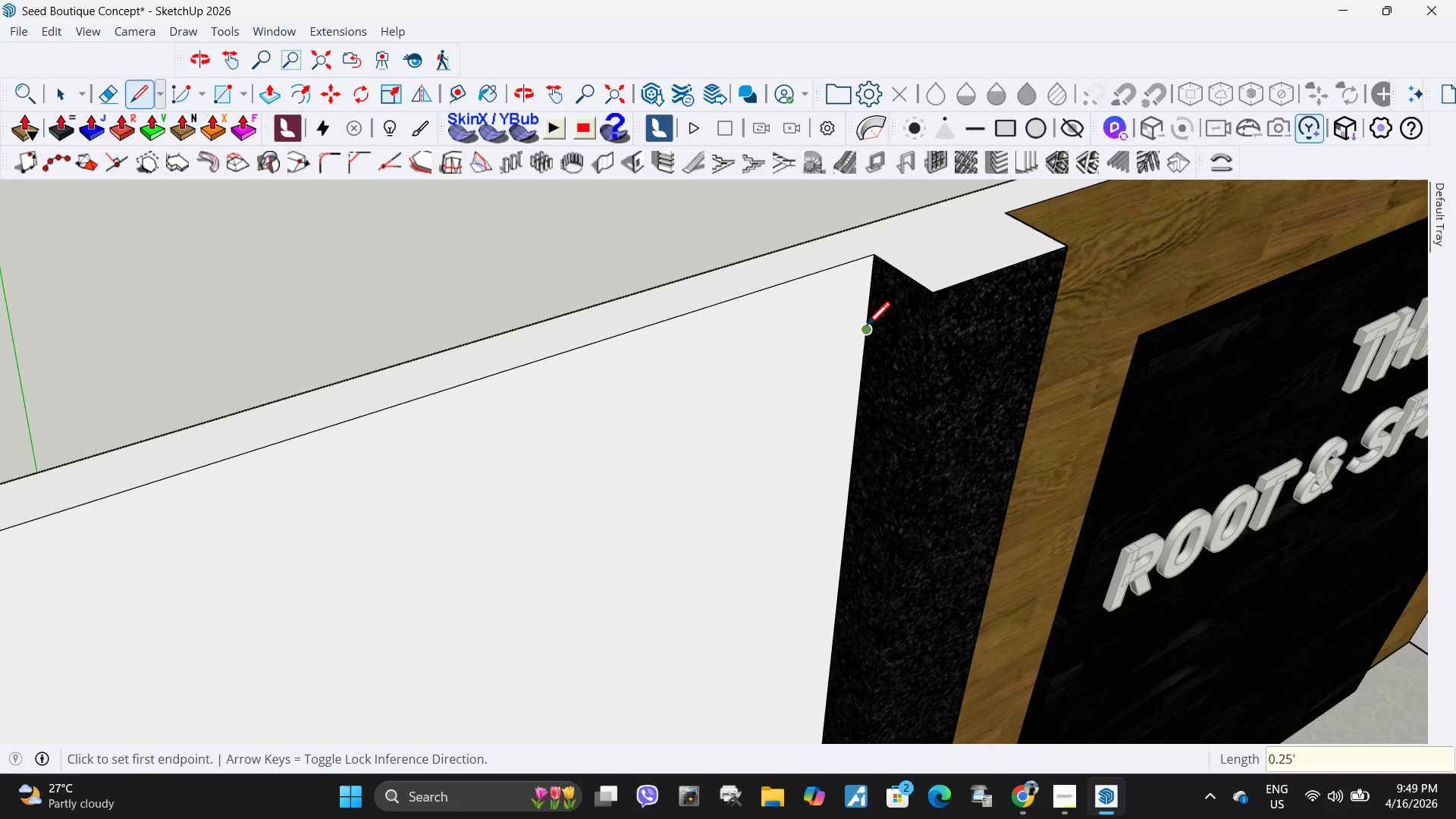 
key(Space)
 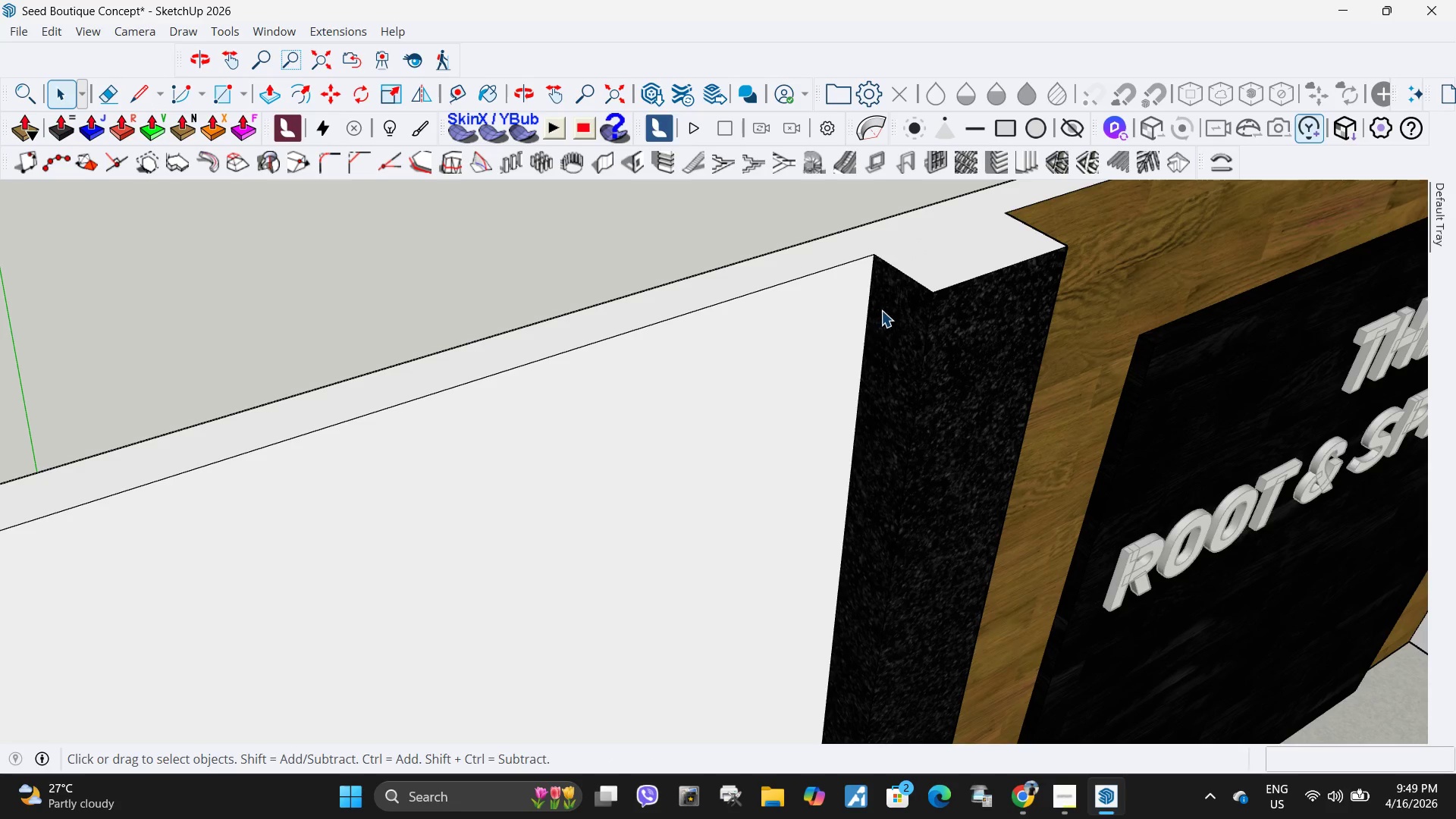 
double_click([881, 310])
 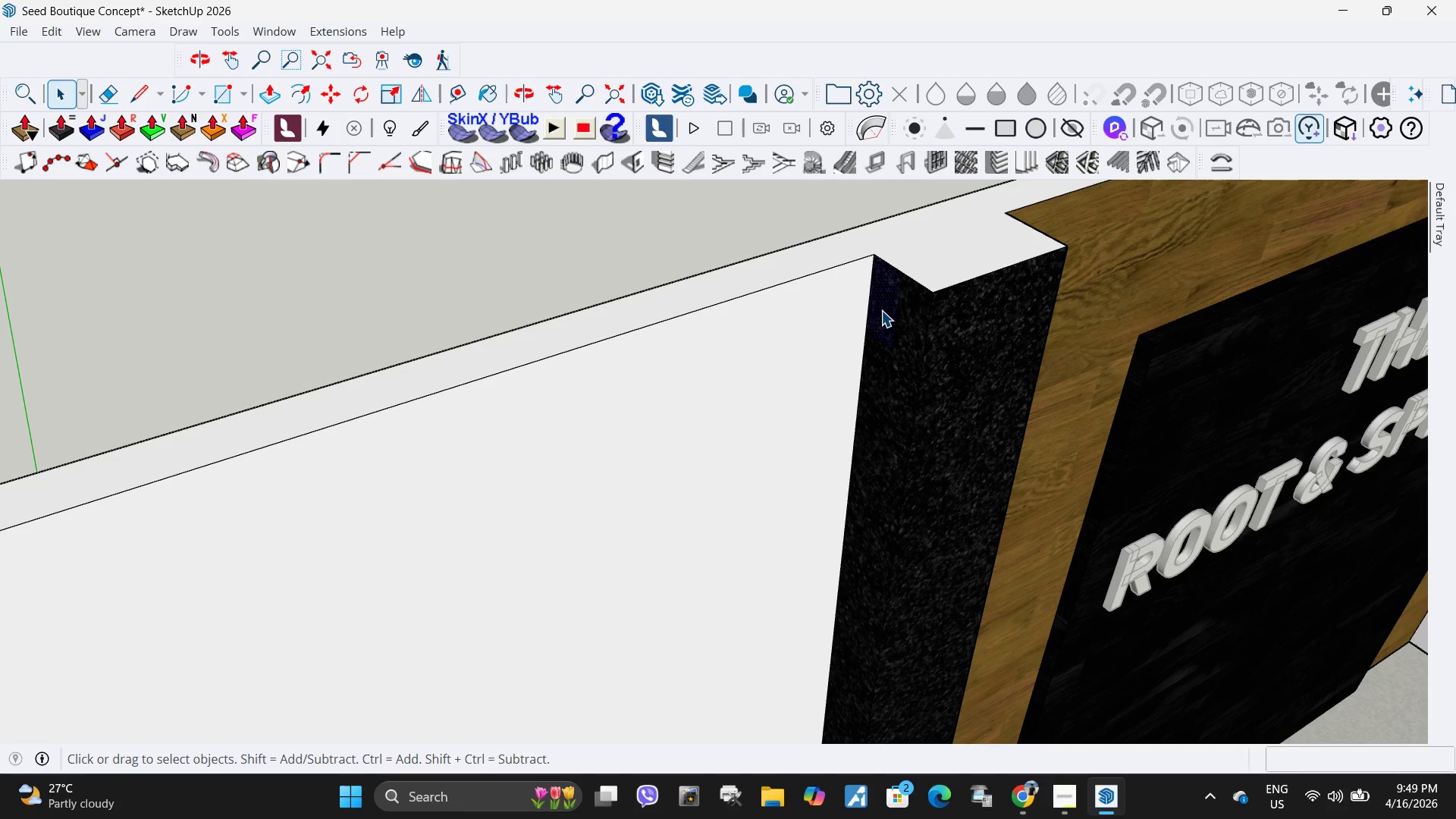 
key(P)
 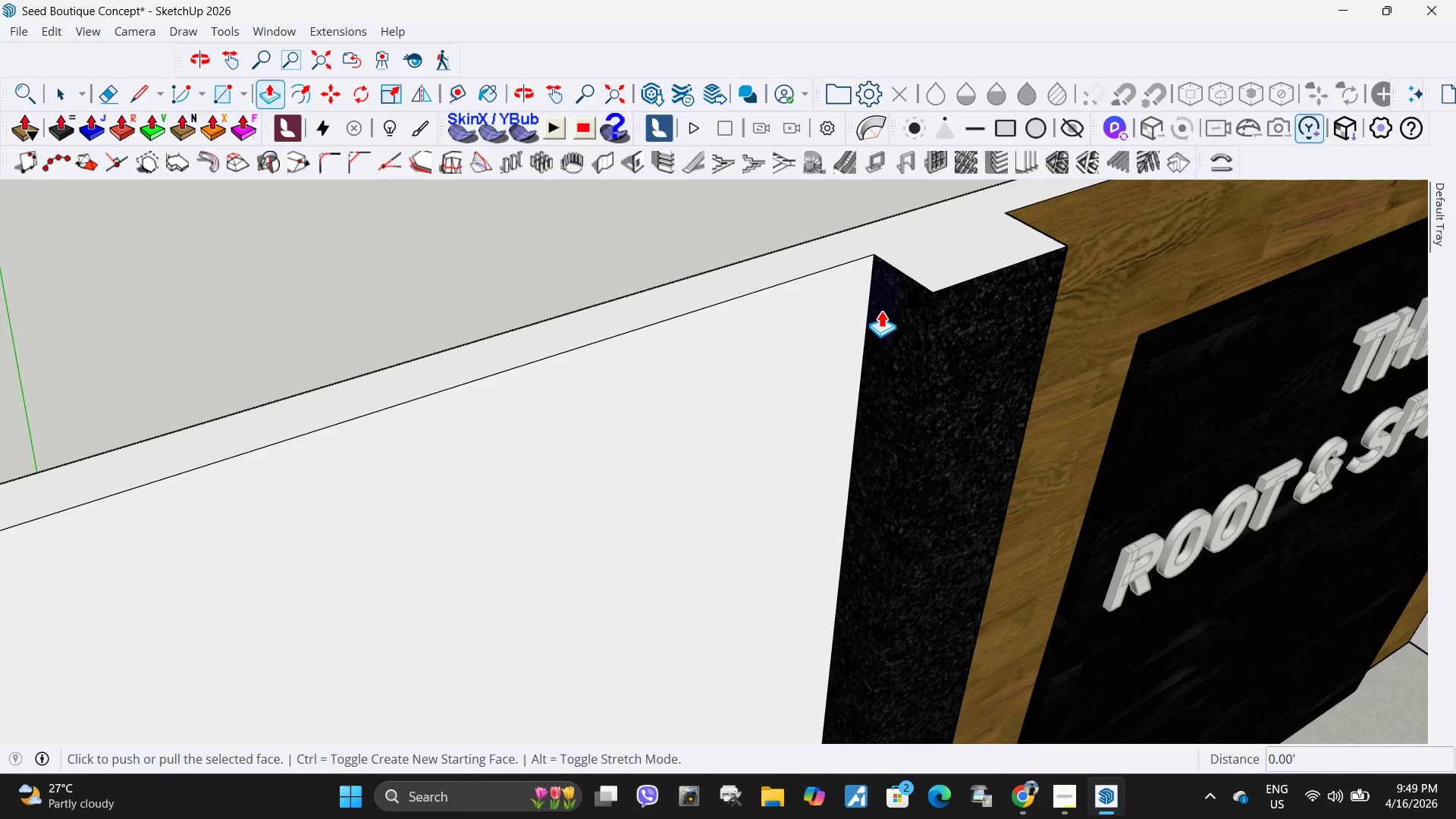 
left_click([881, 310])
 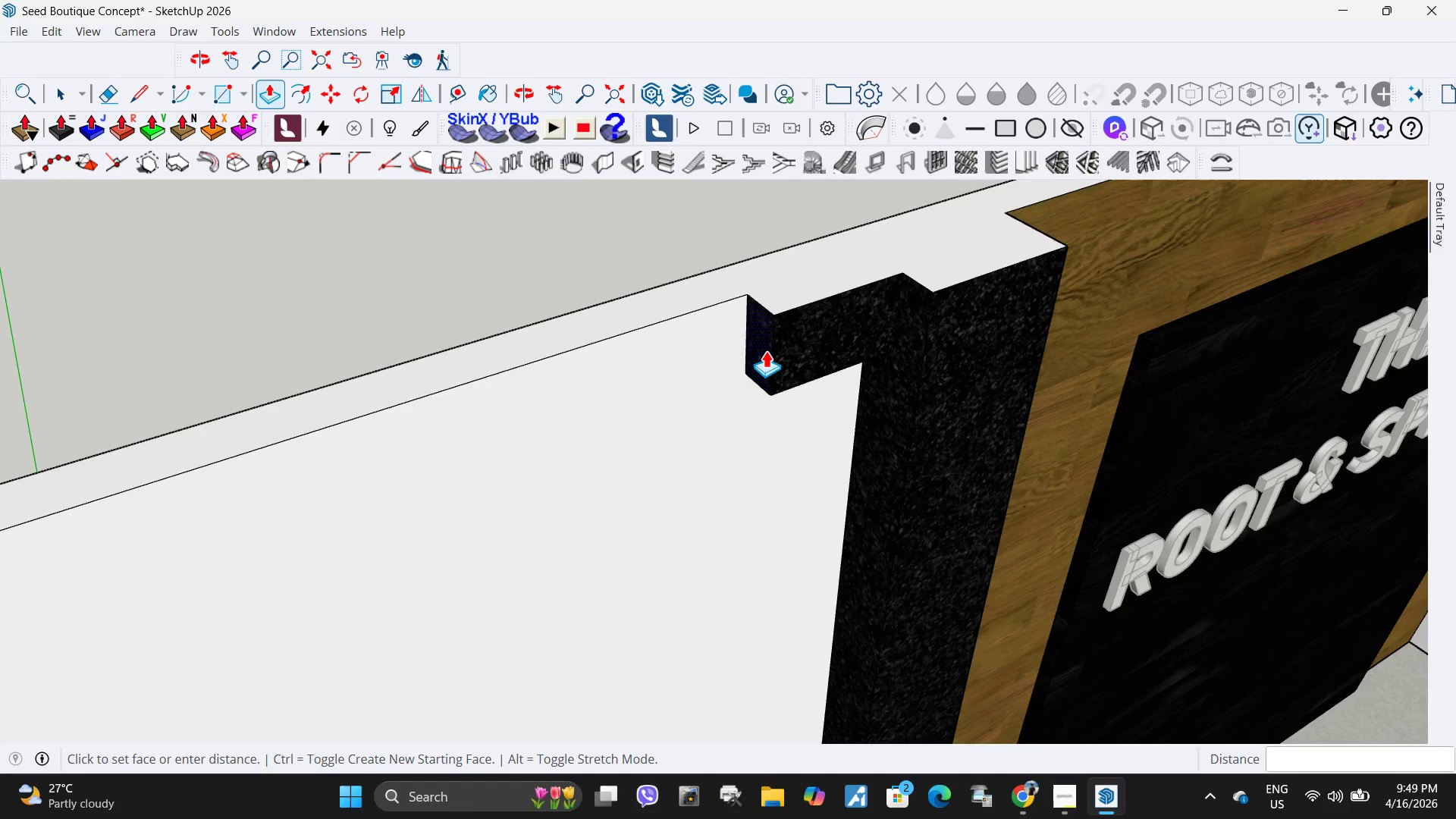 
scroll: coordinate [777, 350], scroll_direction: down, amount: 11.0
 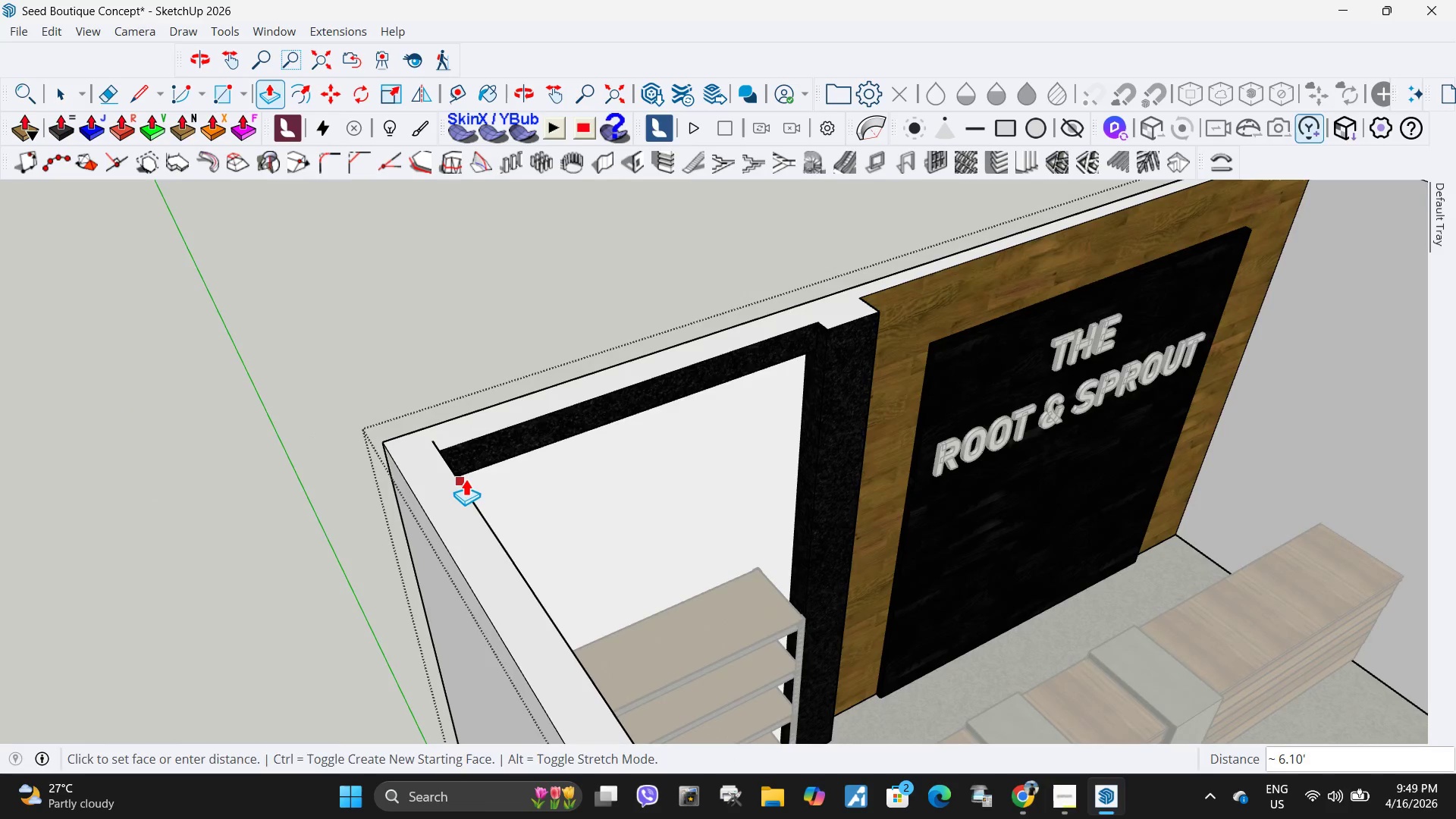 
left_click([466, 479])
 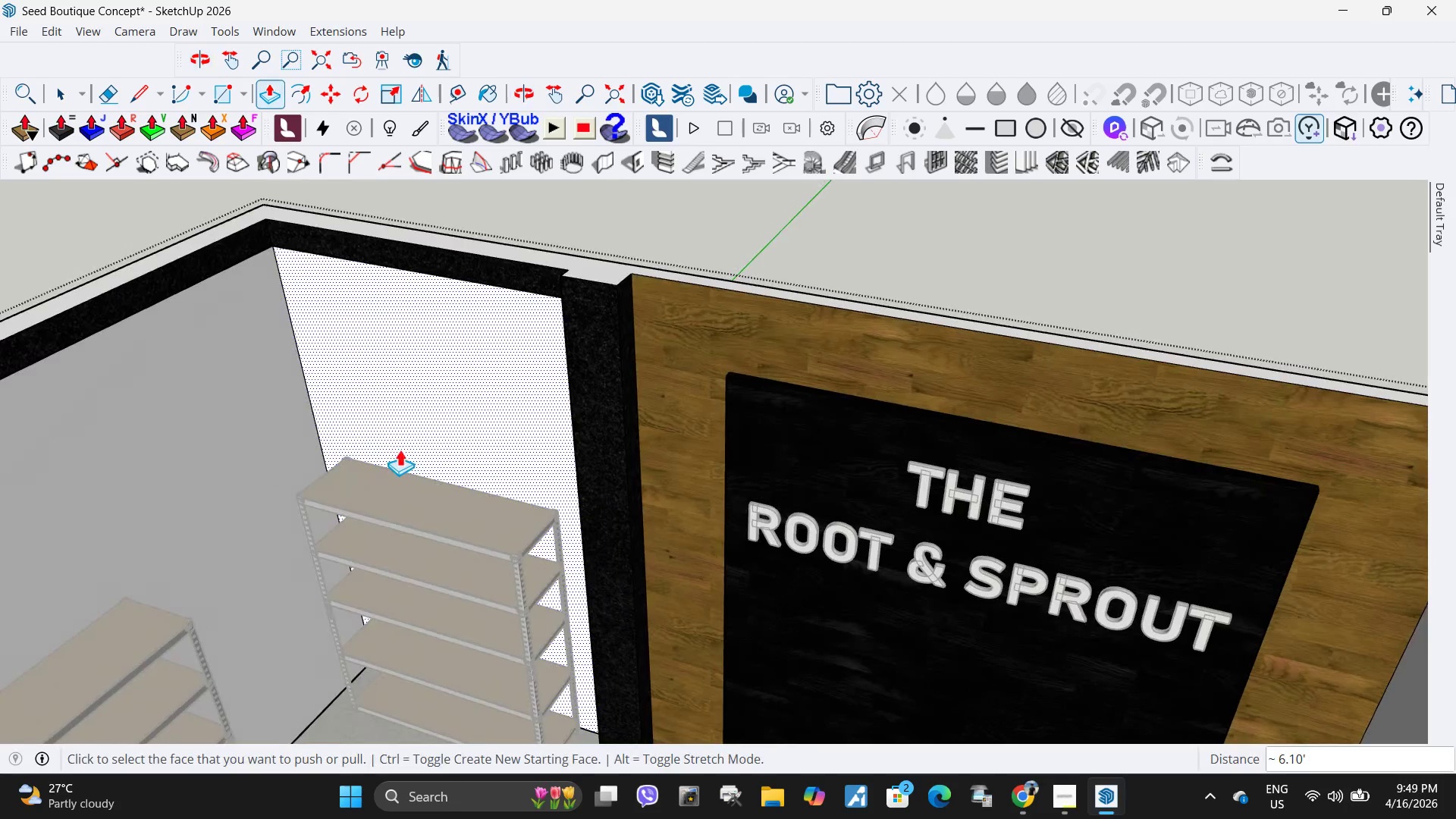 
scroll: coordinate [832, 373], scroll_direction: down, amount: 6.0
 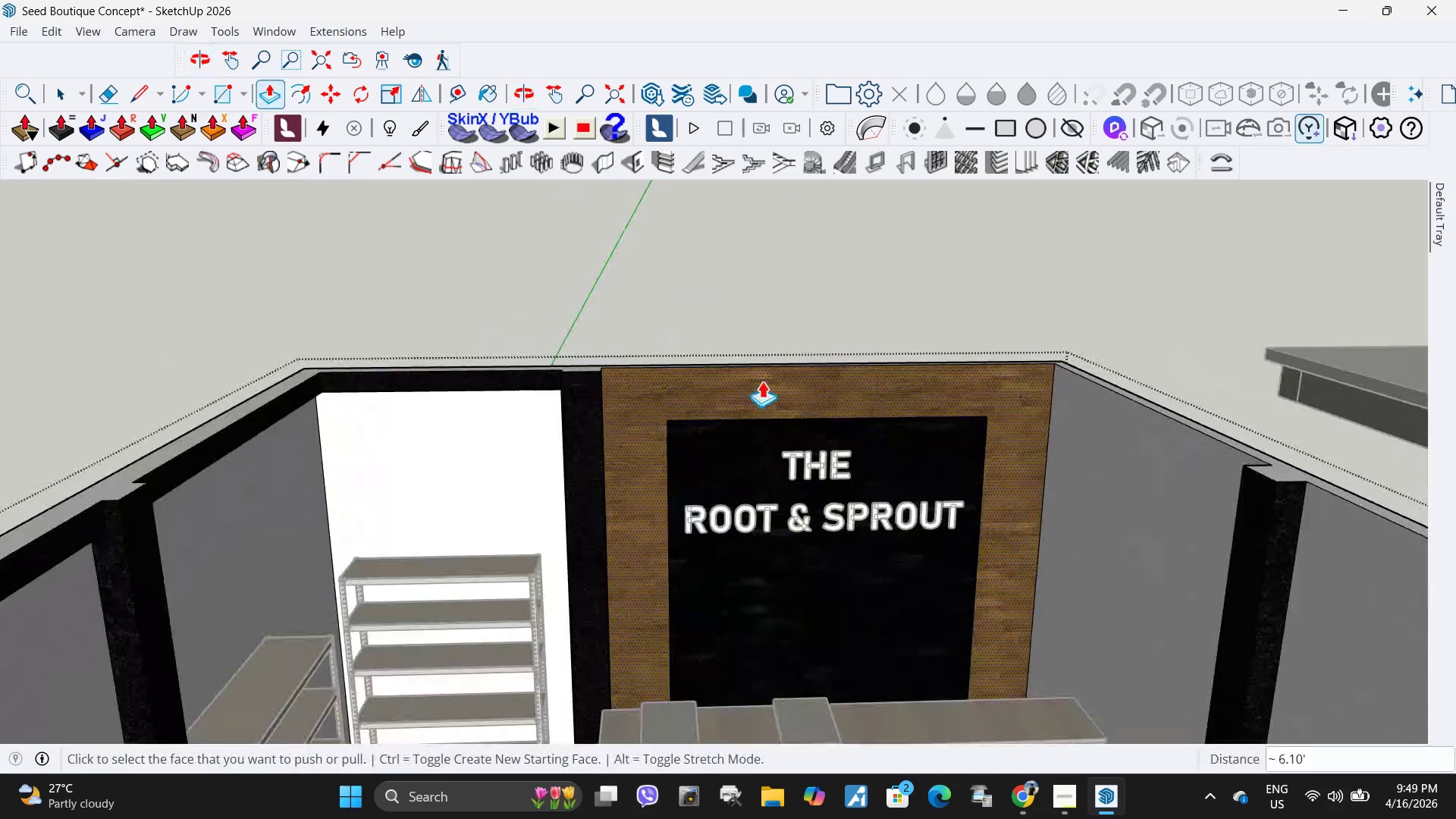 
key(Space)
 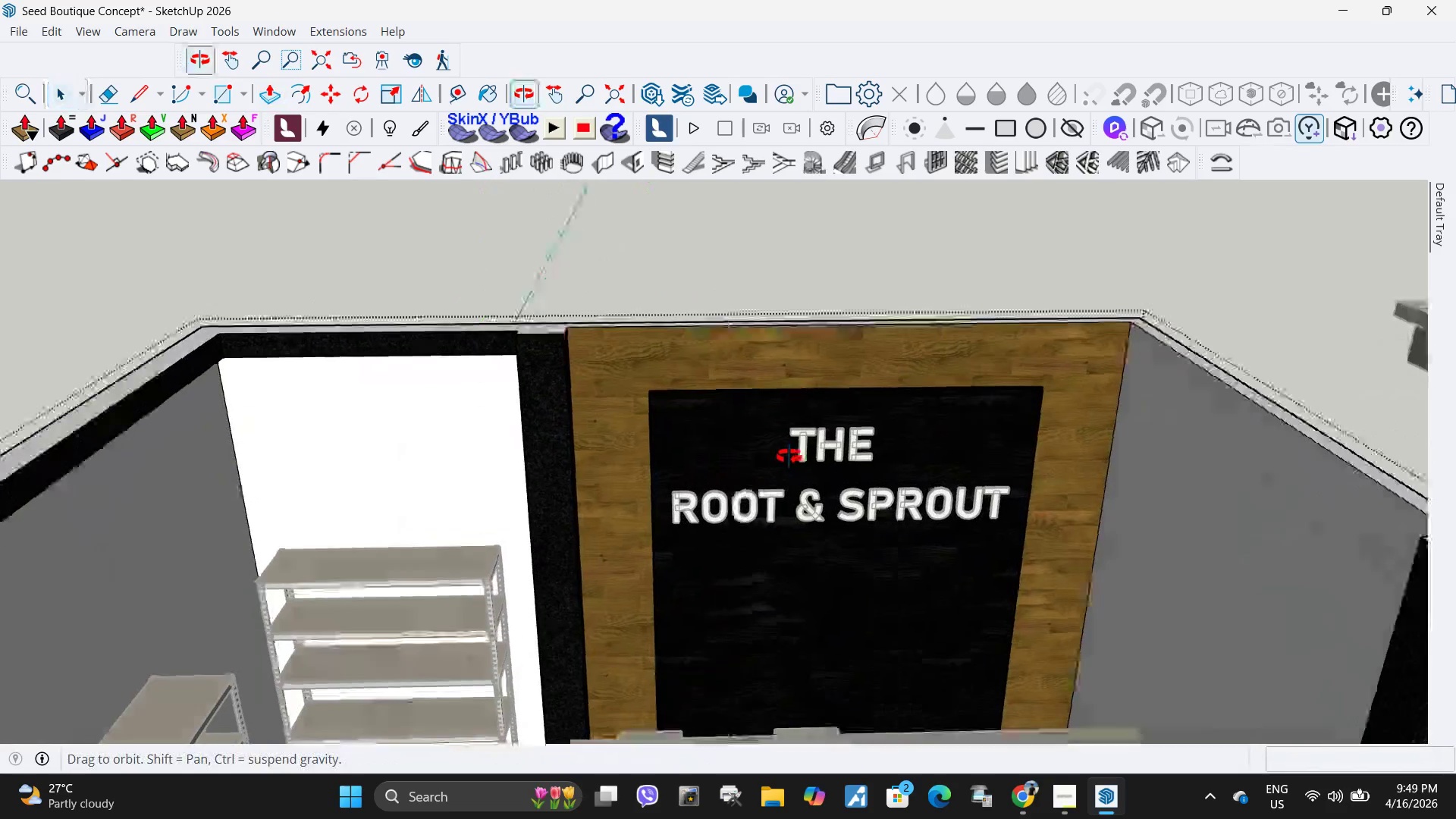 
scroll: coordinate [760, 377], scroll_direction: up, amount: 4.0
 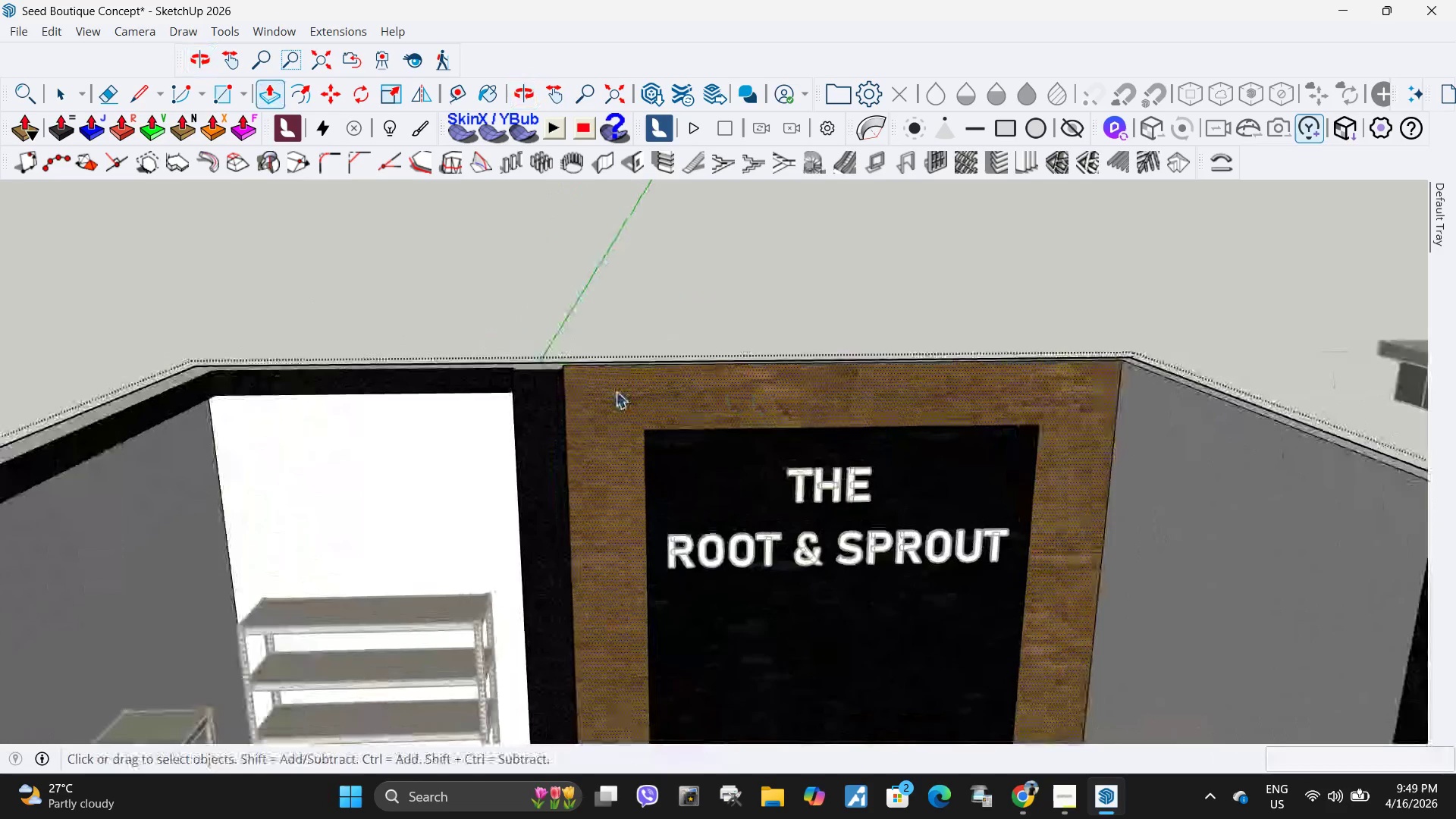 
left_click([853, 585])
 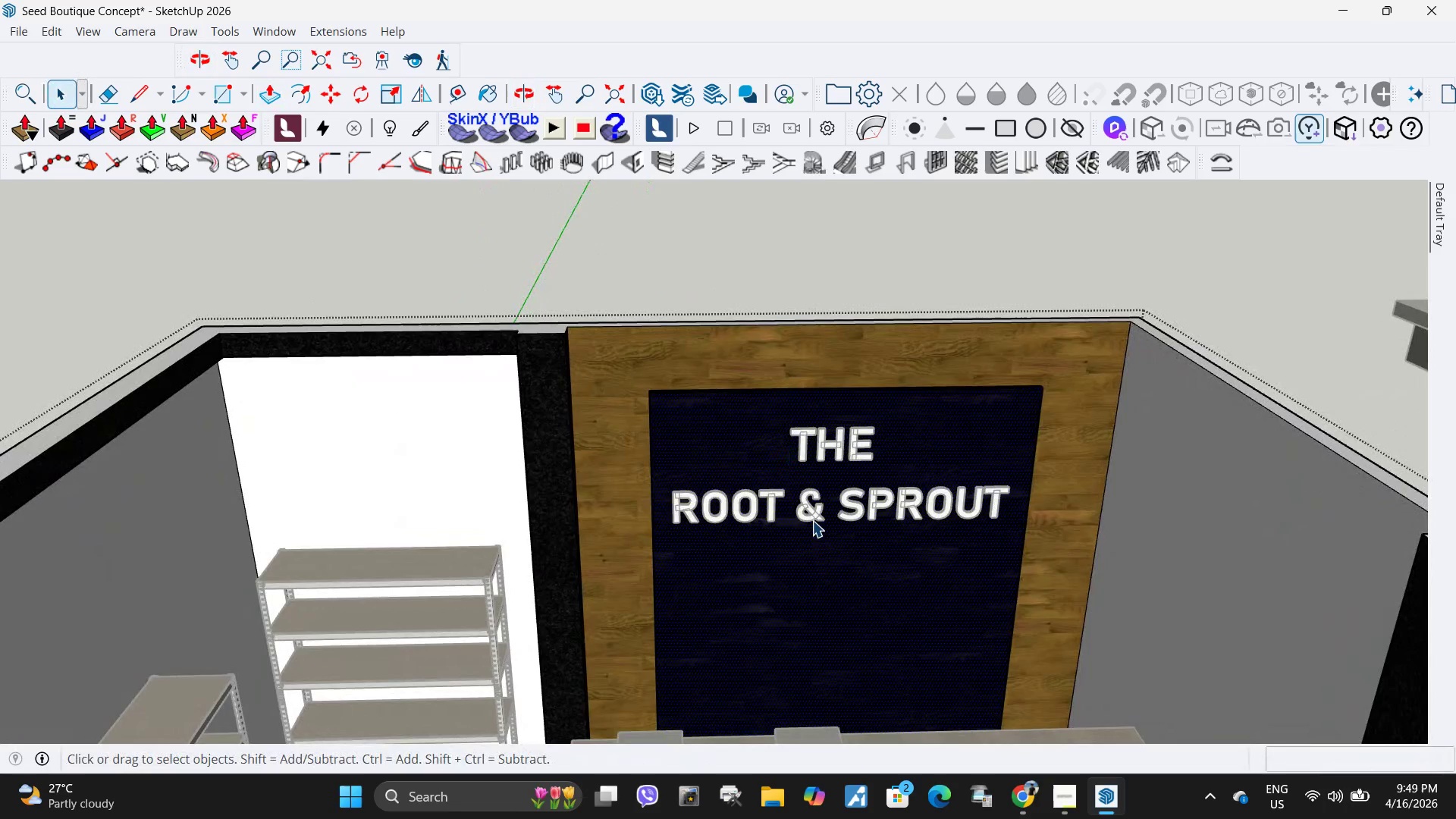 
left_click([812, 520])
 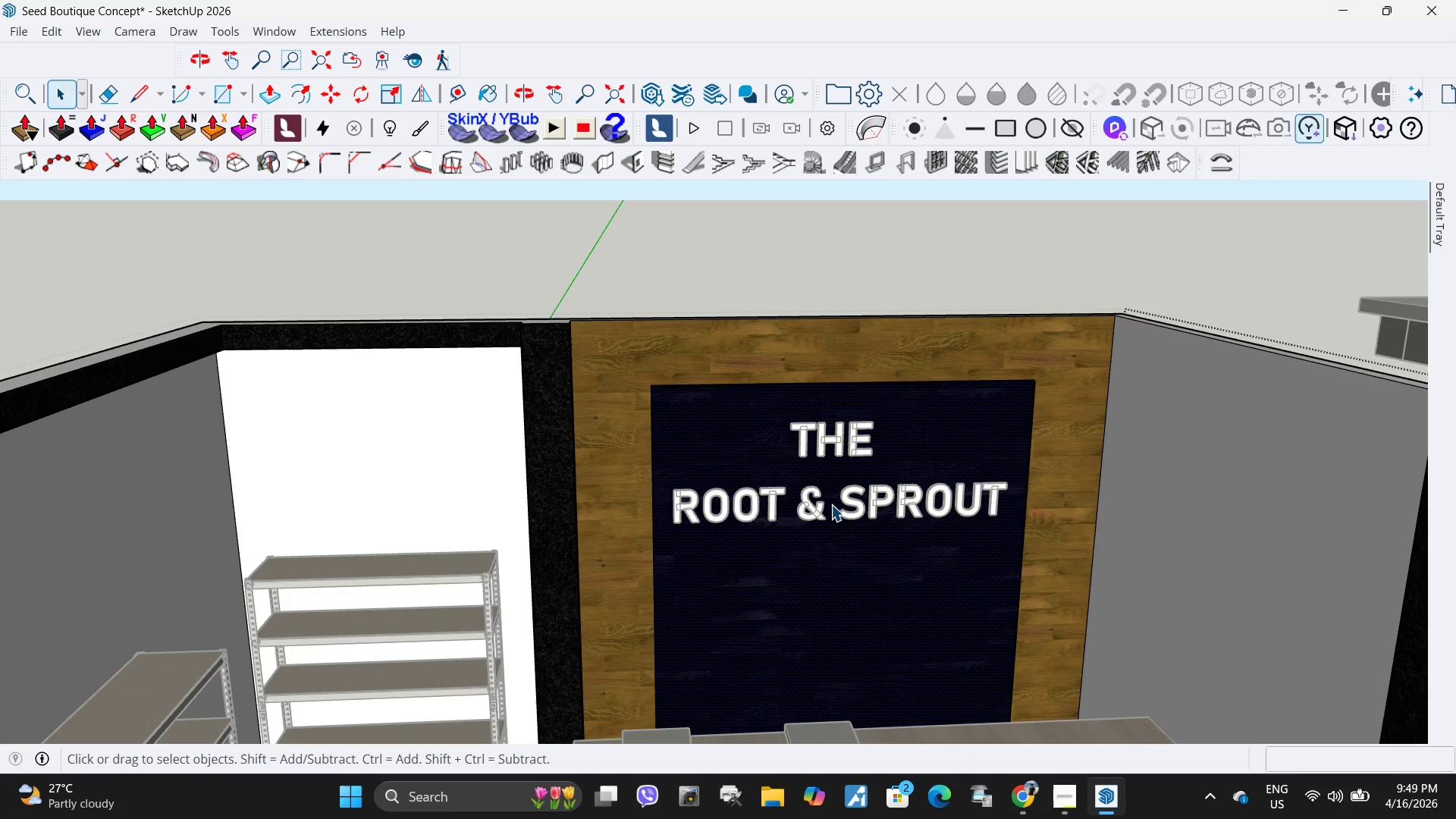 
left_click([813, 507])
 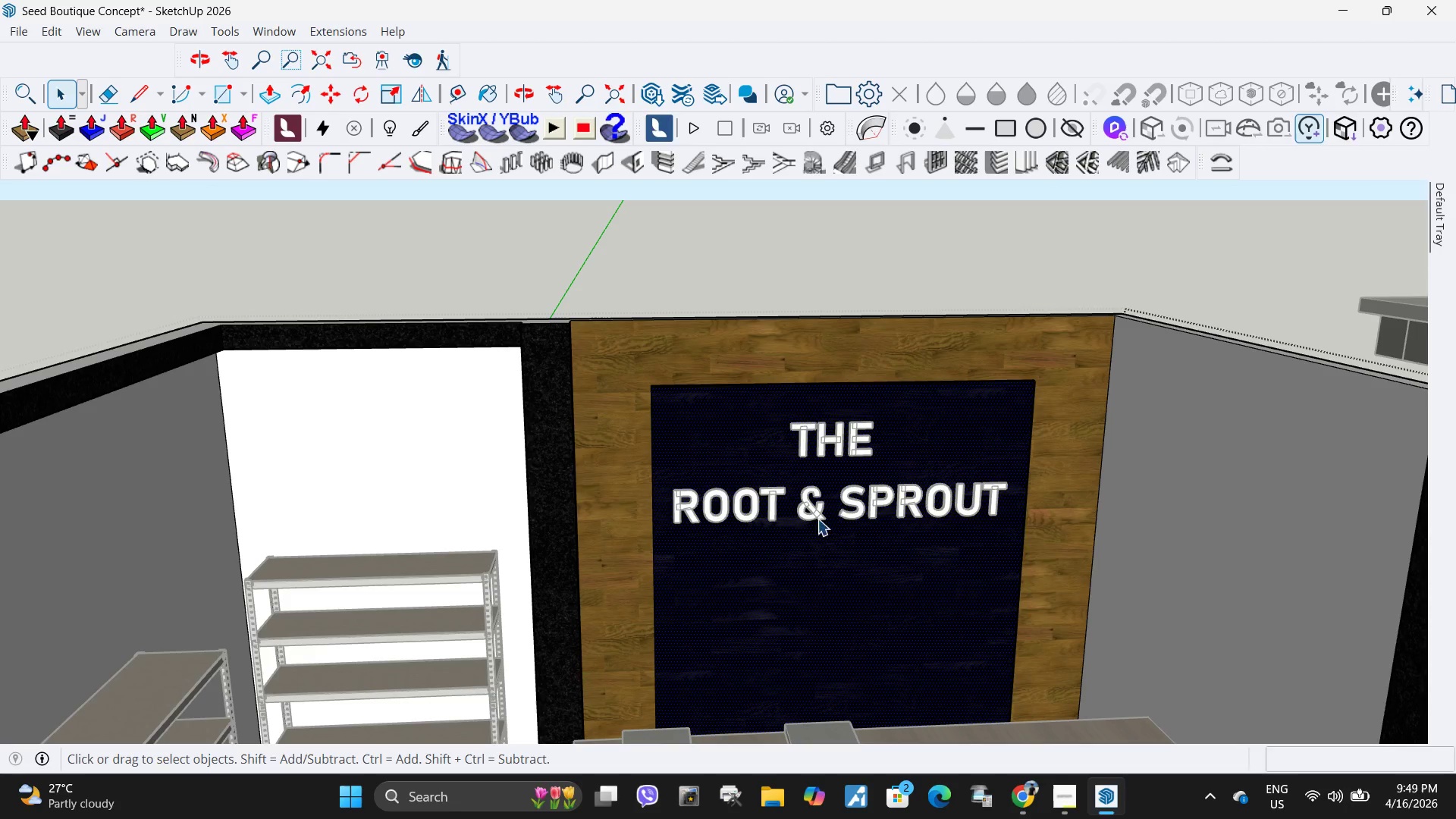 
left_click([817, 519])
 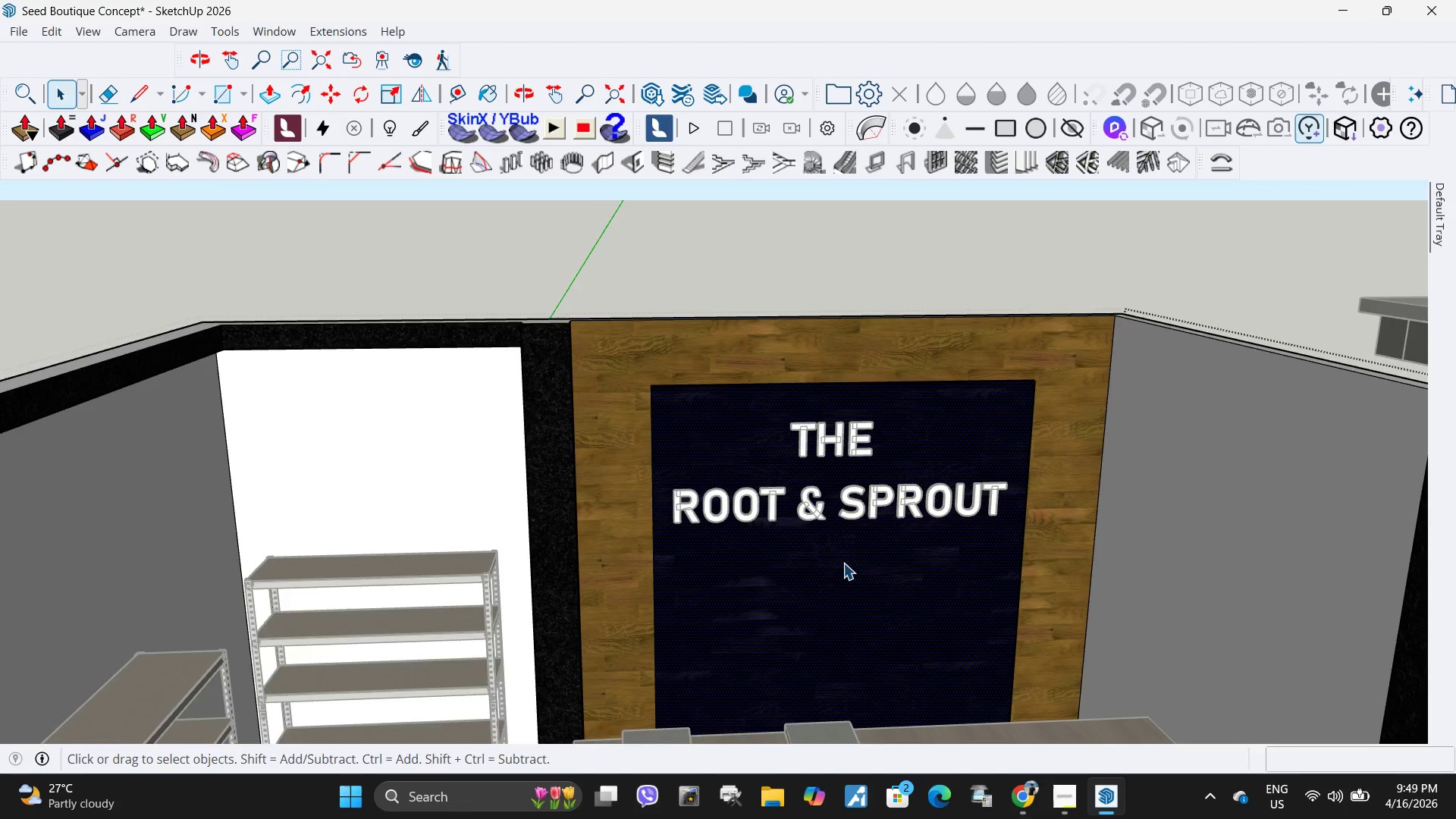 
scroll: coordinate [843, 563], scroll_direction: down, amount: 2.0
 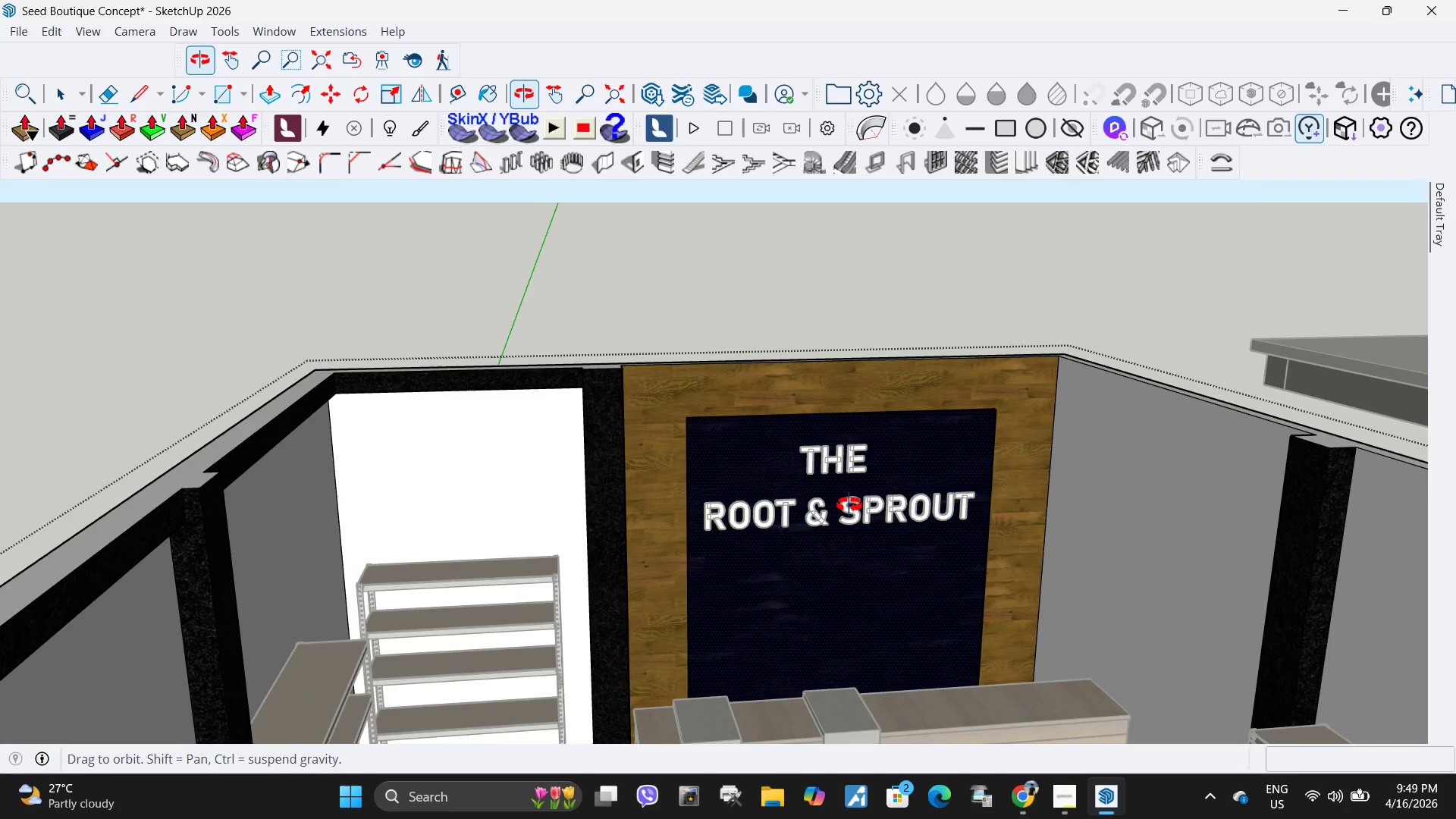 
wait(11.74)
 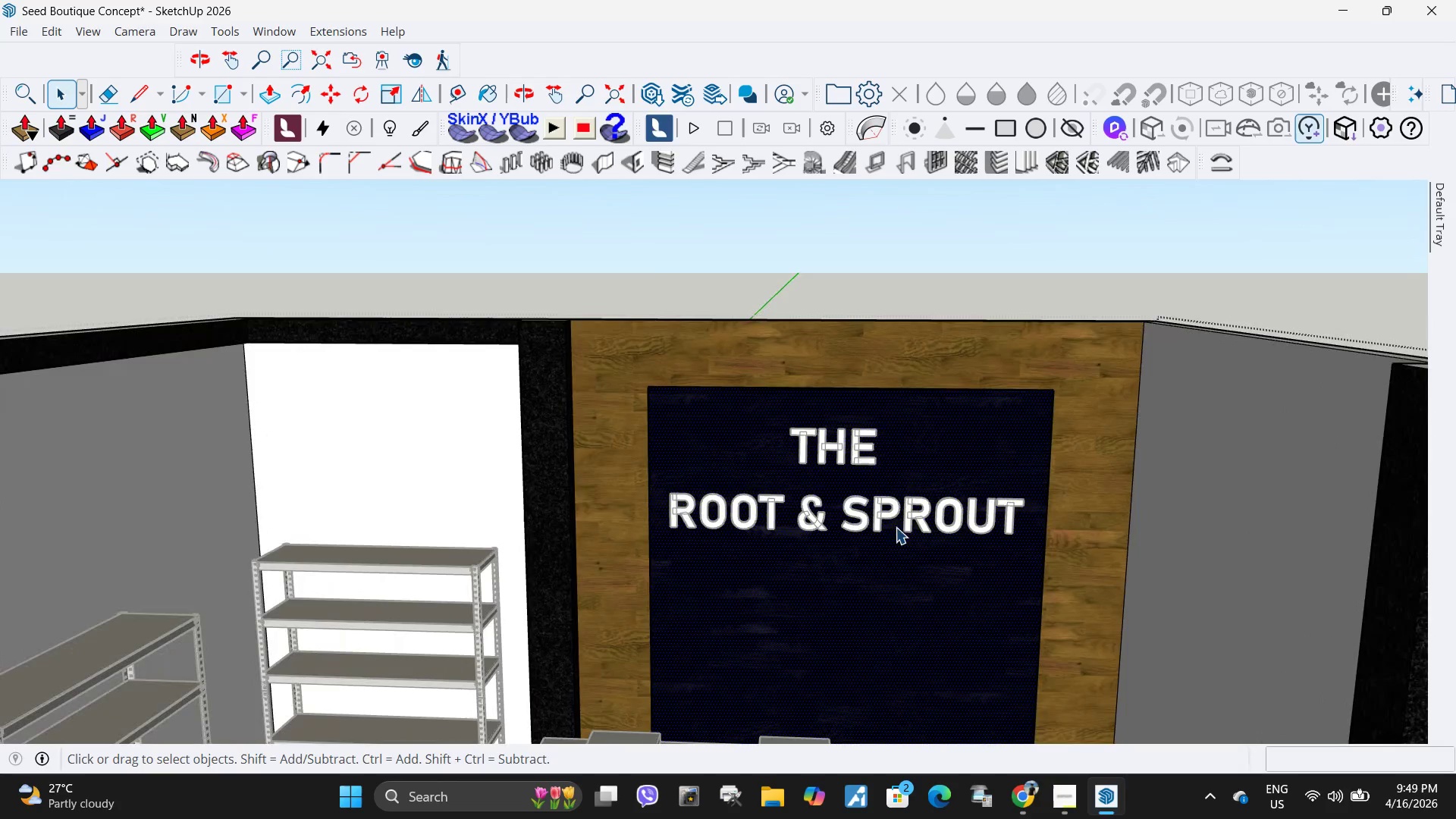 
key(Space)
 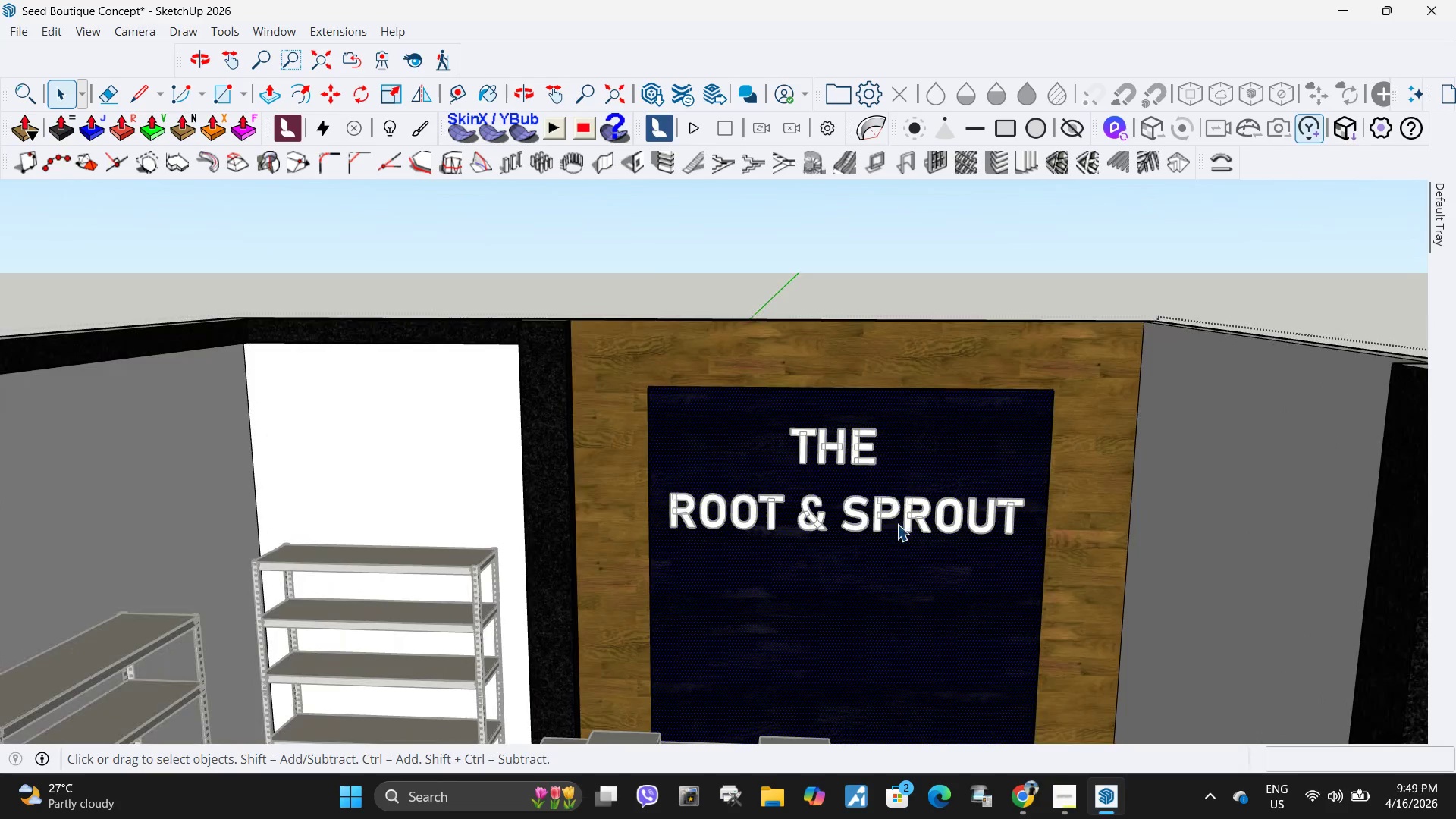 
left_click([897, 524])
 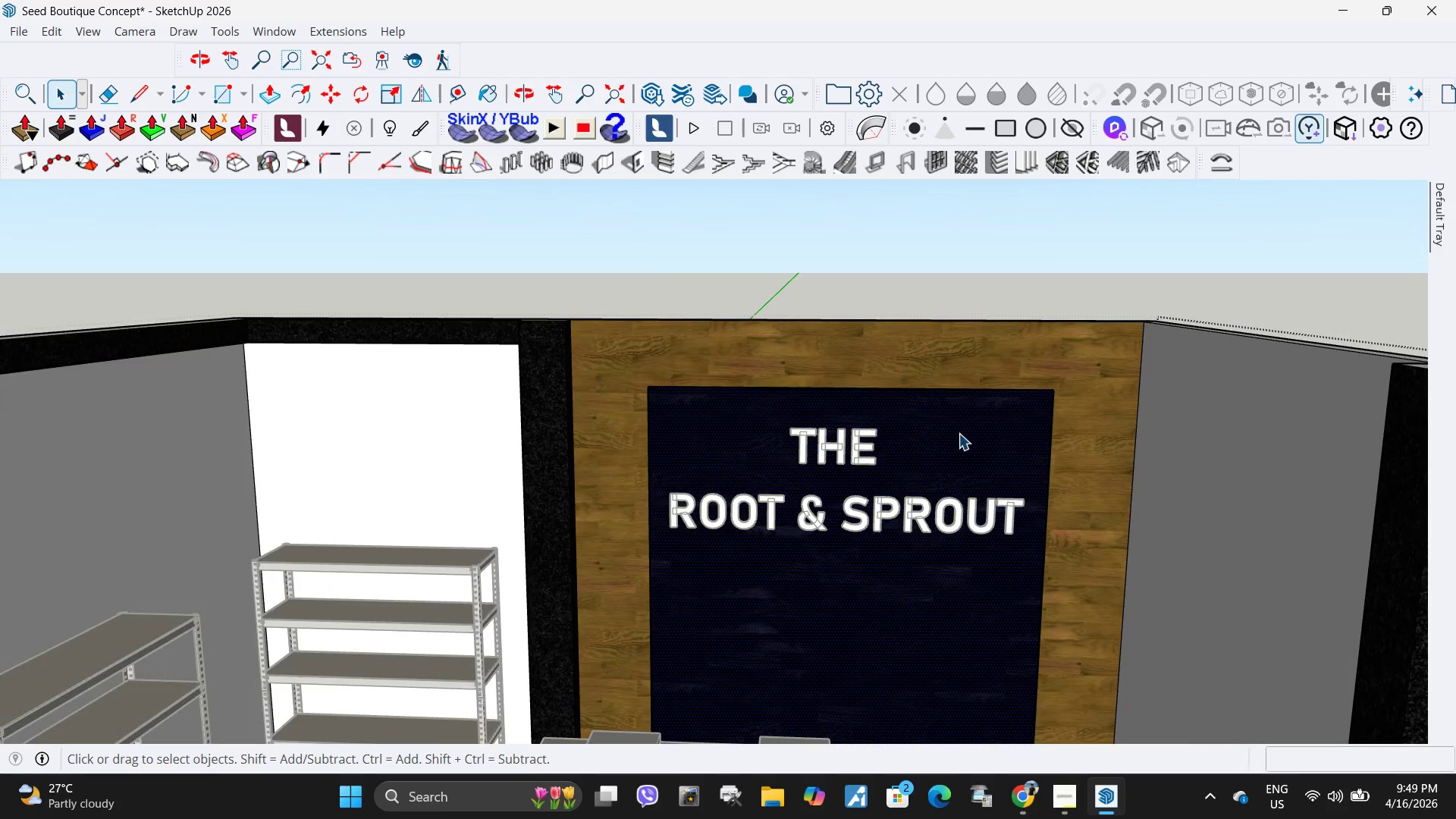 
scroll: coordinate [844, 541], scroll_direction: up, amount: 2.0
 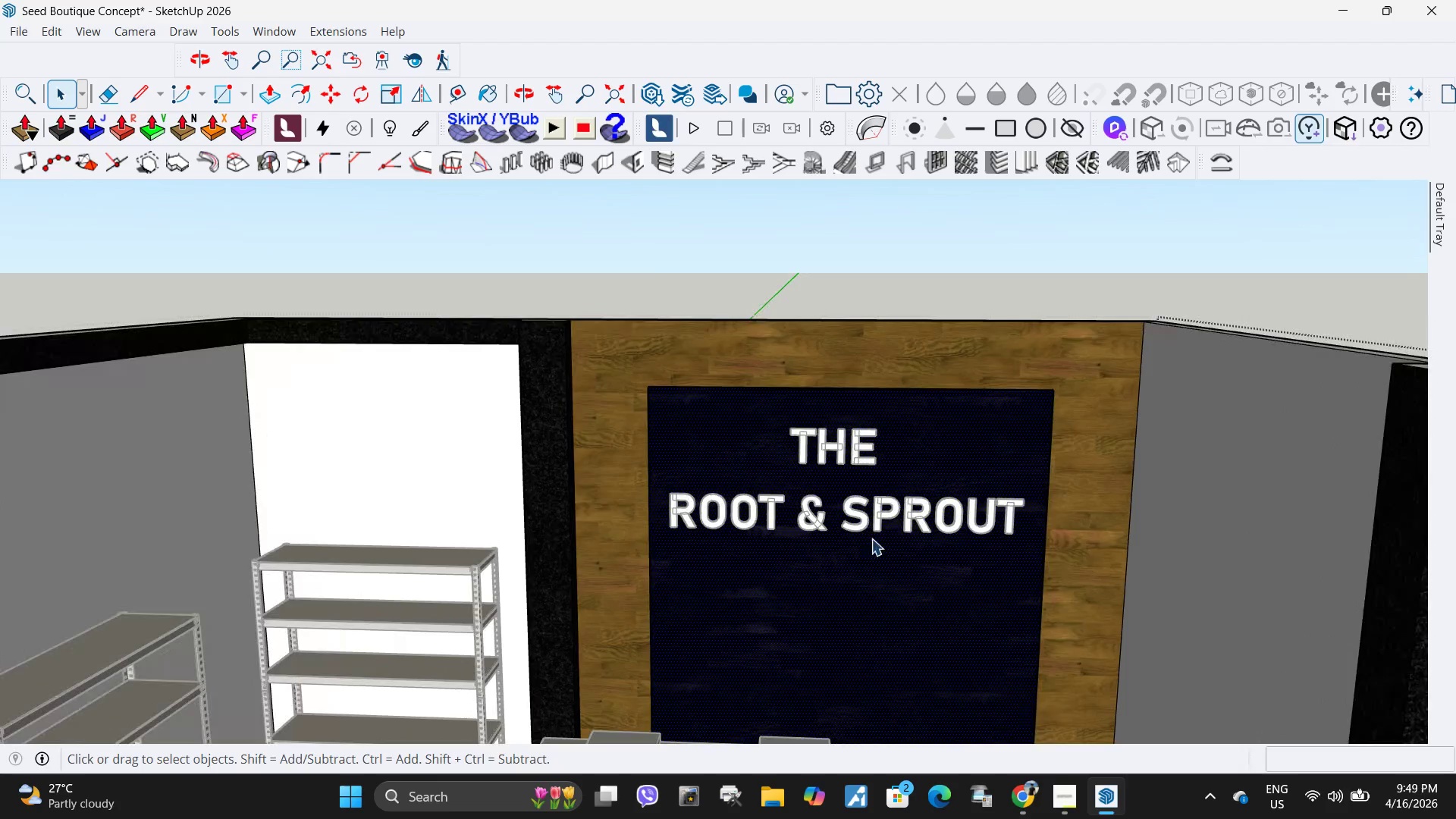 
double_click([1047, 263])
 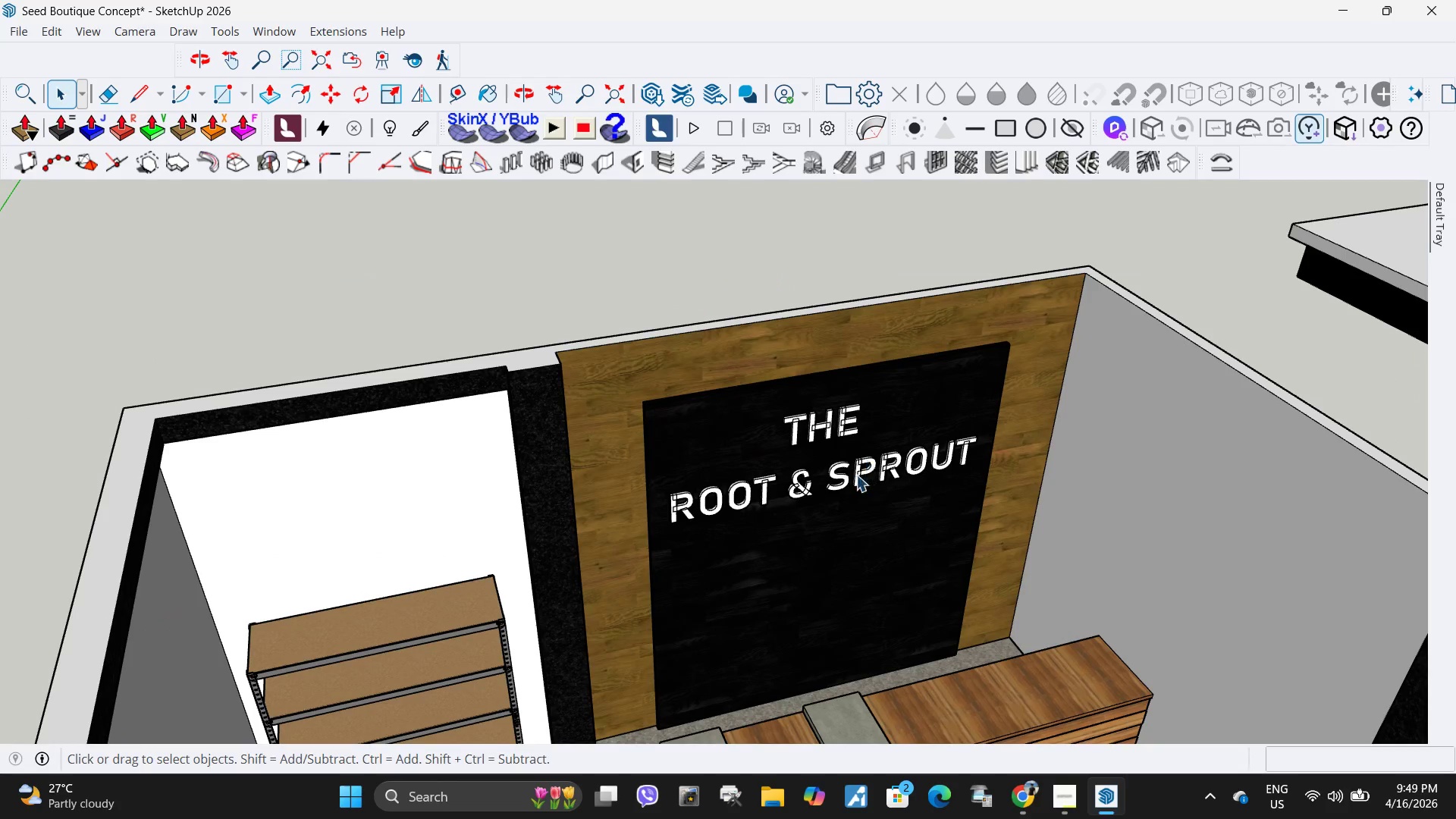 
left_click([843, 469])
 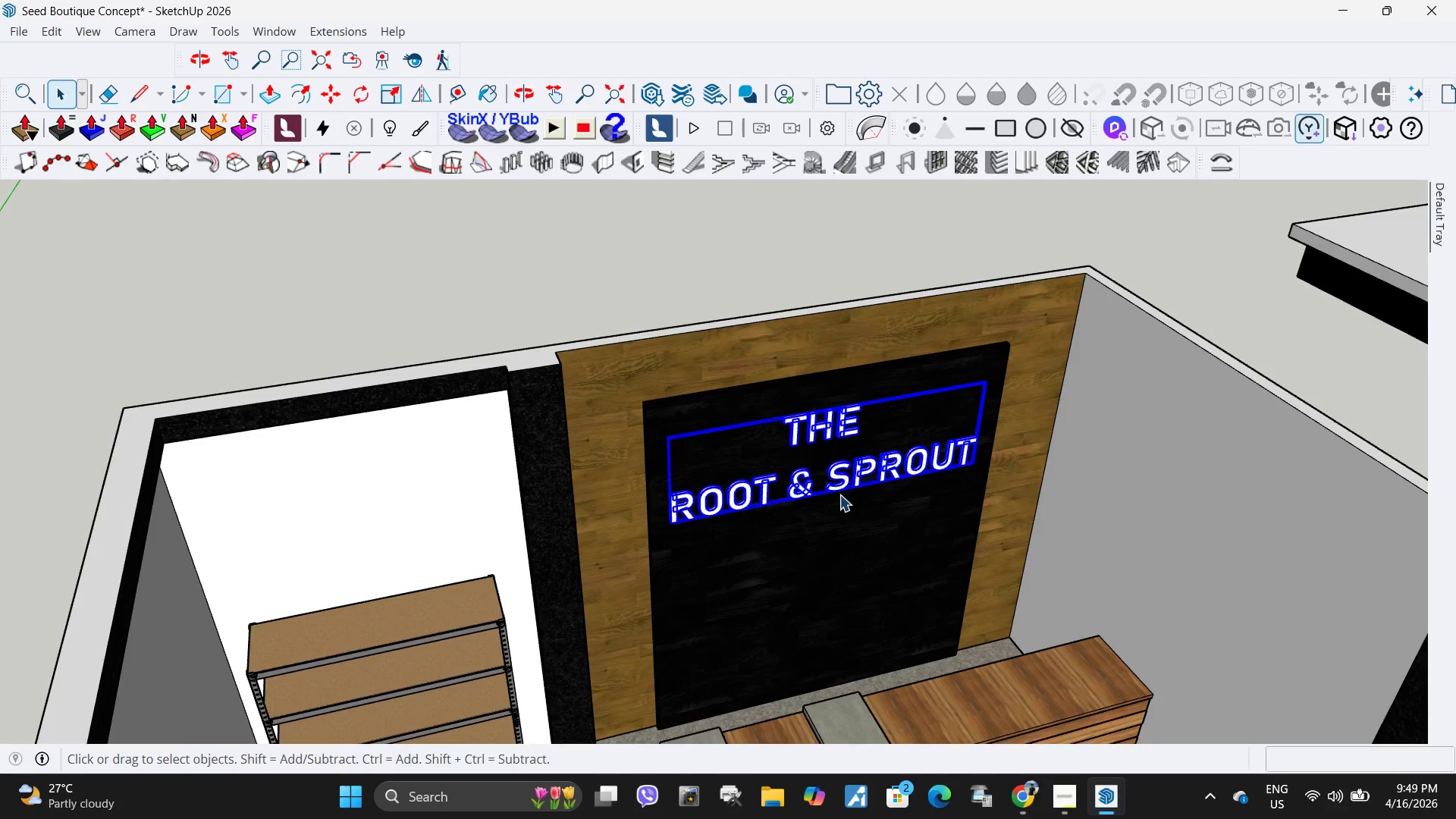 
scroll: coordinate [849, 494], scroll_direction: up, amount: 4.0
 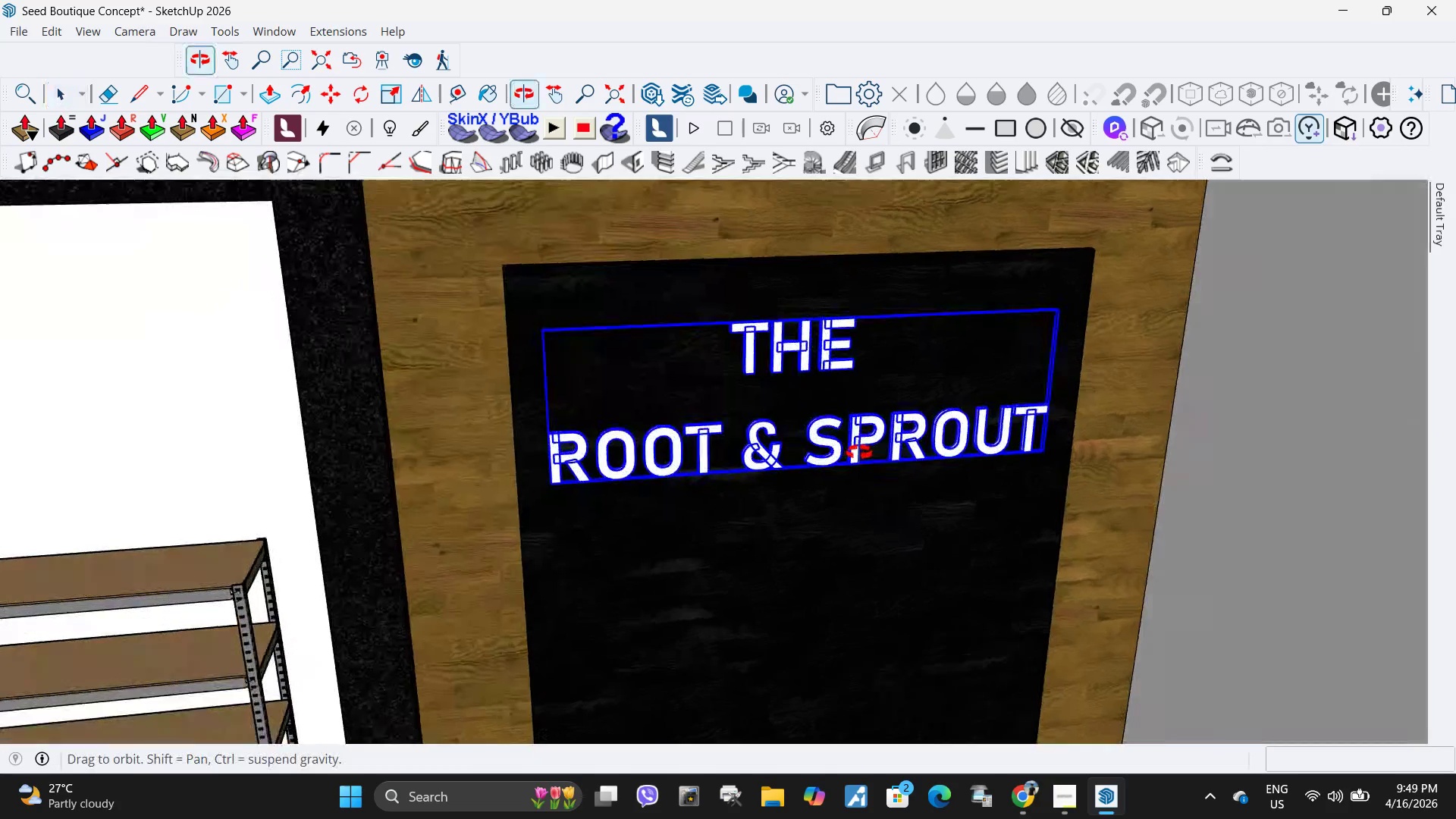 
key(M)
 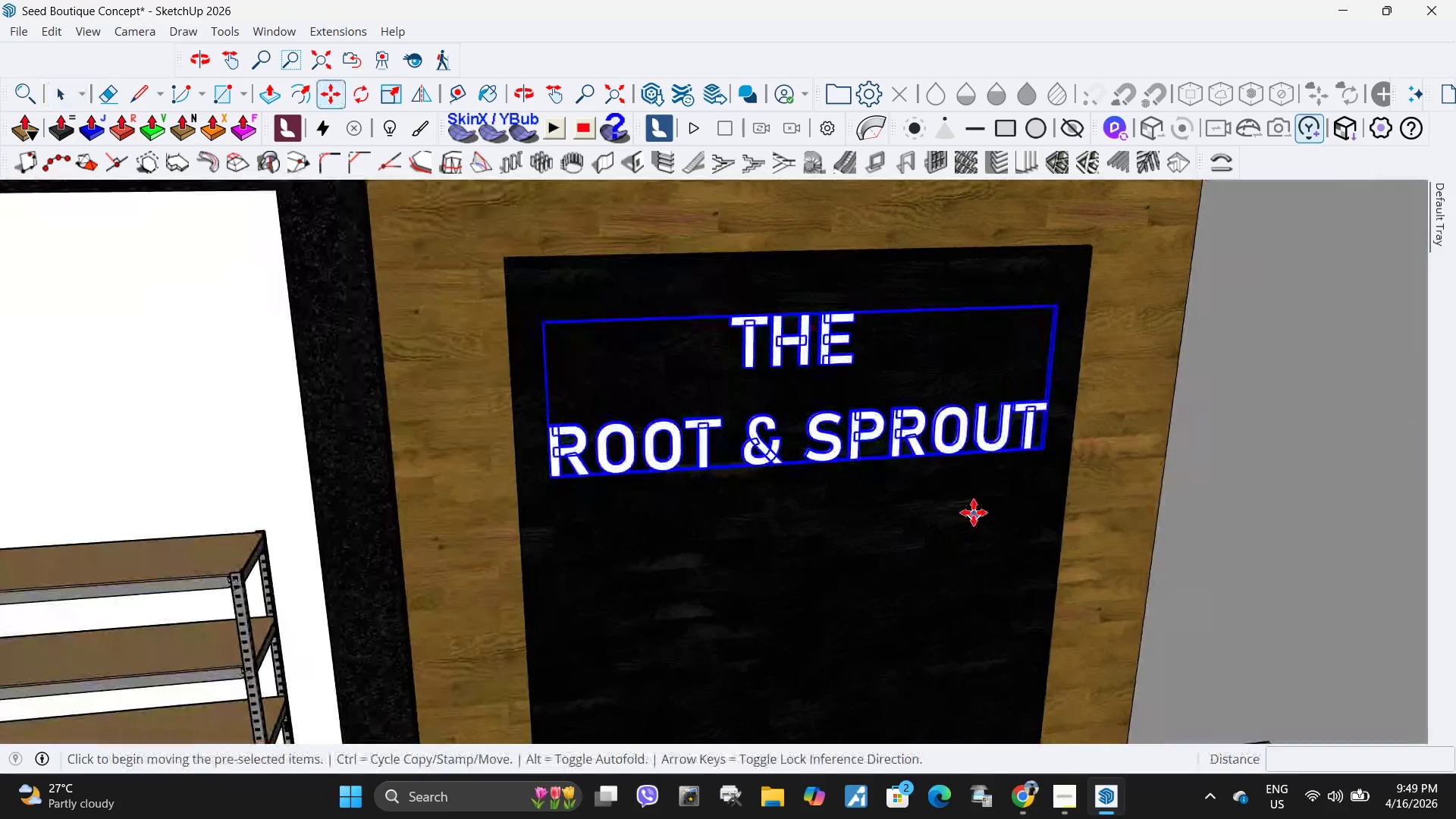 
left_click([974, 513])
 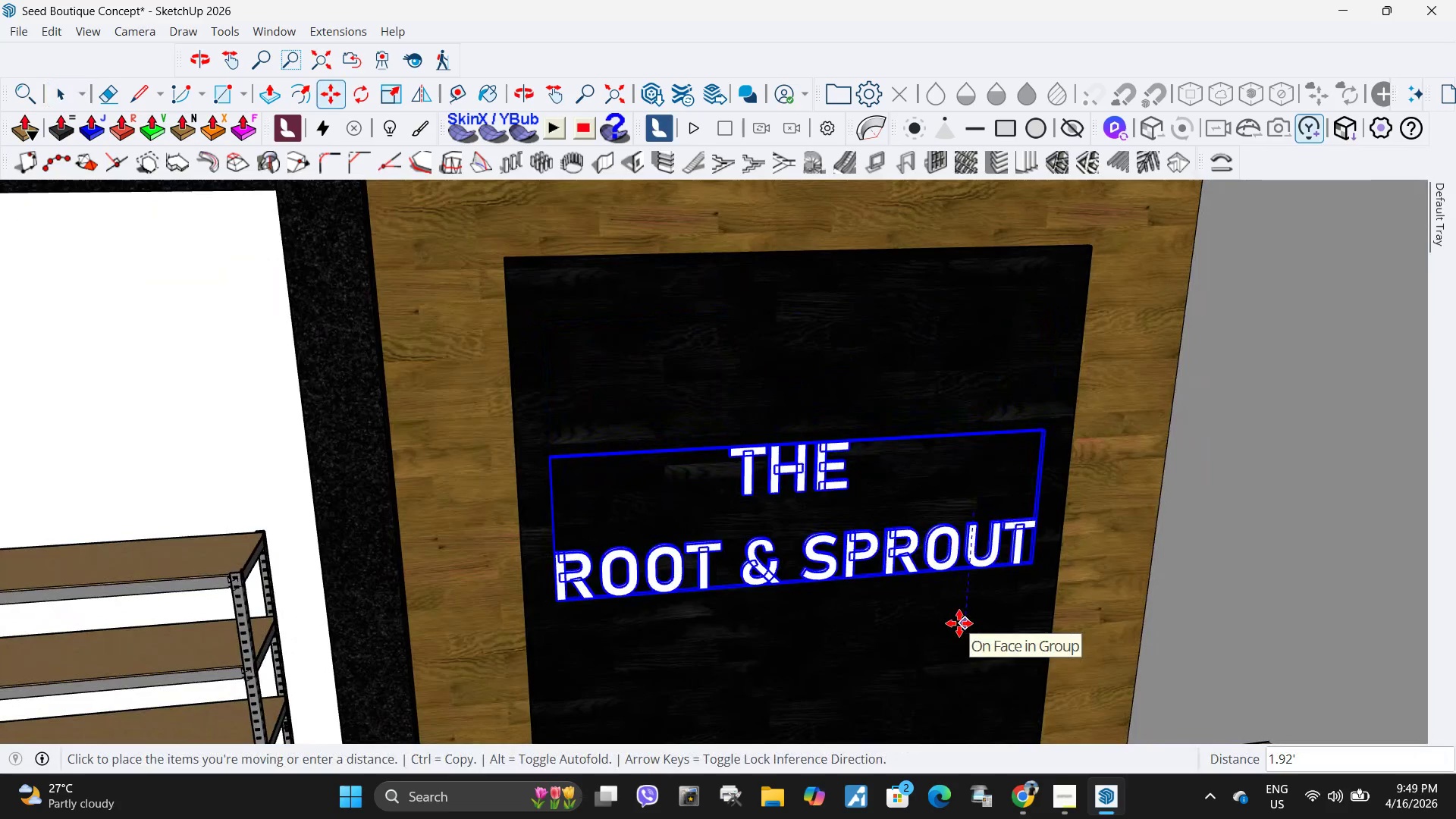 
key(Numpad2)
 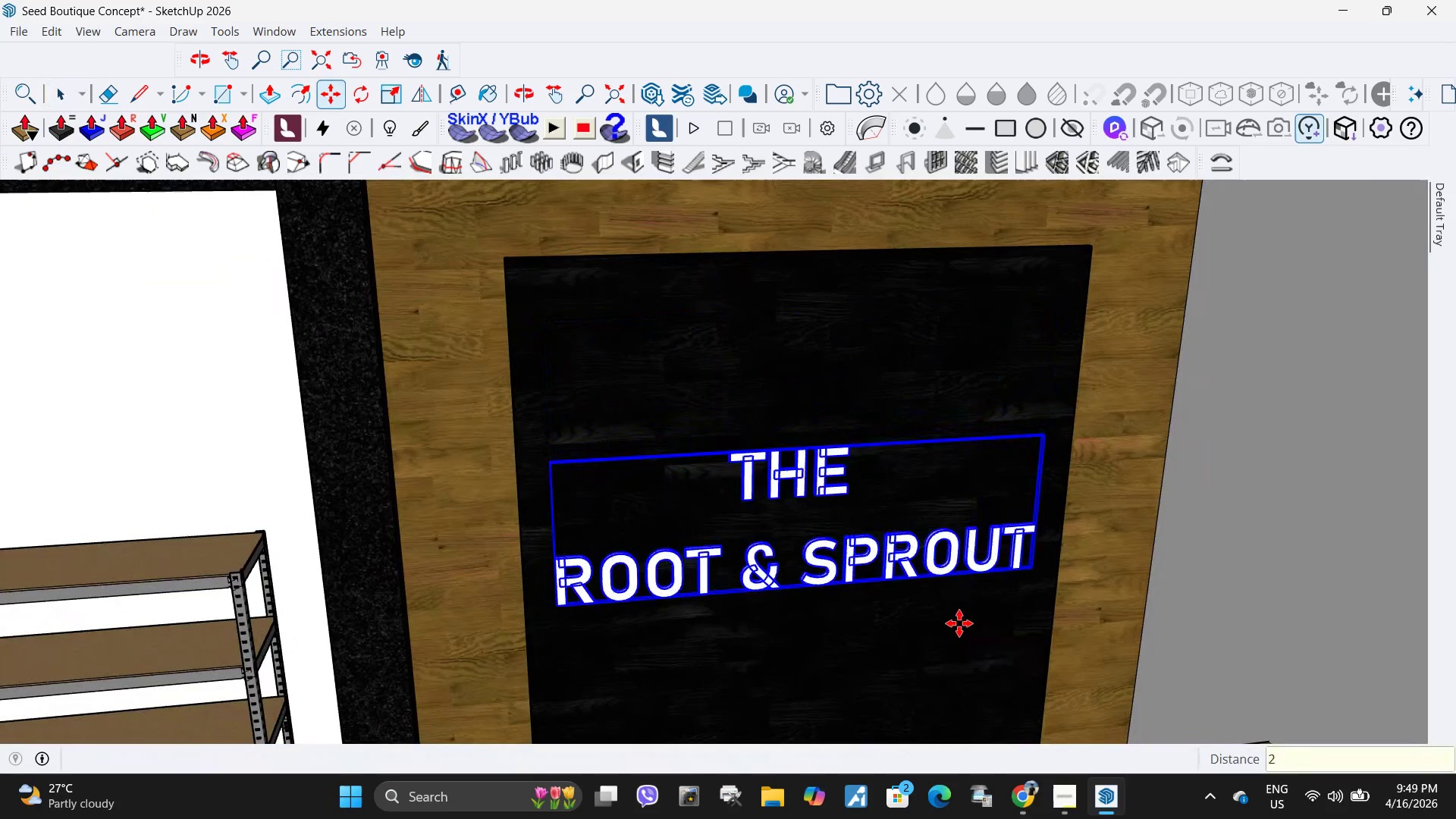 
key(NumpadEnter)
 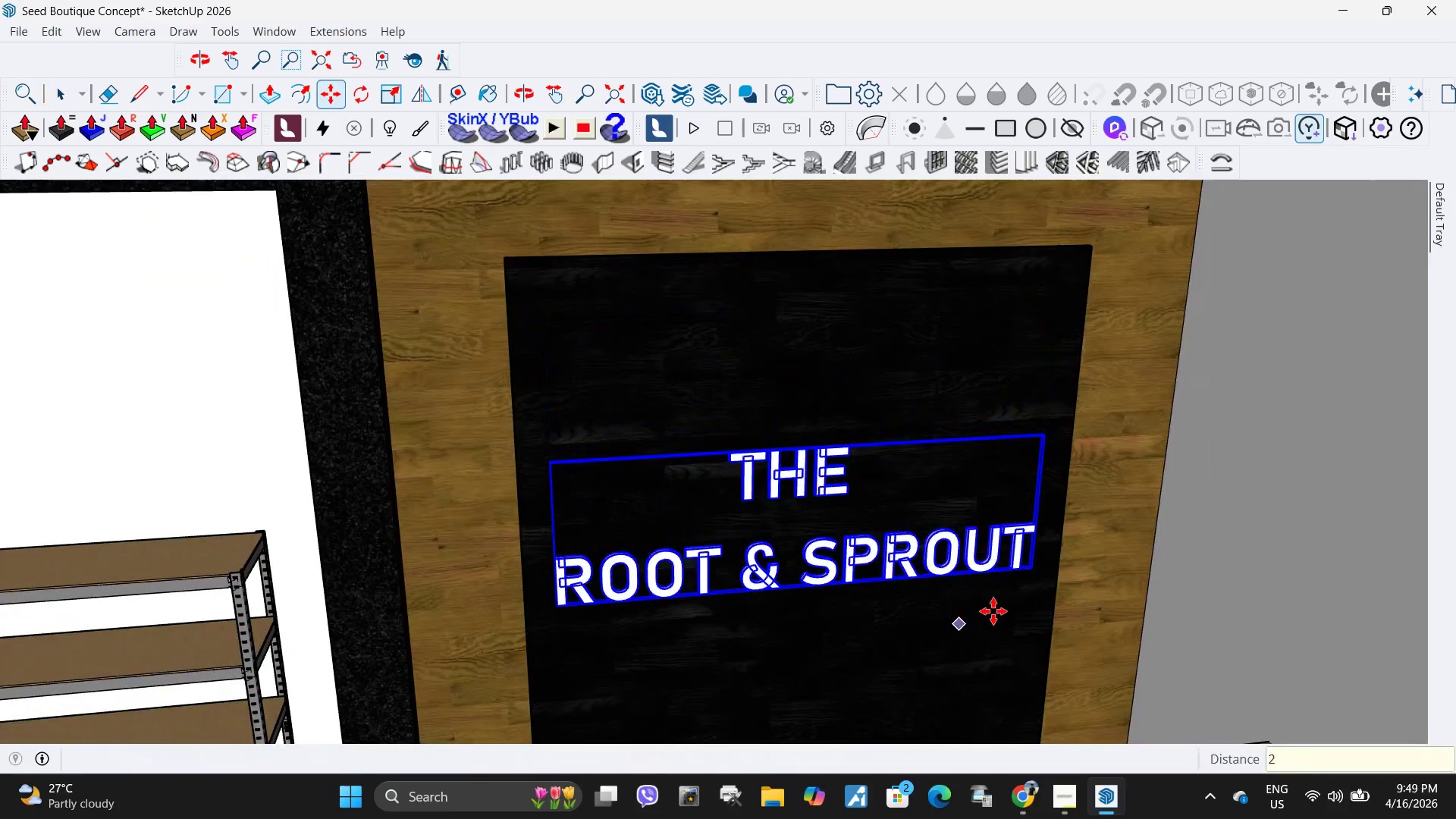 
scroll: coordinate [972, 608], scroll_direction: down, amount: 7.0
 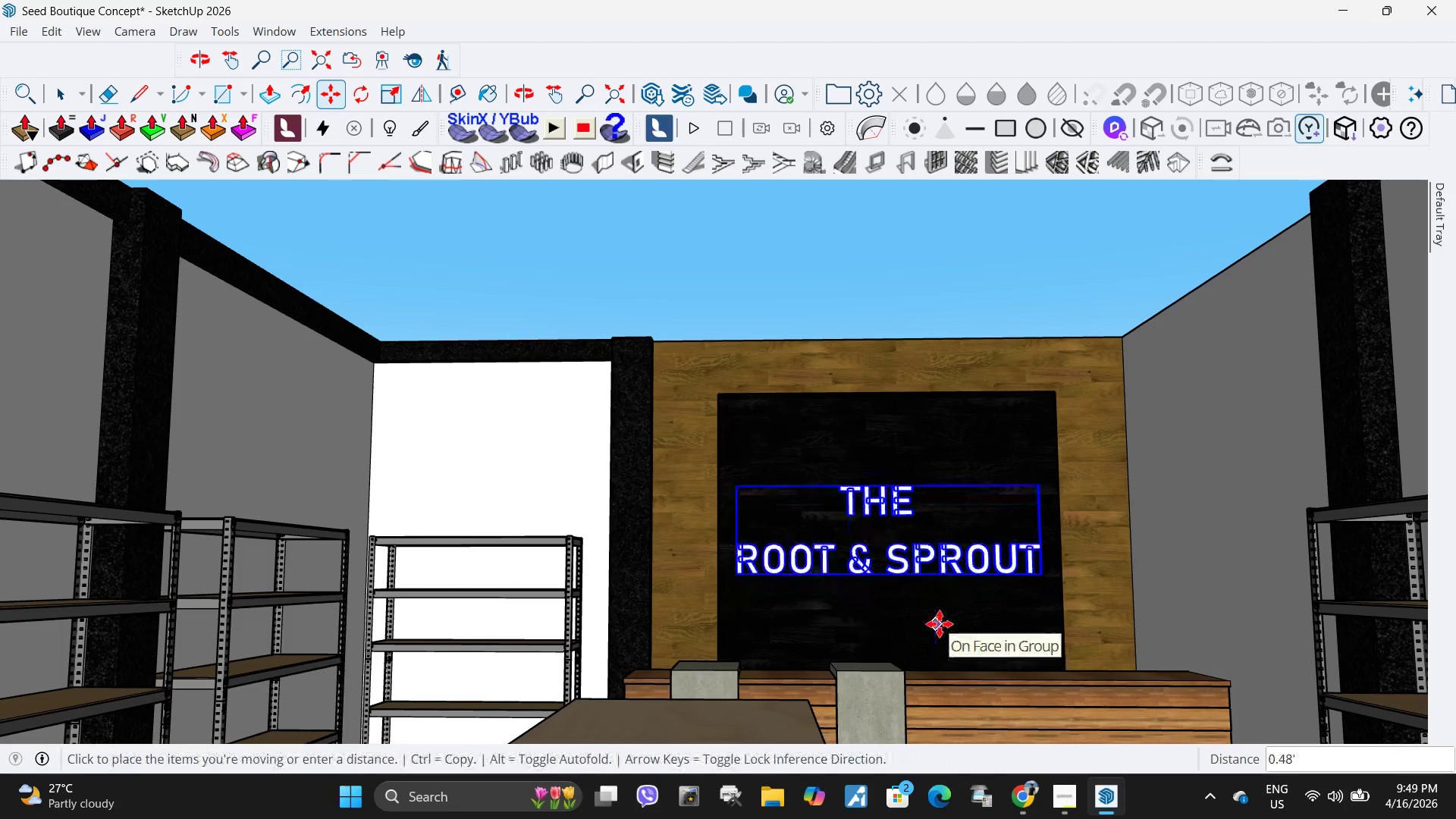 
key(NumpadDecimal)
 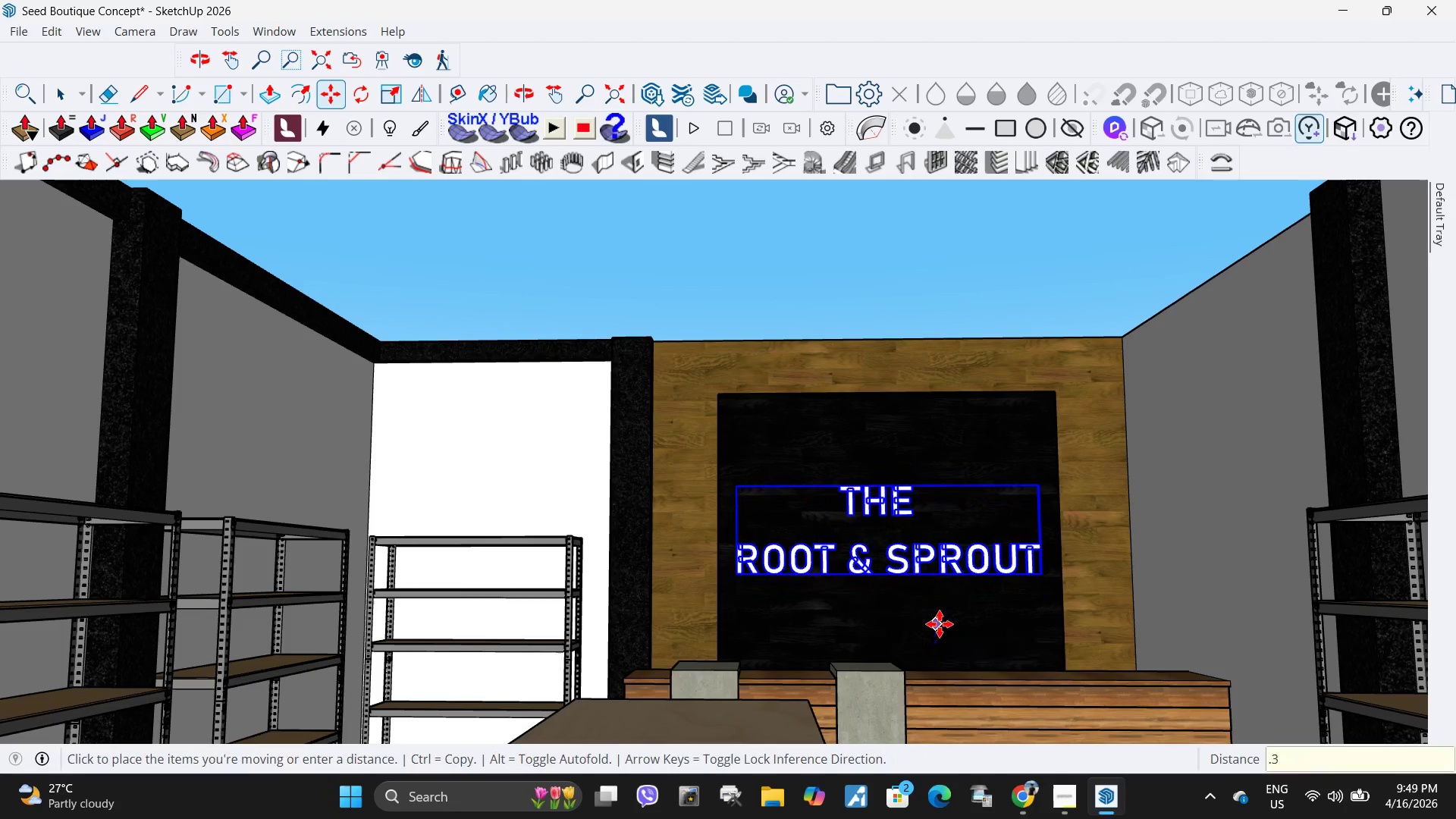 
key(Numpad3)
 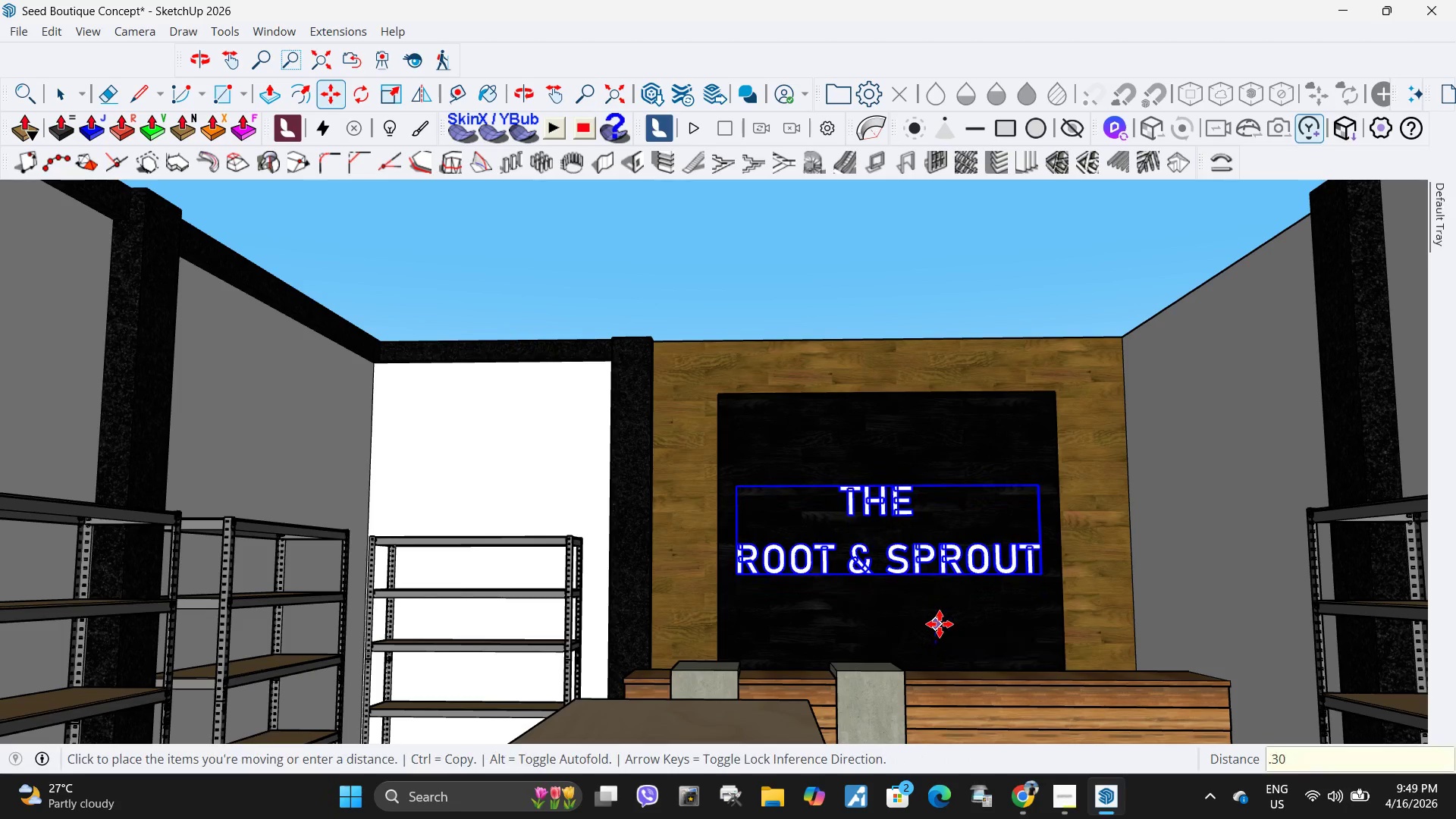 
key(Numpad0)
 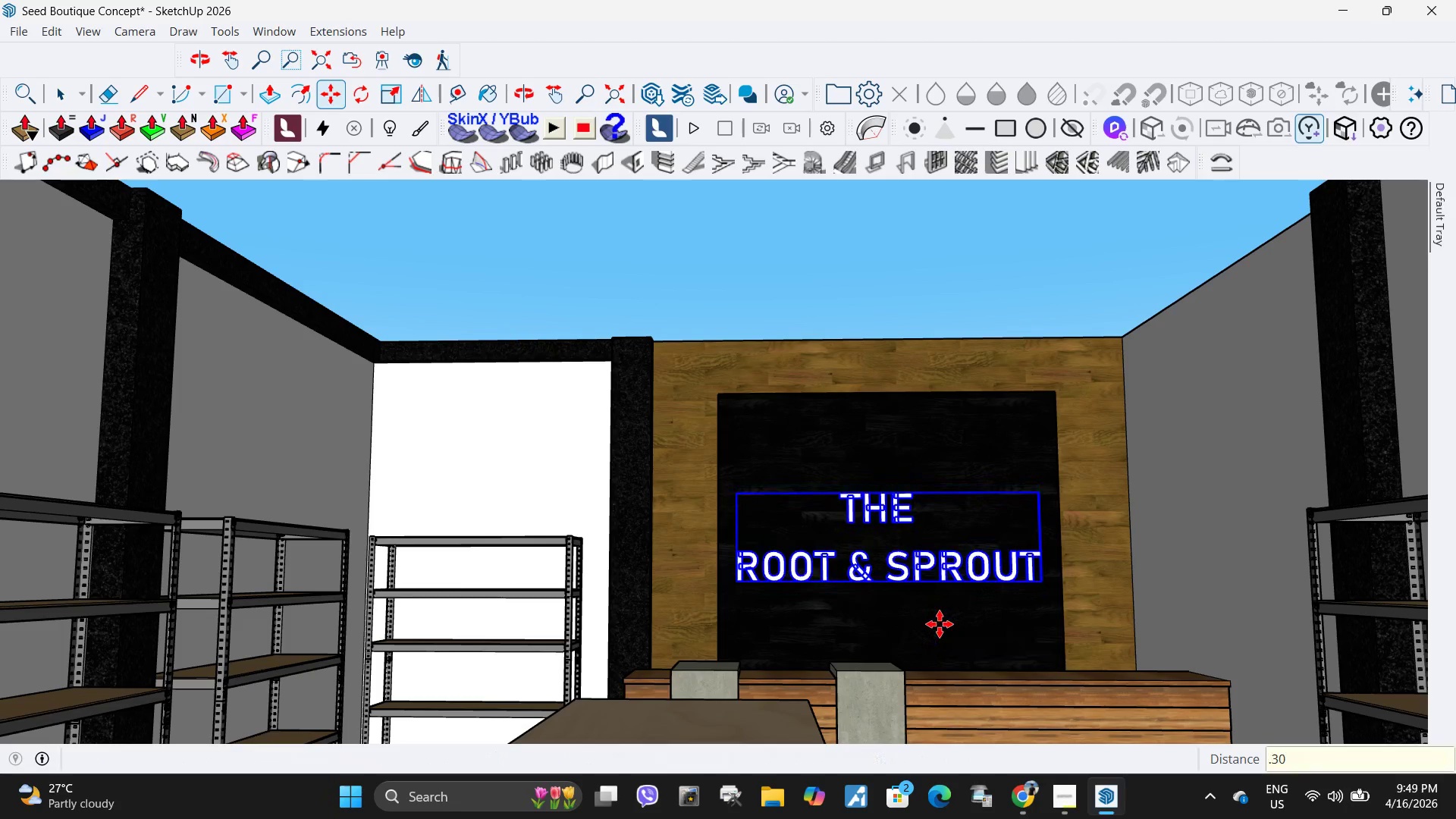 
key(NumpadEnter)
 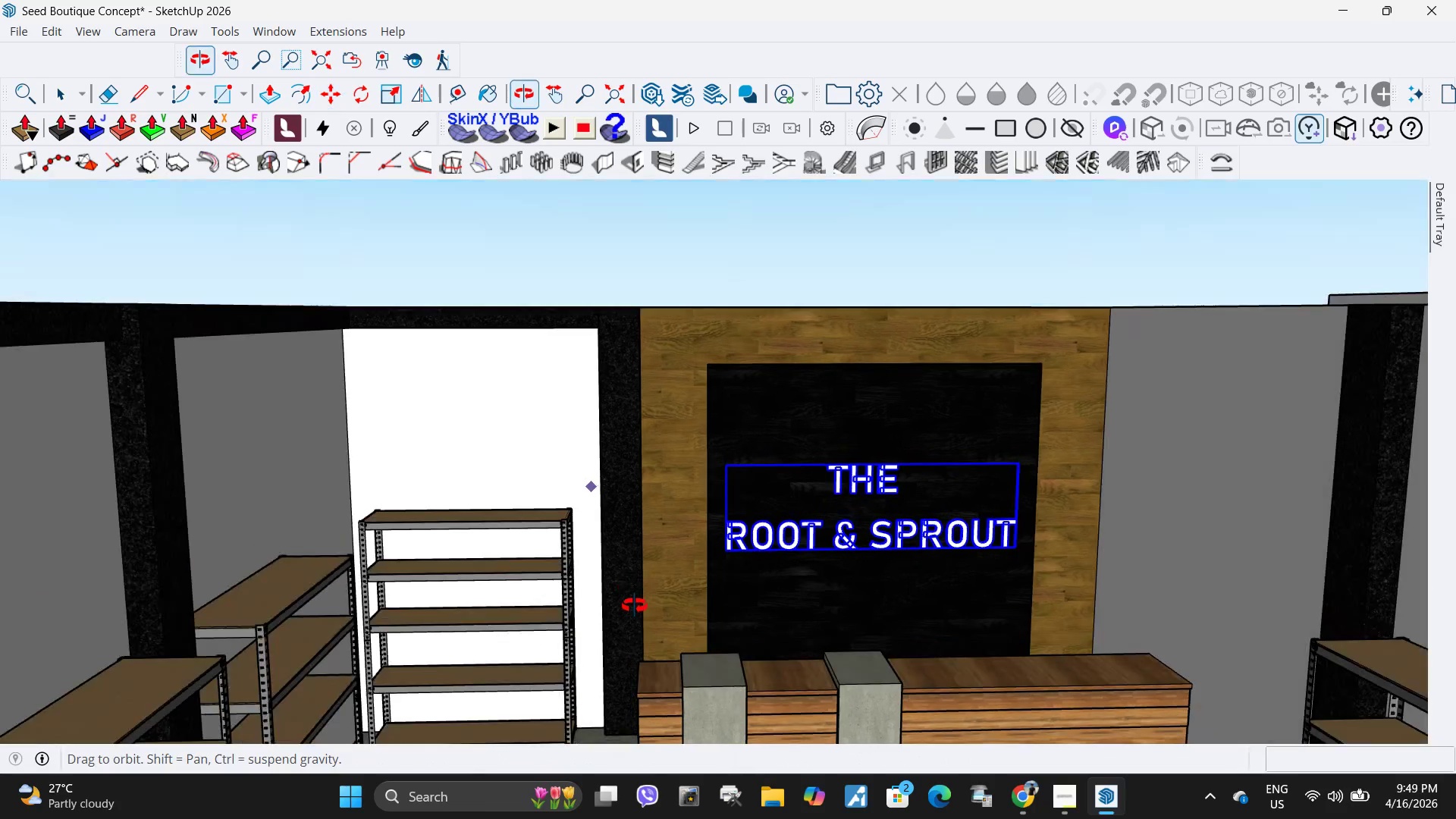 
key(Space)
 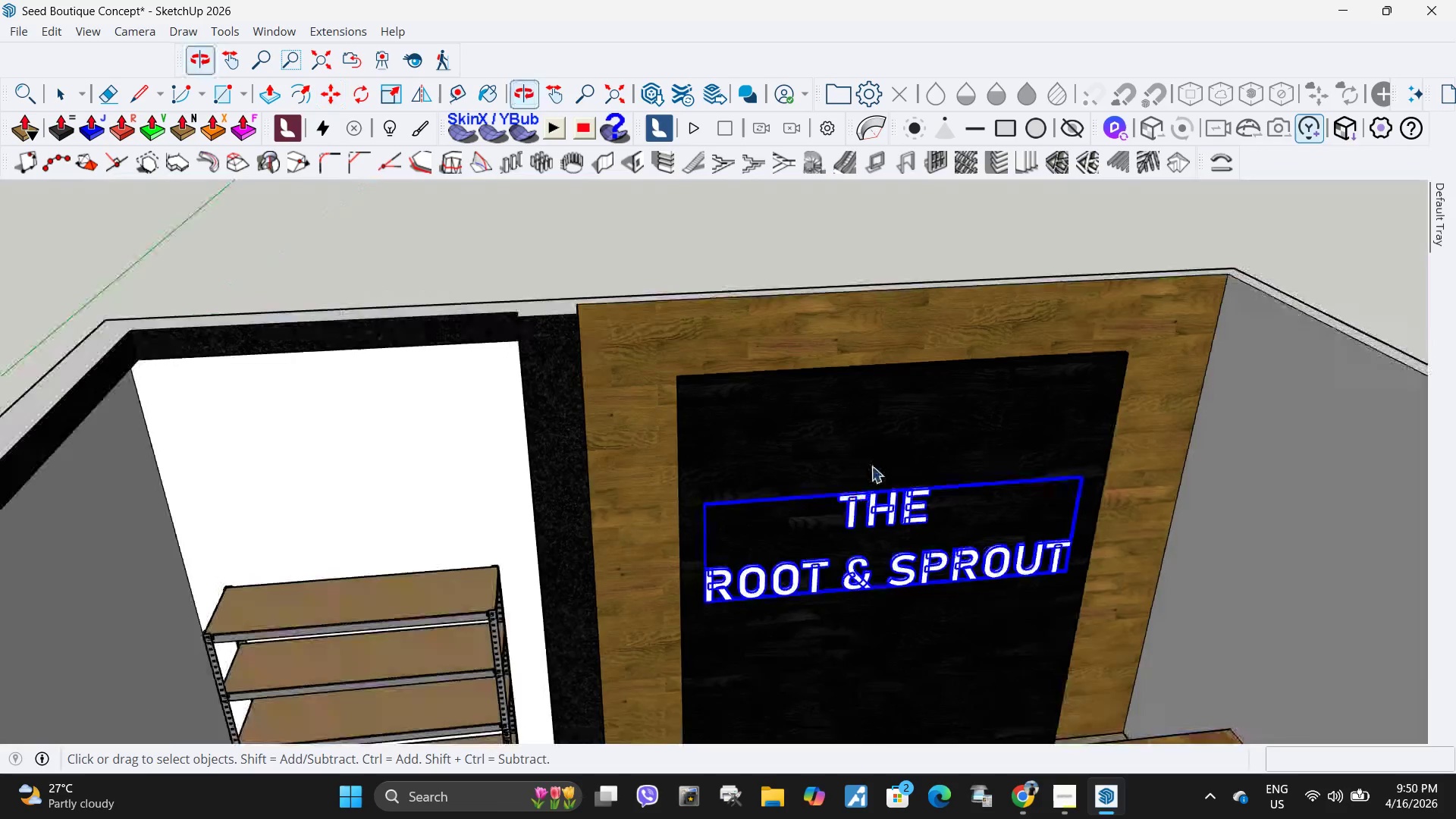 
scroll: coordinate [887, 376], scroll_direction: up, amount: 13.0
 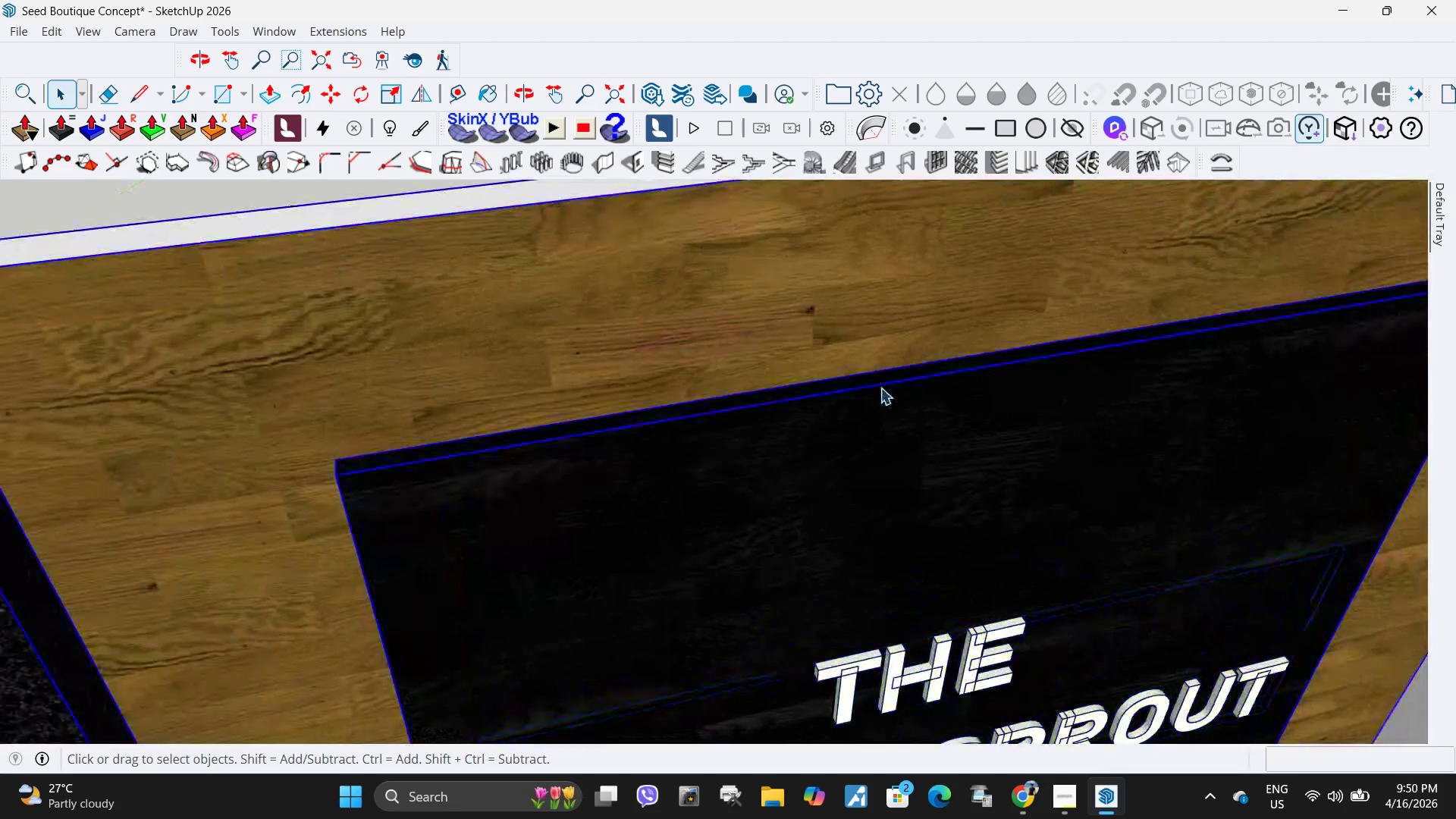 
double_click([880, 388])
 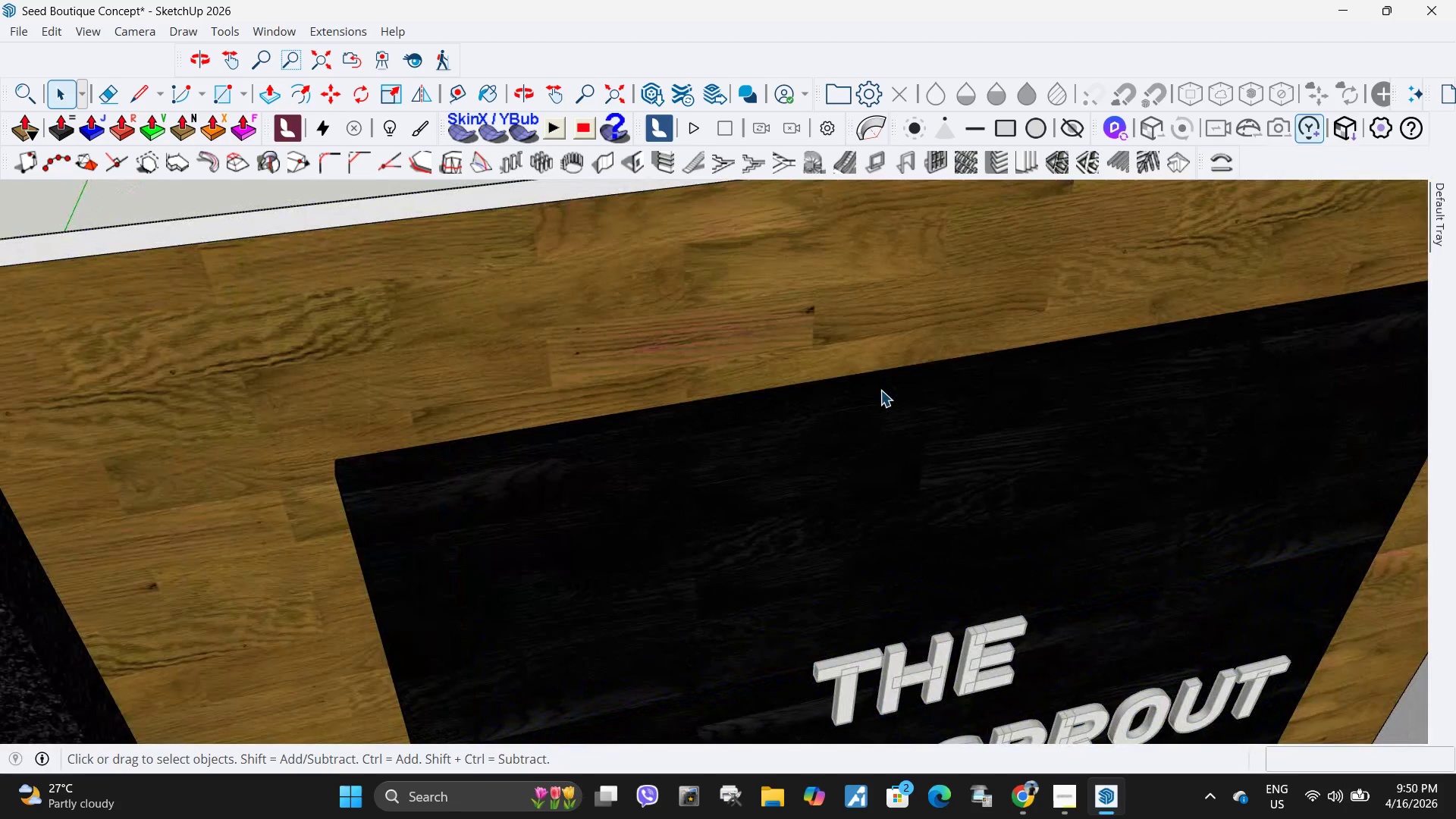 
left_click([880, 390])
 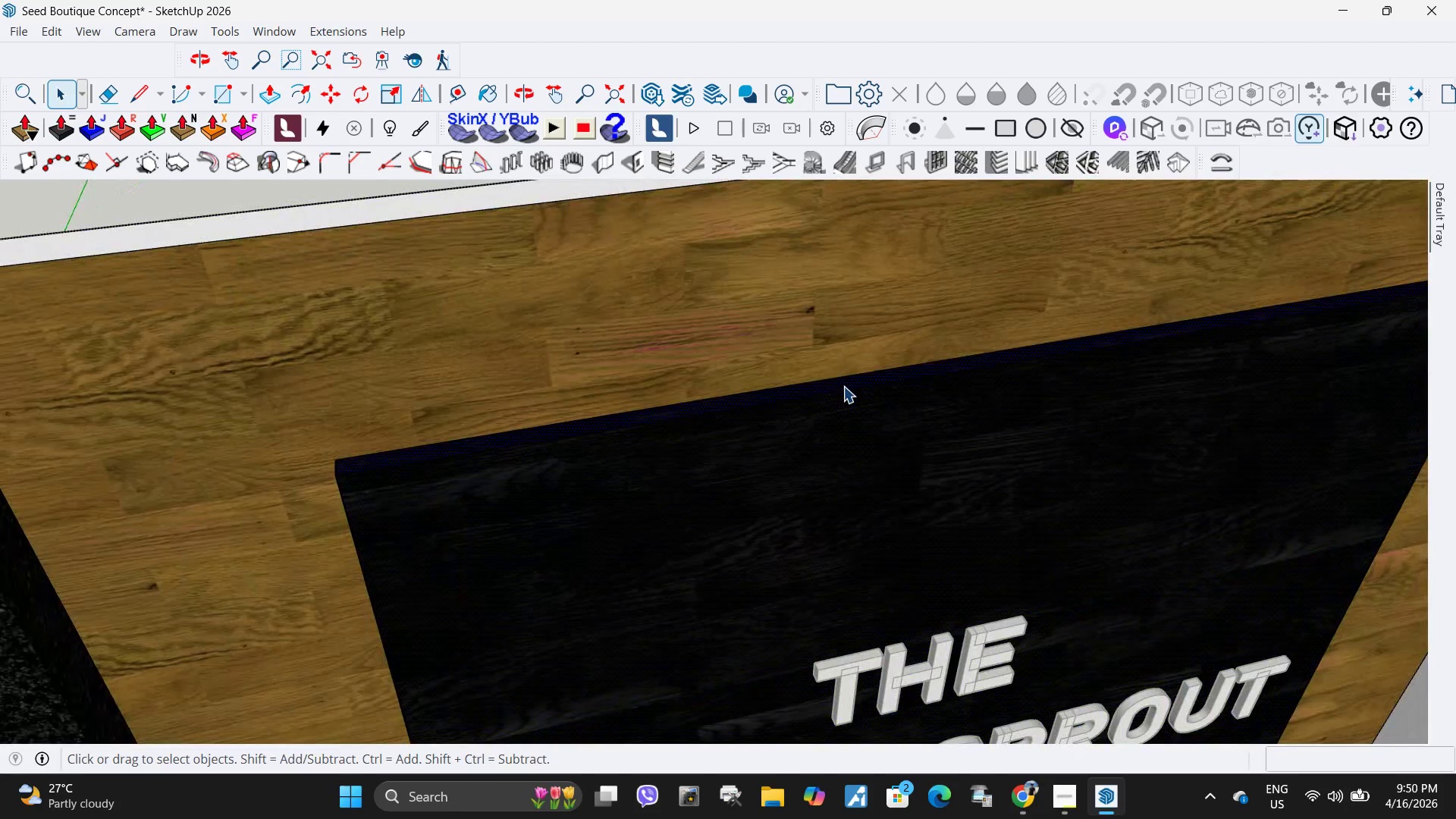 
key(P)
 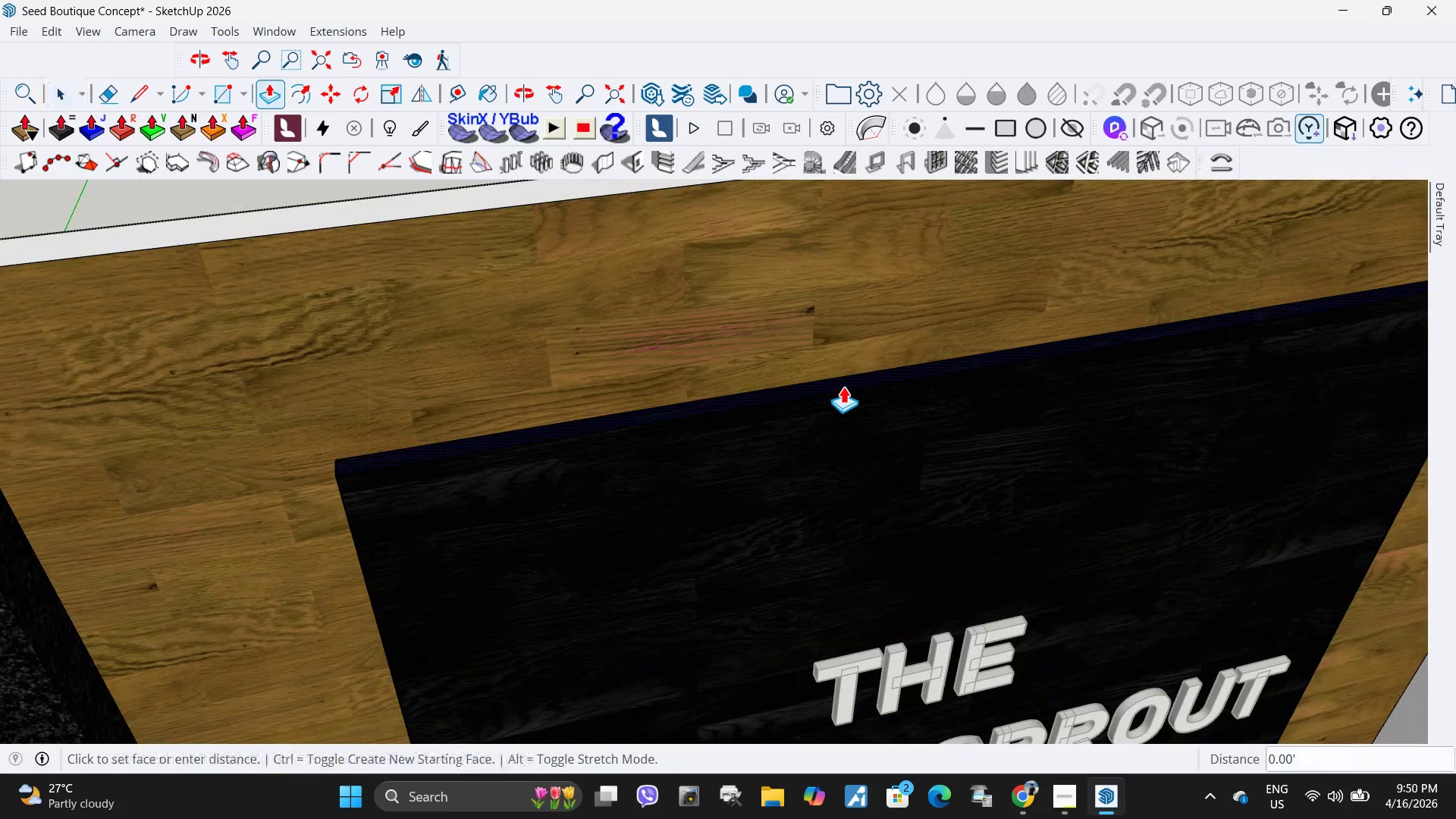 
left_click([843, 386])
 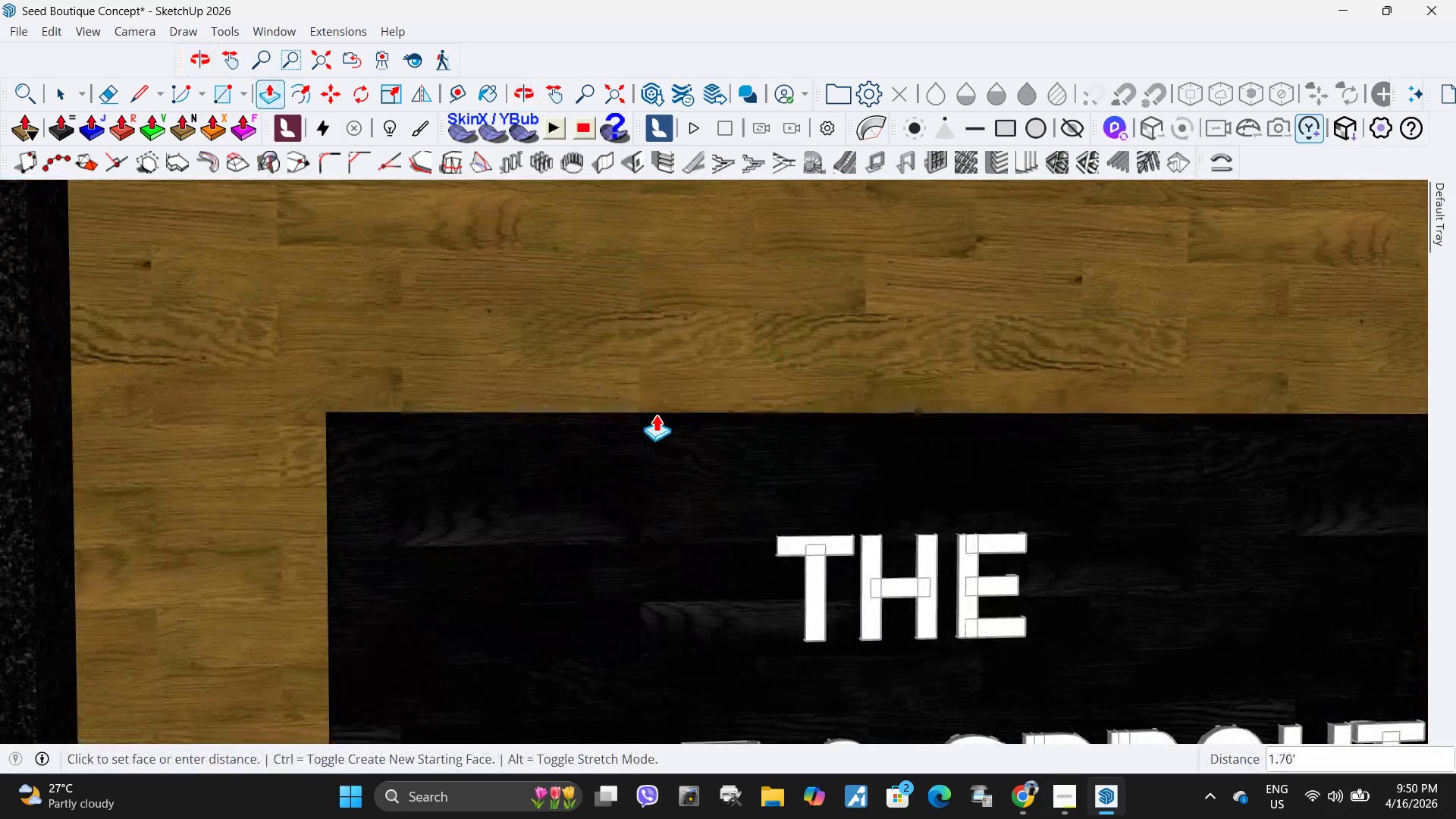 
scroll: coordinate [723, 384], scroll_direction: down, amount: 7.0
 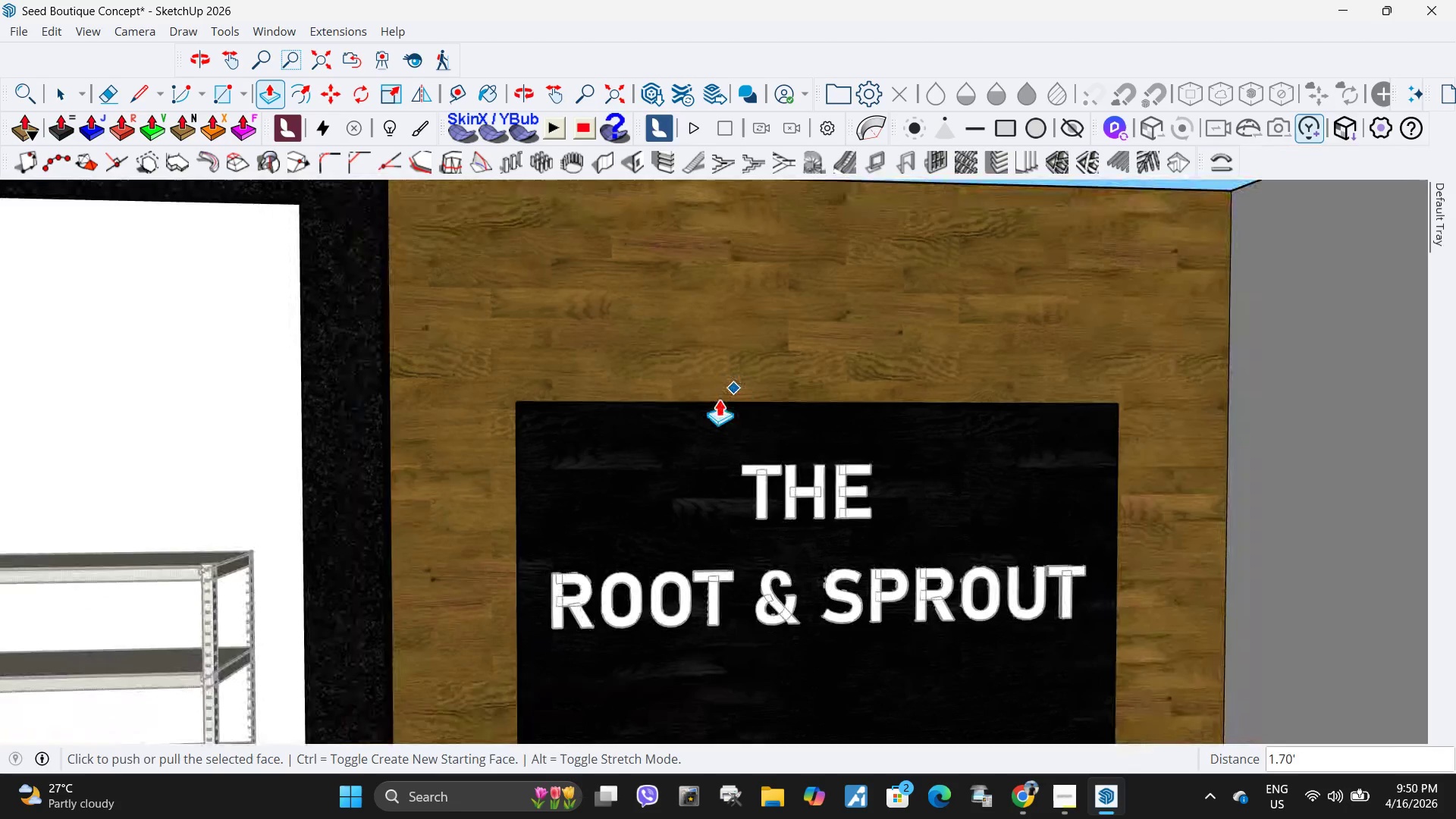 
scroll: coordinate [727, 391], scroll_direction: up, amount: 6.0
 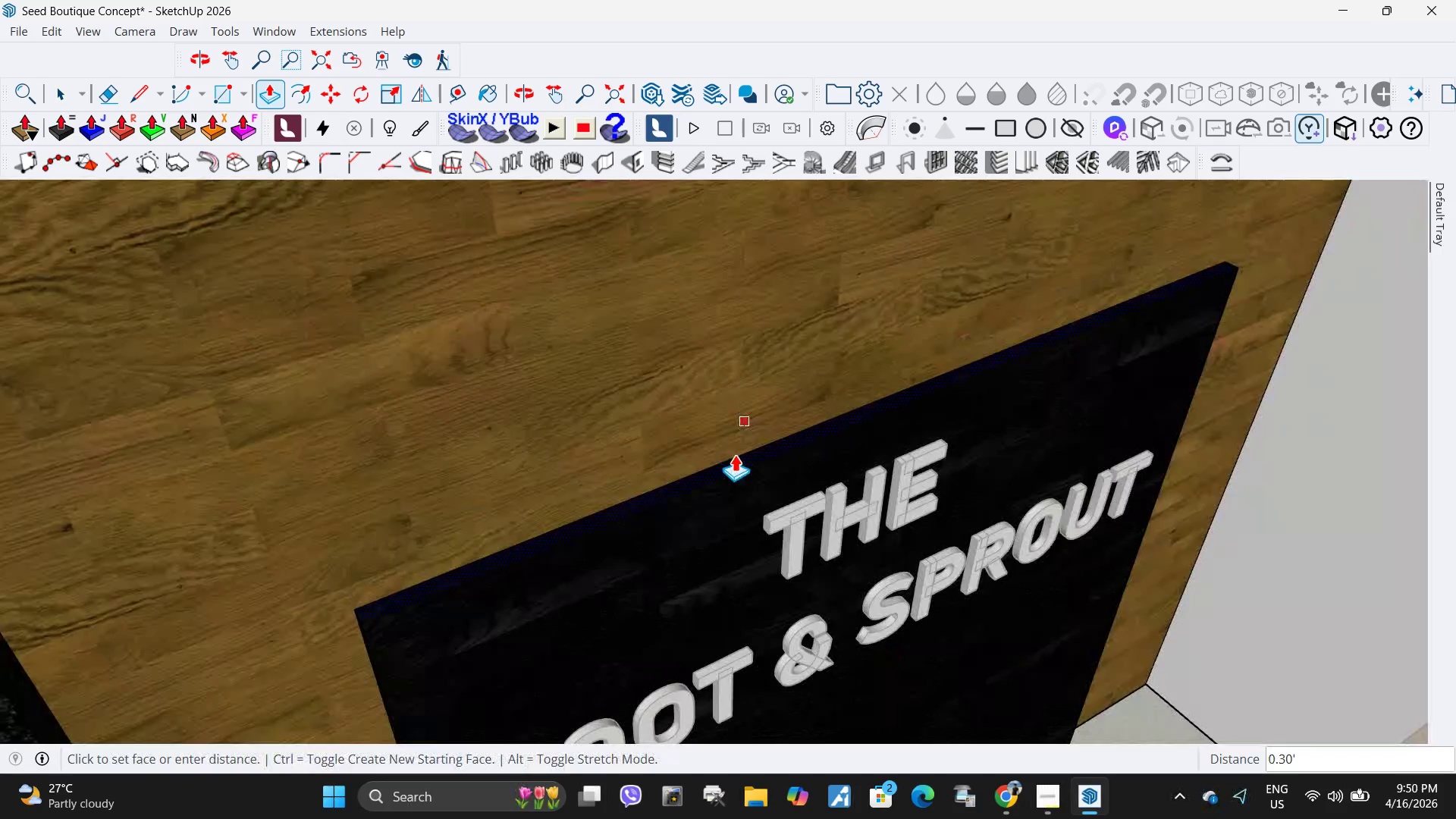 
left_click([735, 463])
 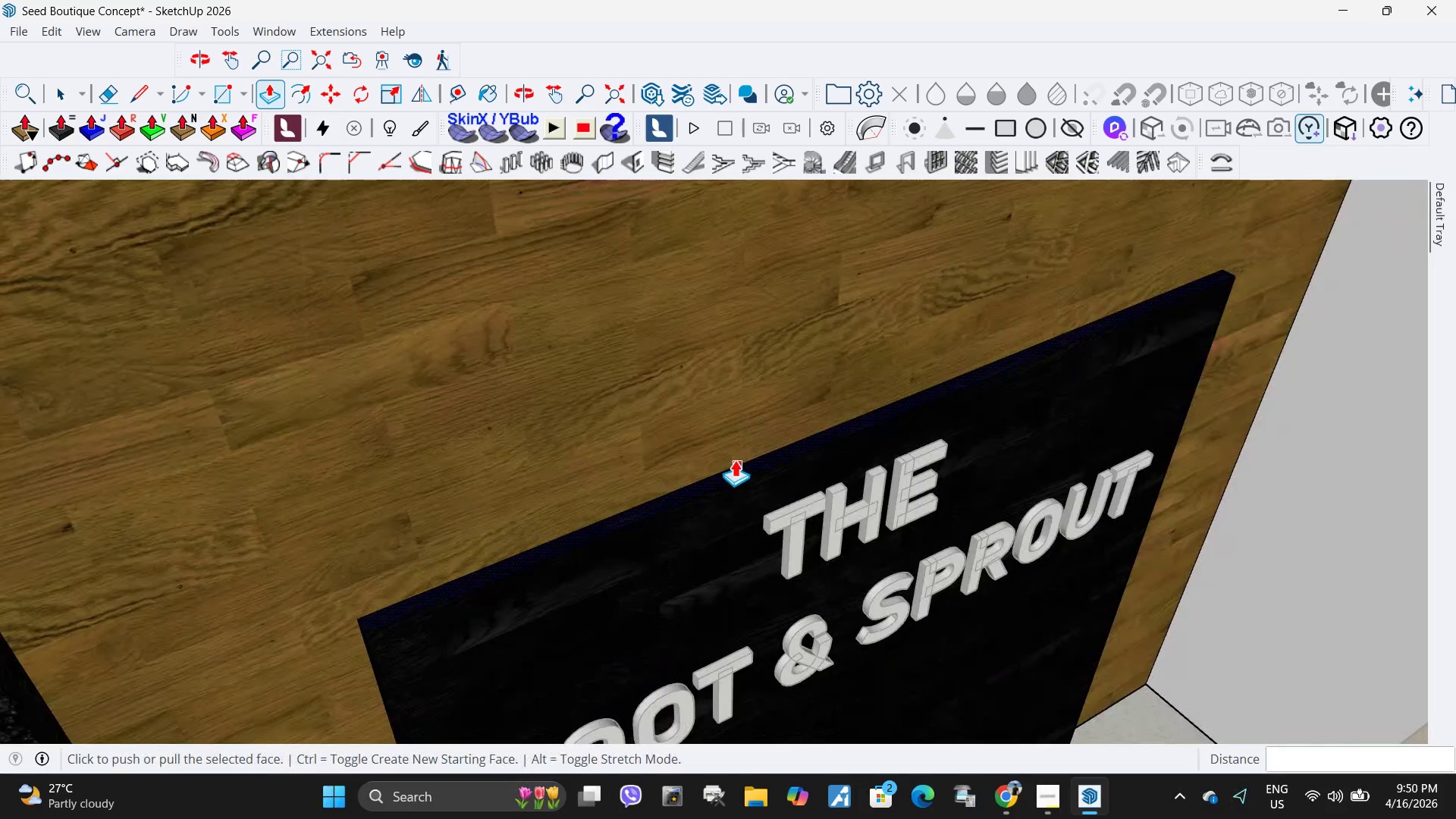 
scroll: coordinate [758, 447], scroll_direction: down, amount: 11.0
 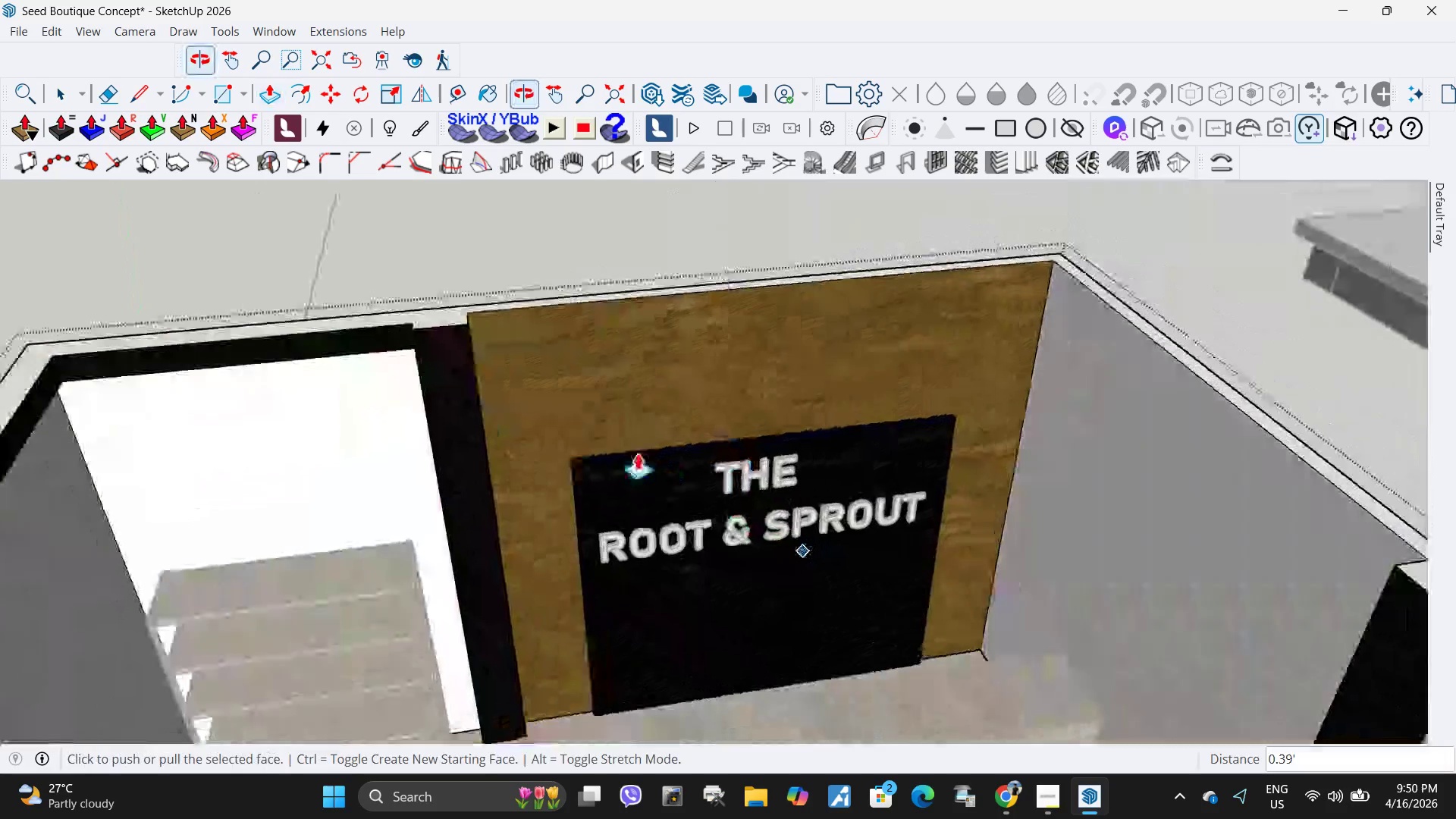 
key(Space)
 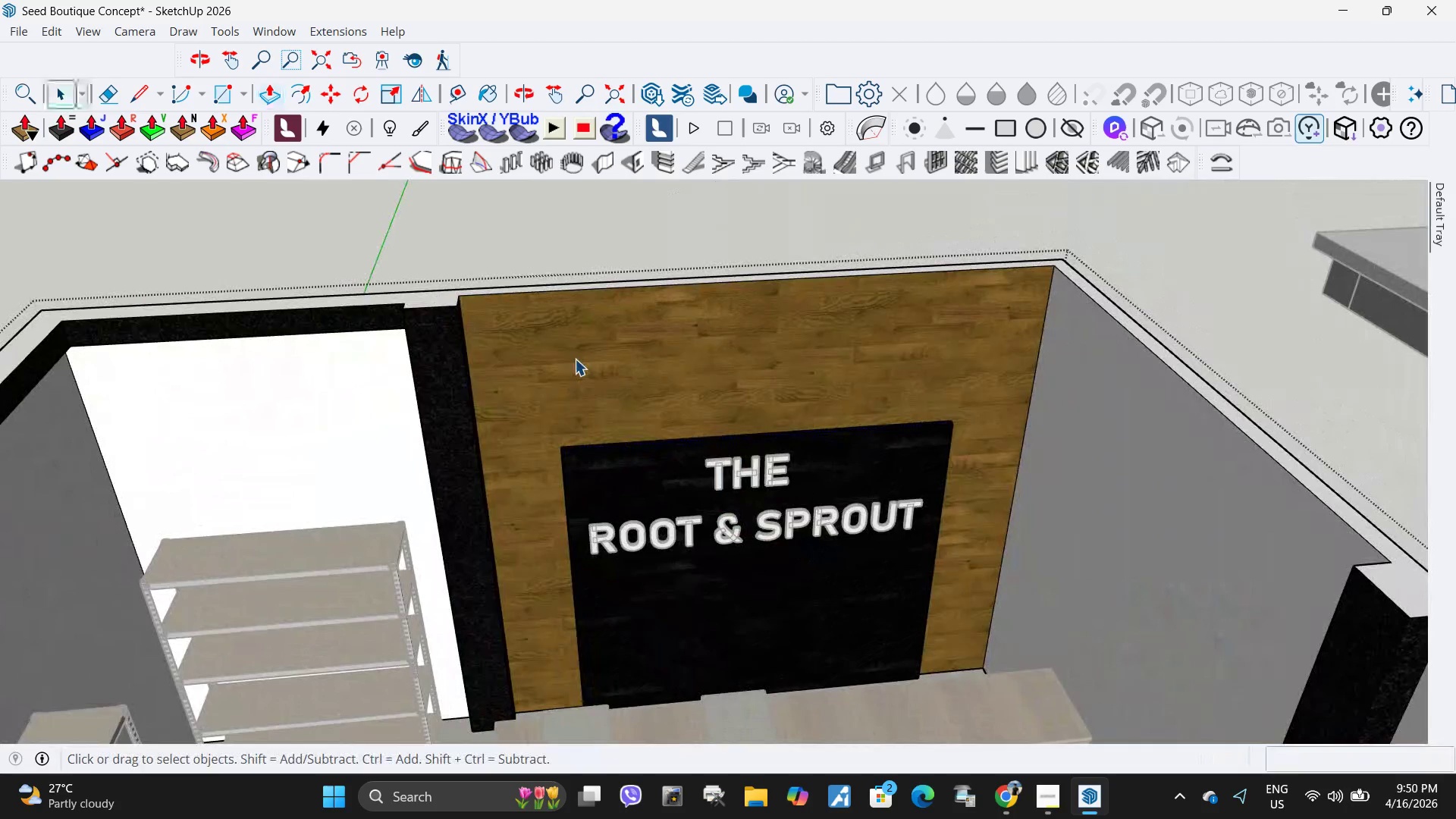 
left_click([575, 359])
 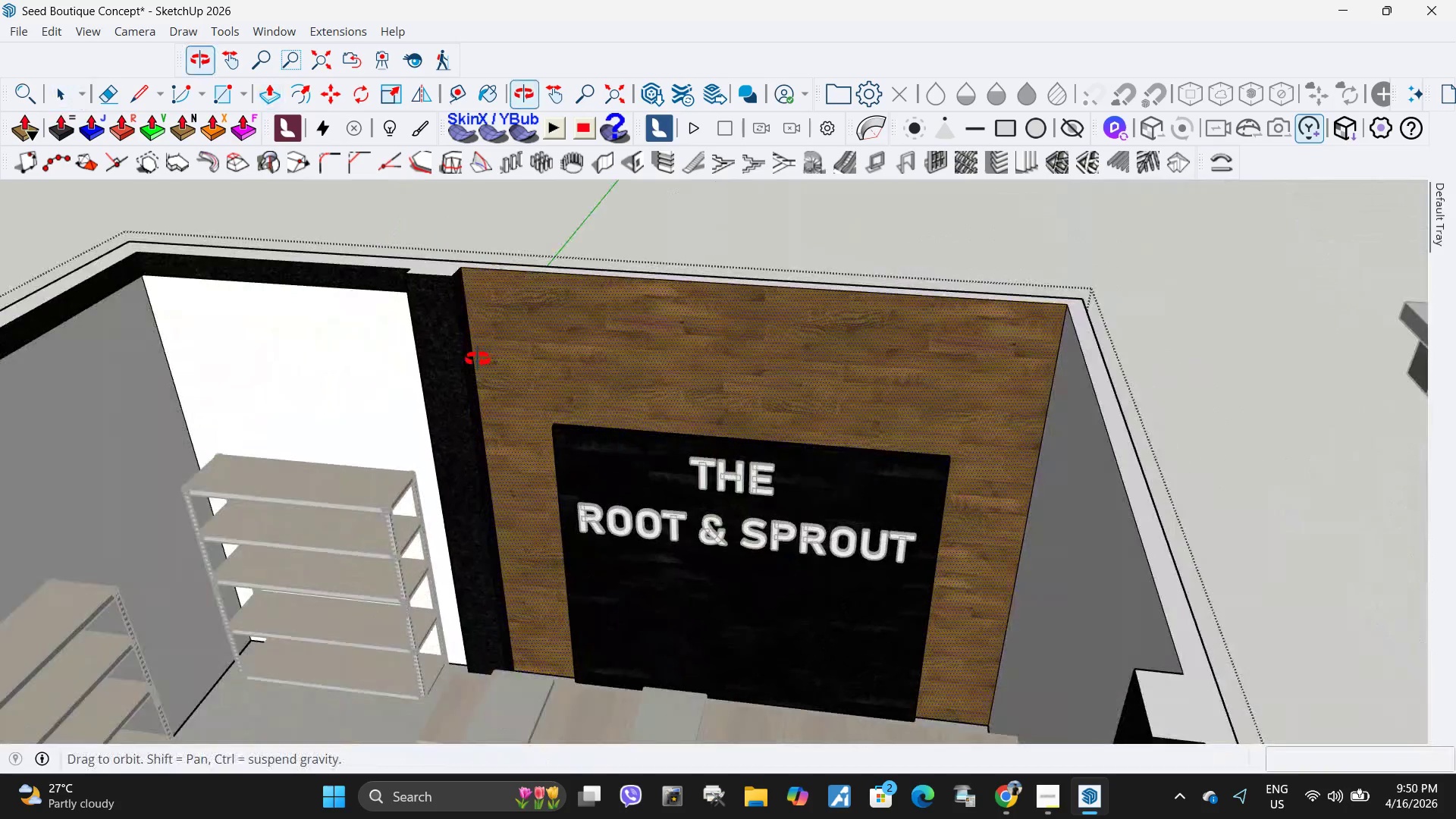 
scroll: coordinate [496, 318], scroll_direction: up, amount: 4.0
 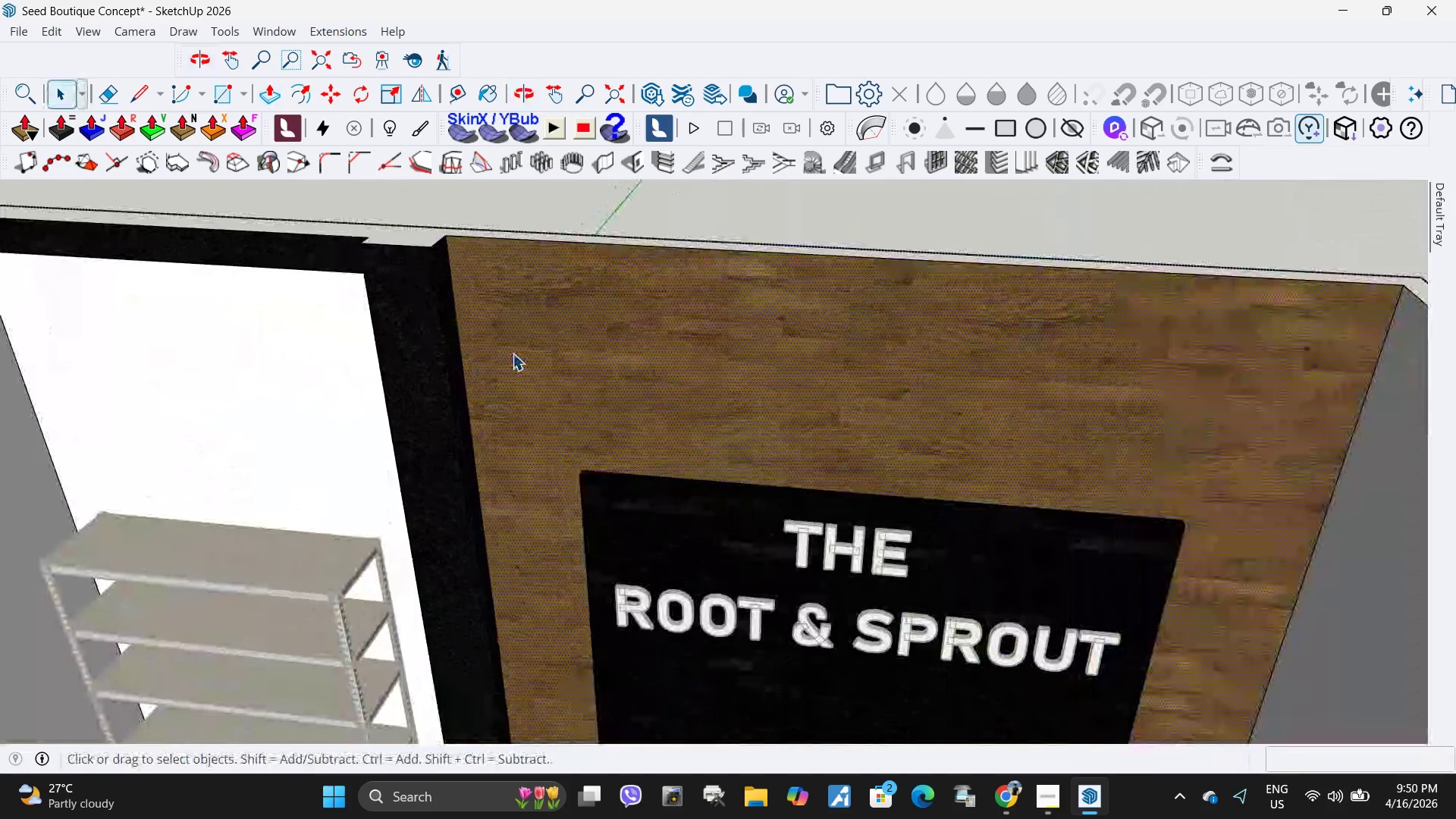 
key(L)
 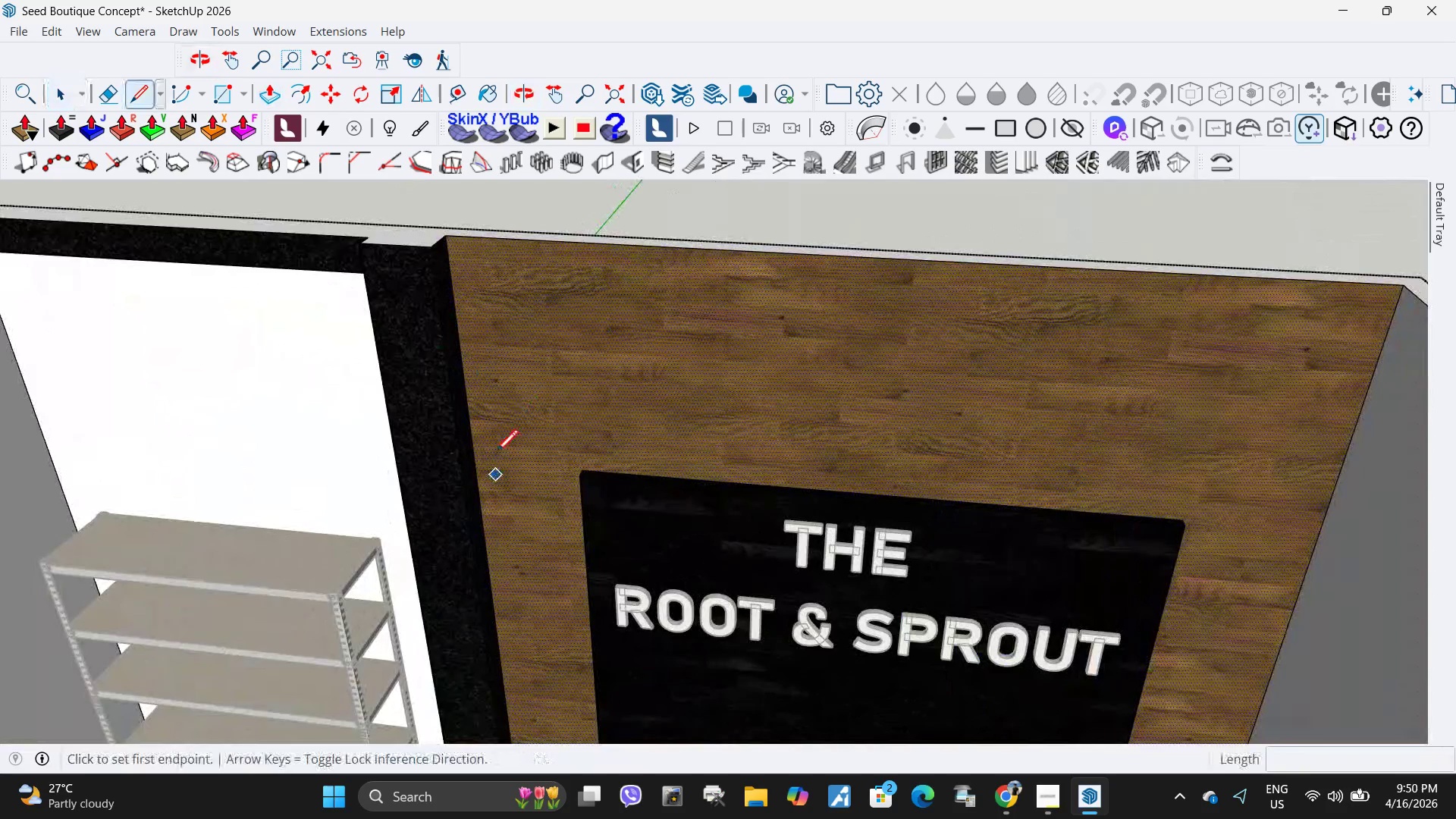 
scroll: coordinate [631, 466], scroll_direction: up, amount: 7.0
 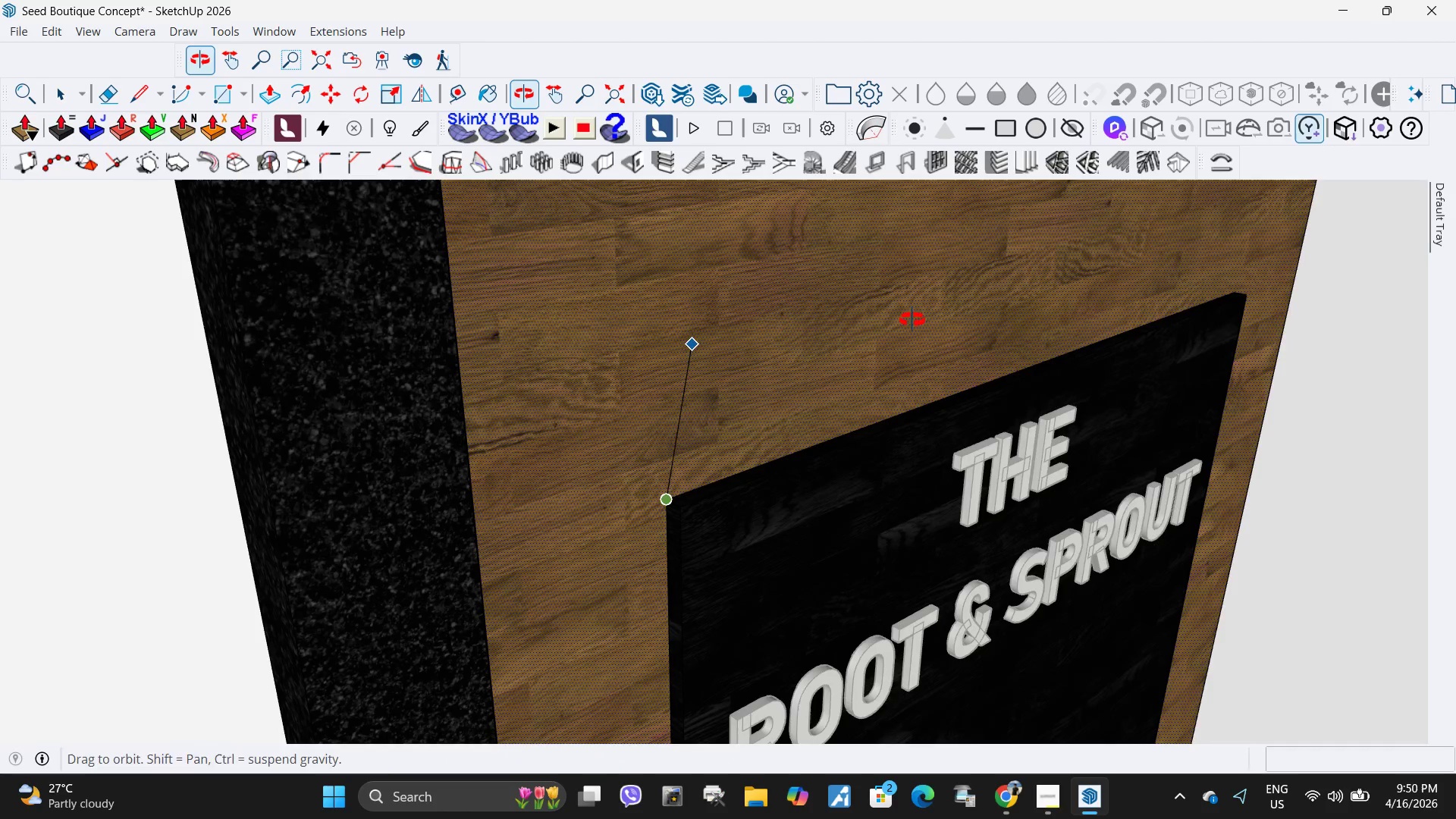 
wait(5.71)
 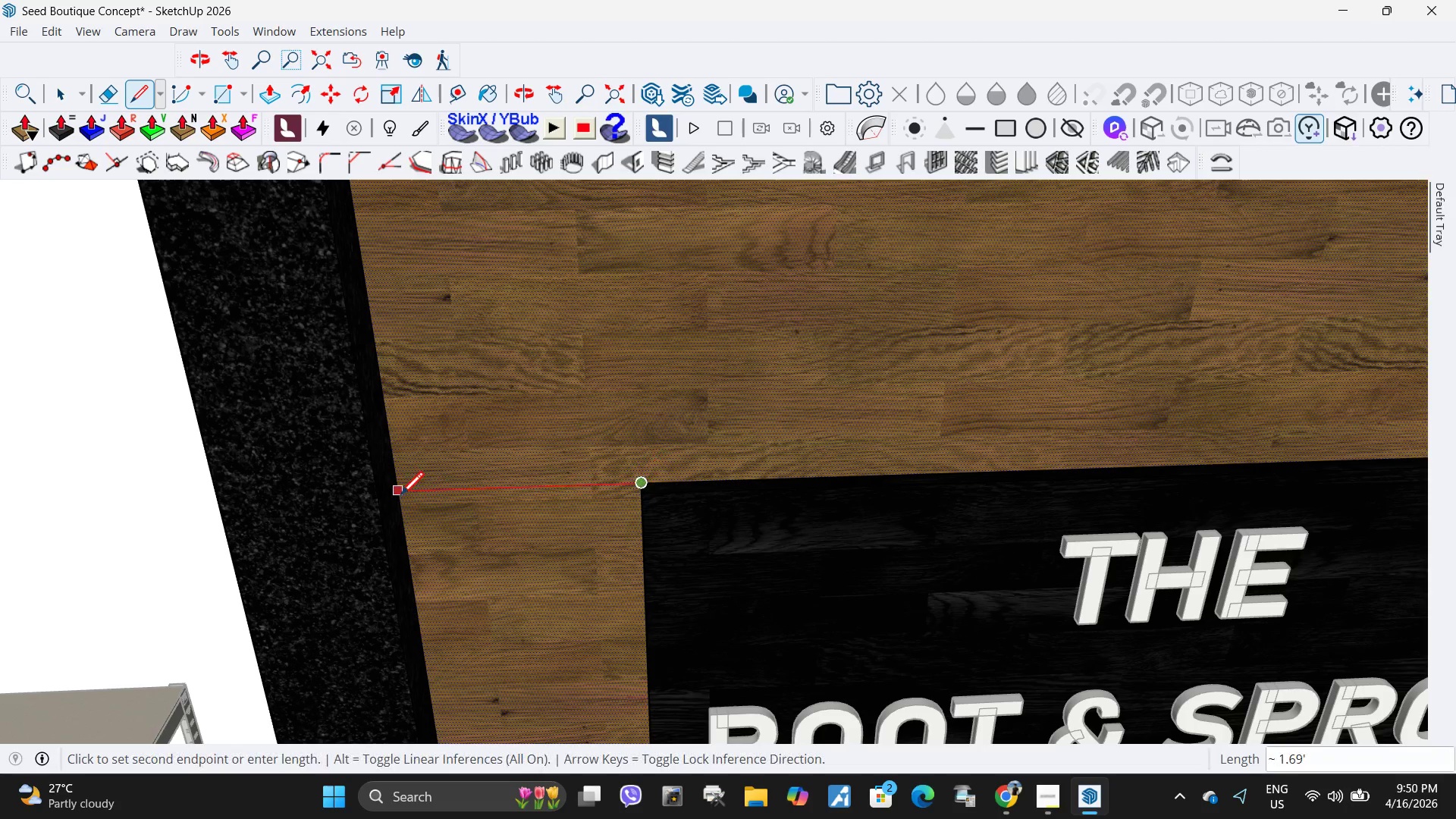 
key(Numpad1)
 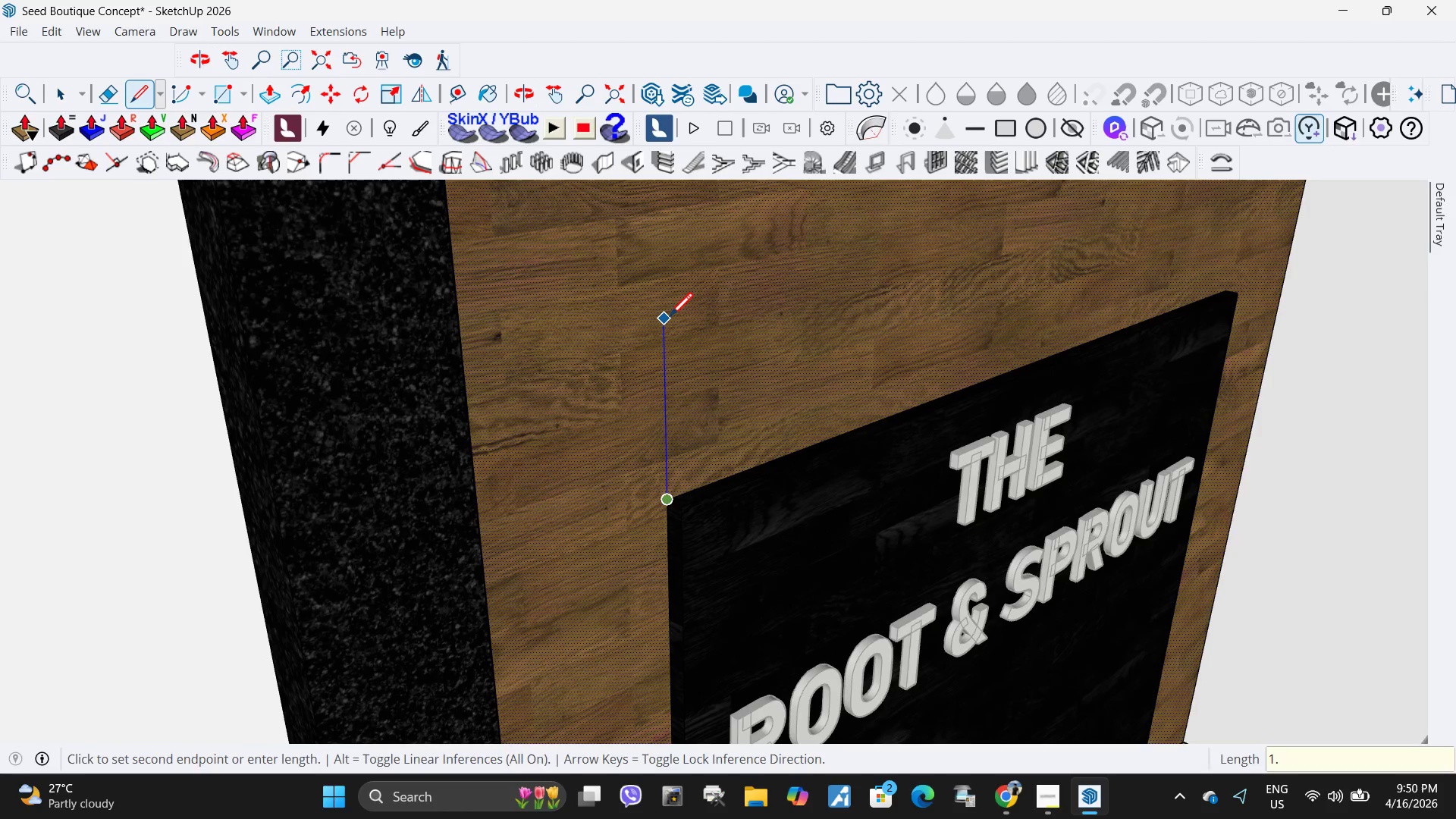 
key(NumpadDecimal)
 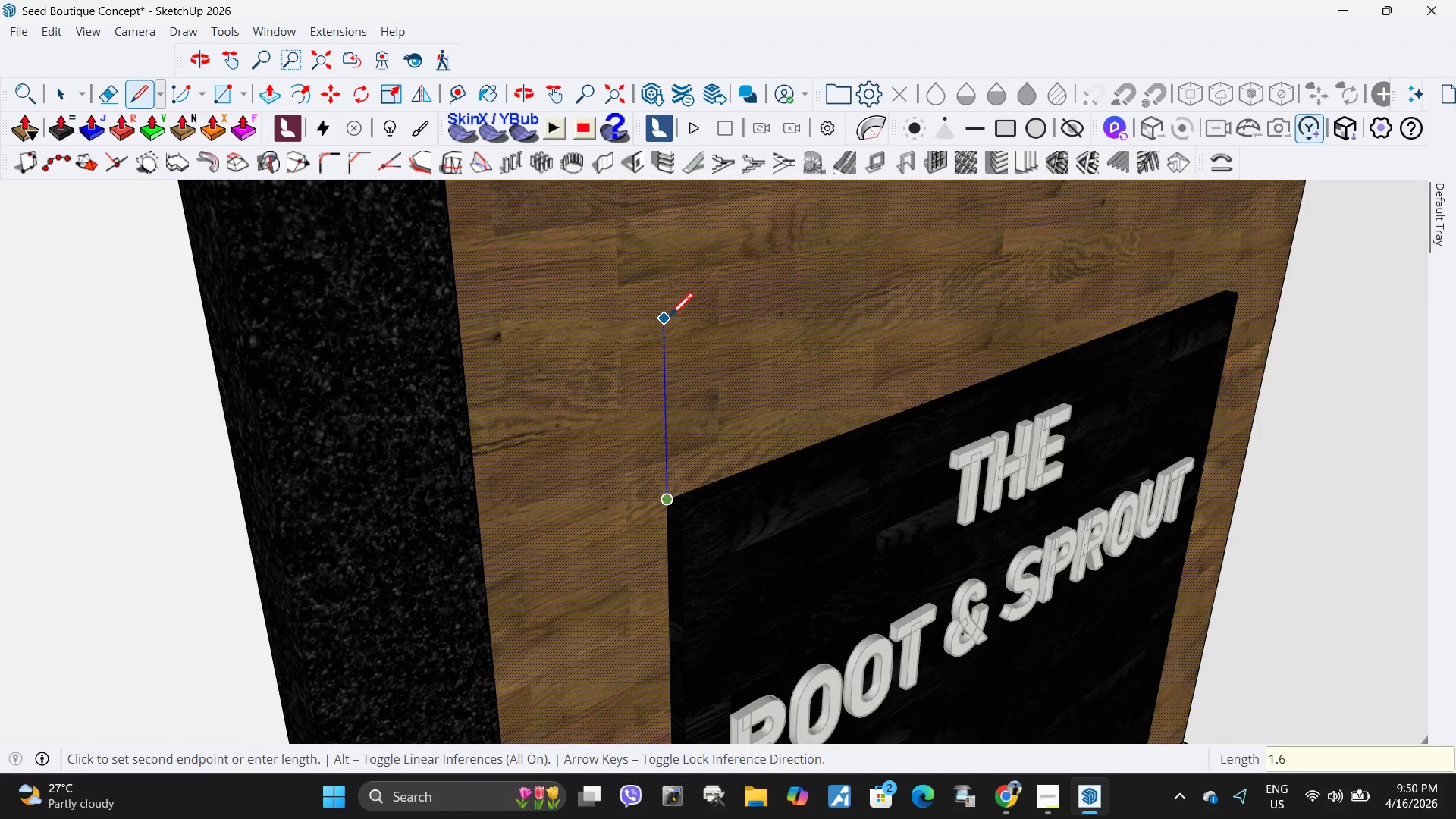 
key(Numpad6)
 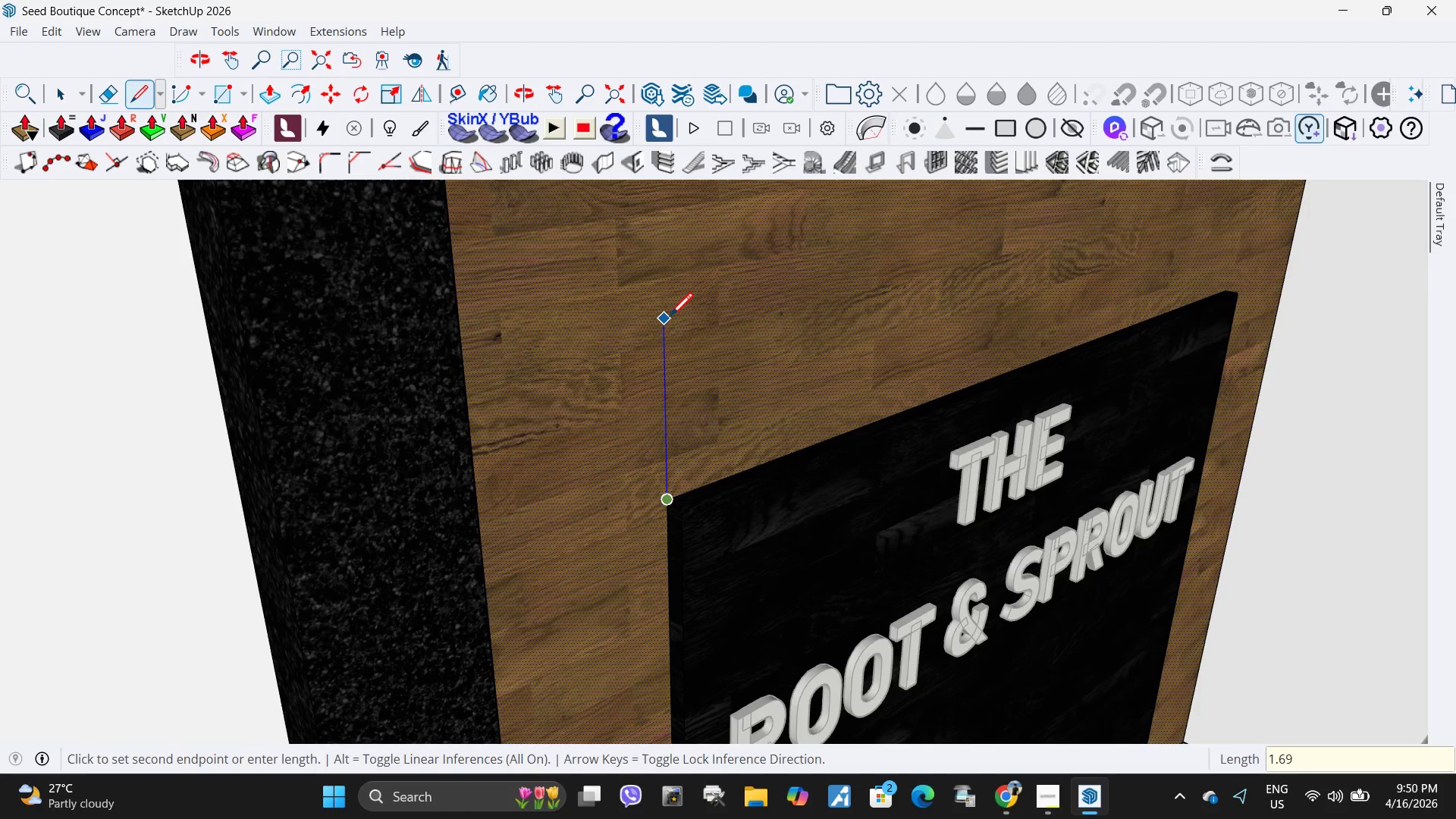 
key(Numpad9)
 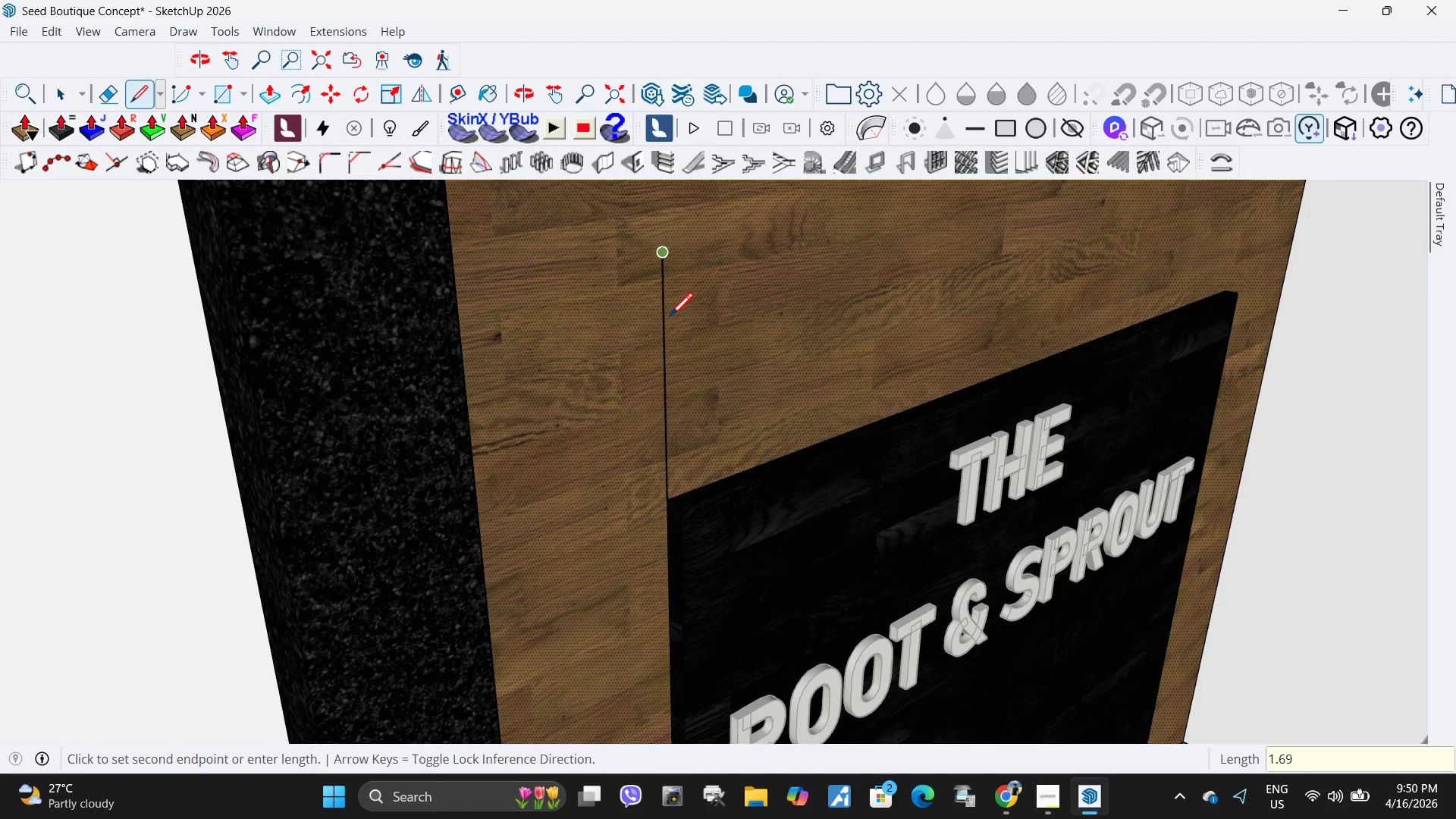 
key(NumpadEnter)
 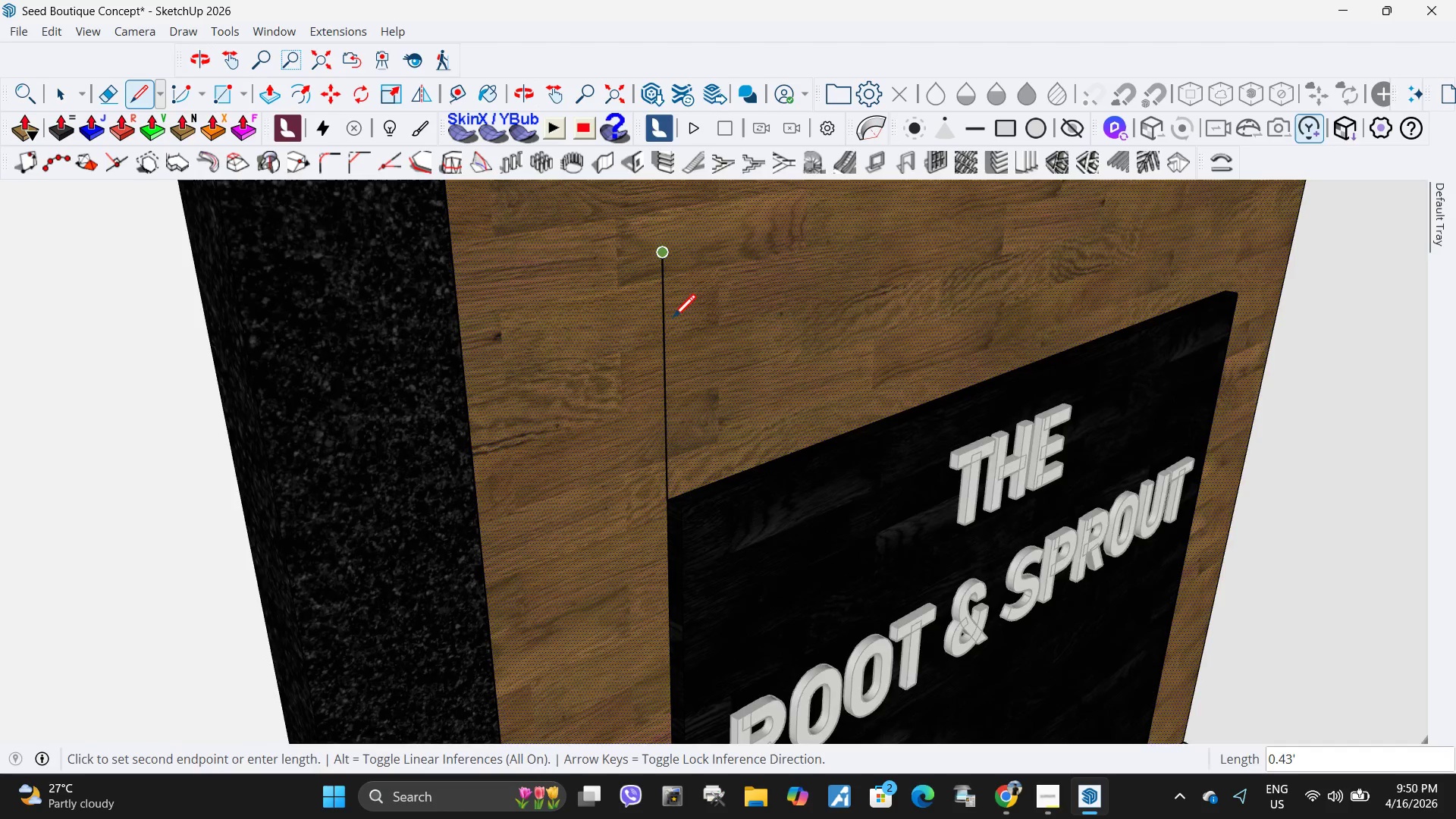 
scroll: coordinate [697, 364], scroll_direction: down, amount: 6.0
 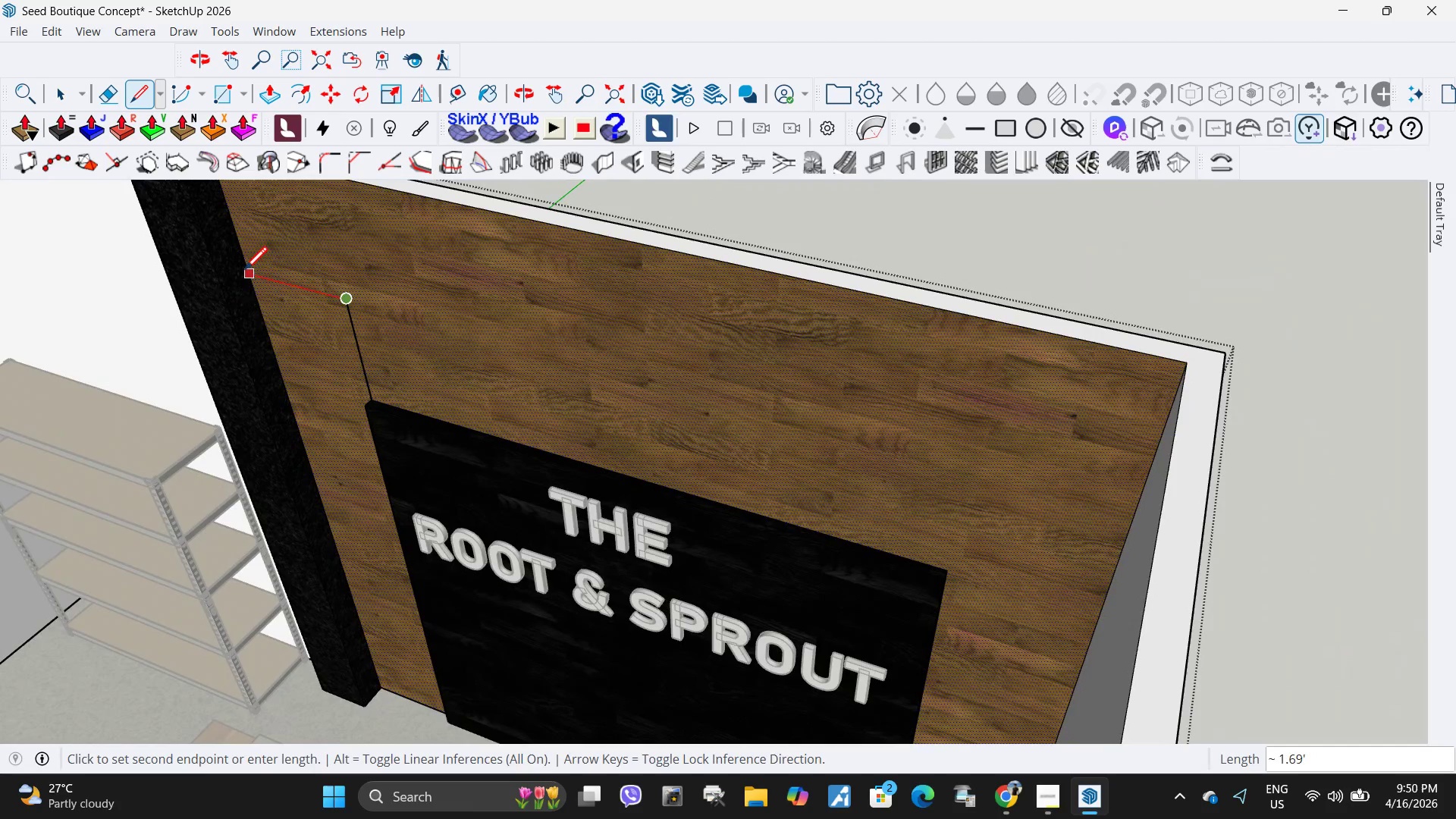 
left_click([243, 272])
 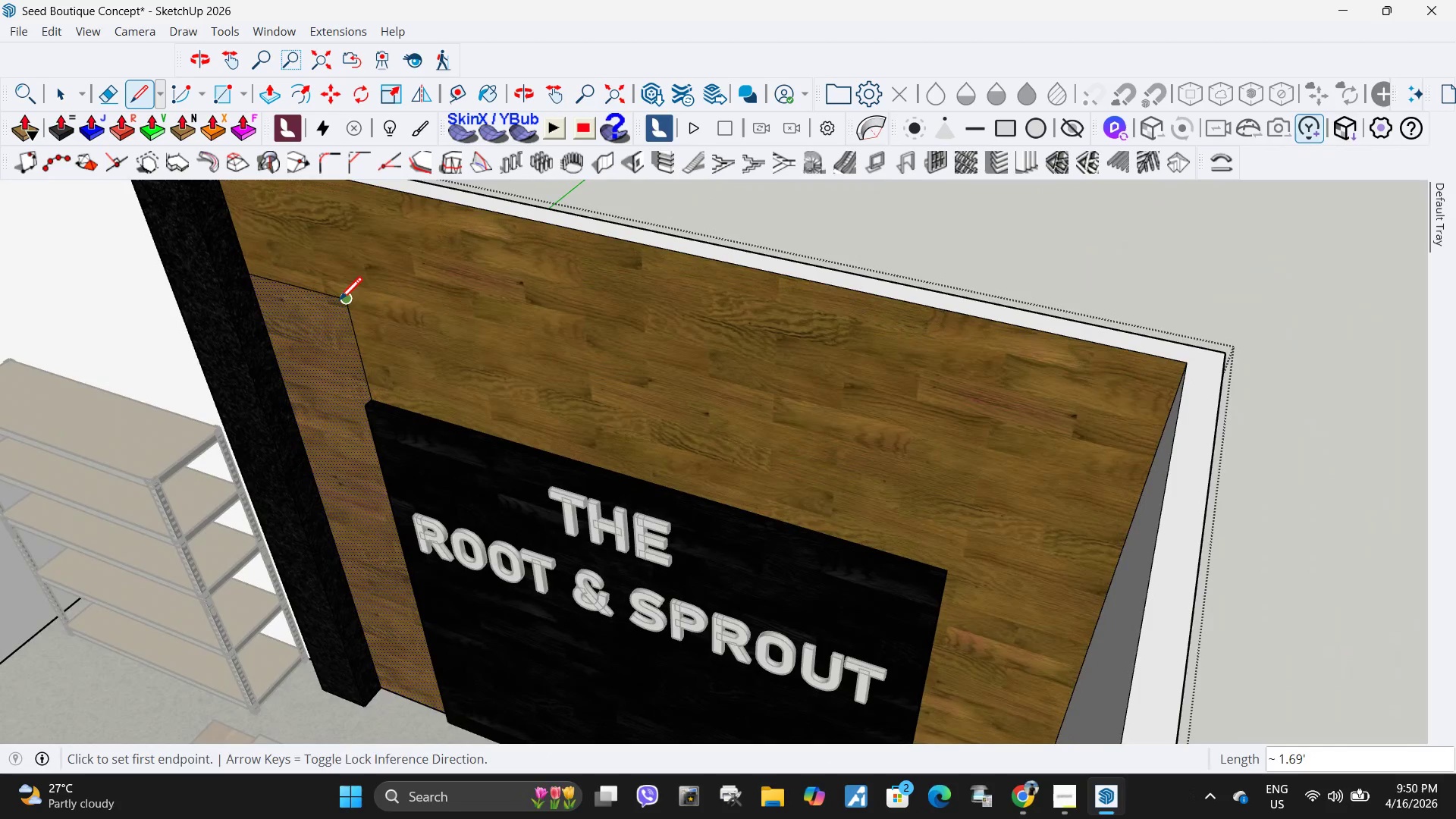 
left_click([339, 303])
 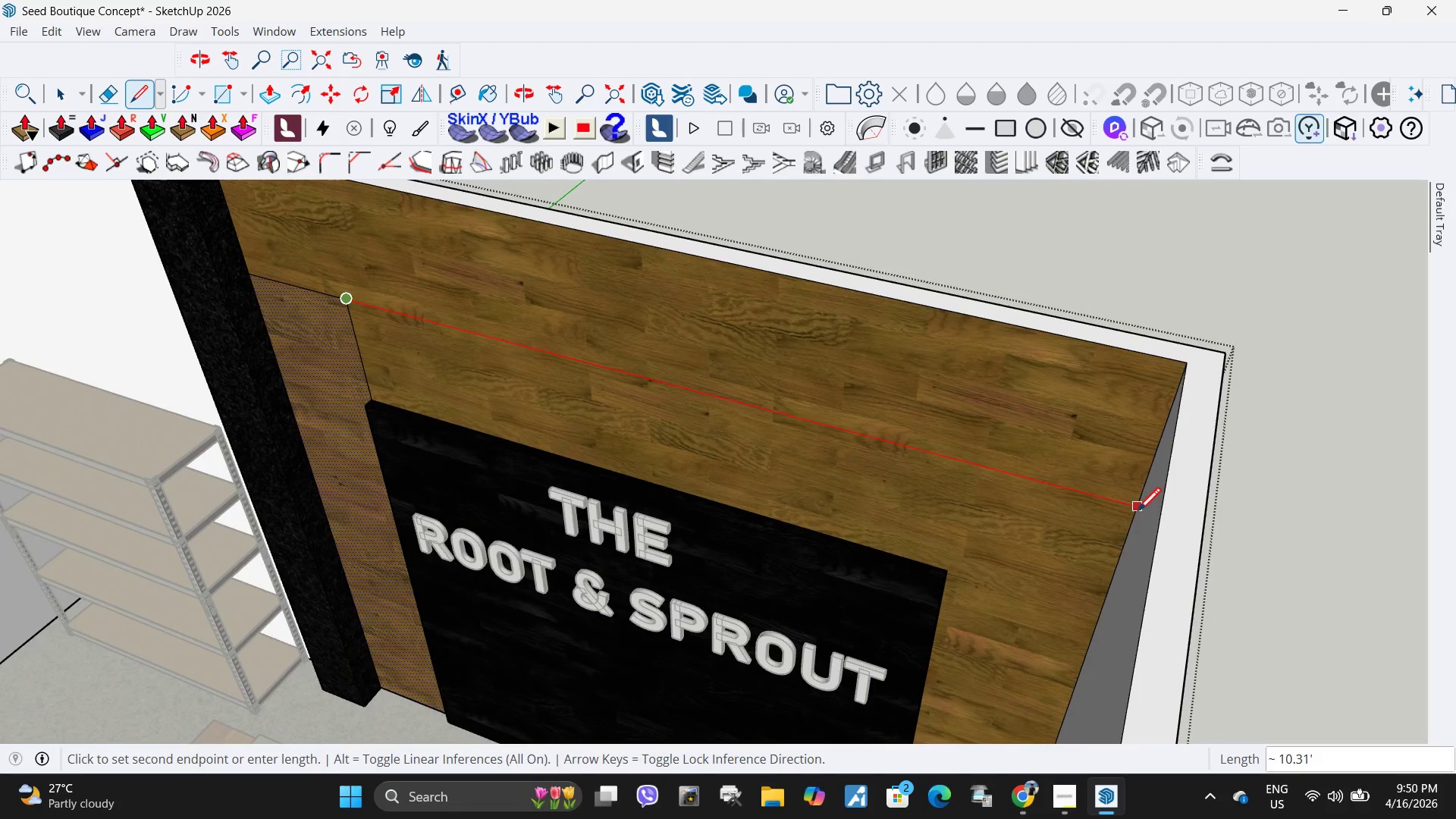 
left_click([1137, 513])
 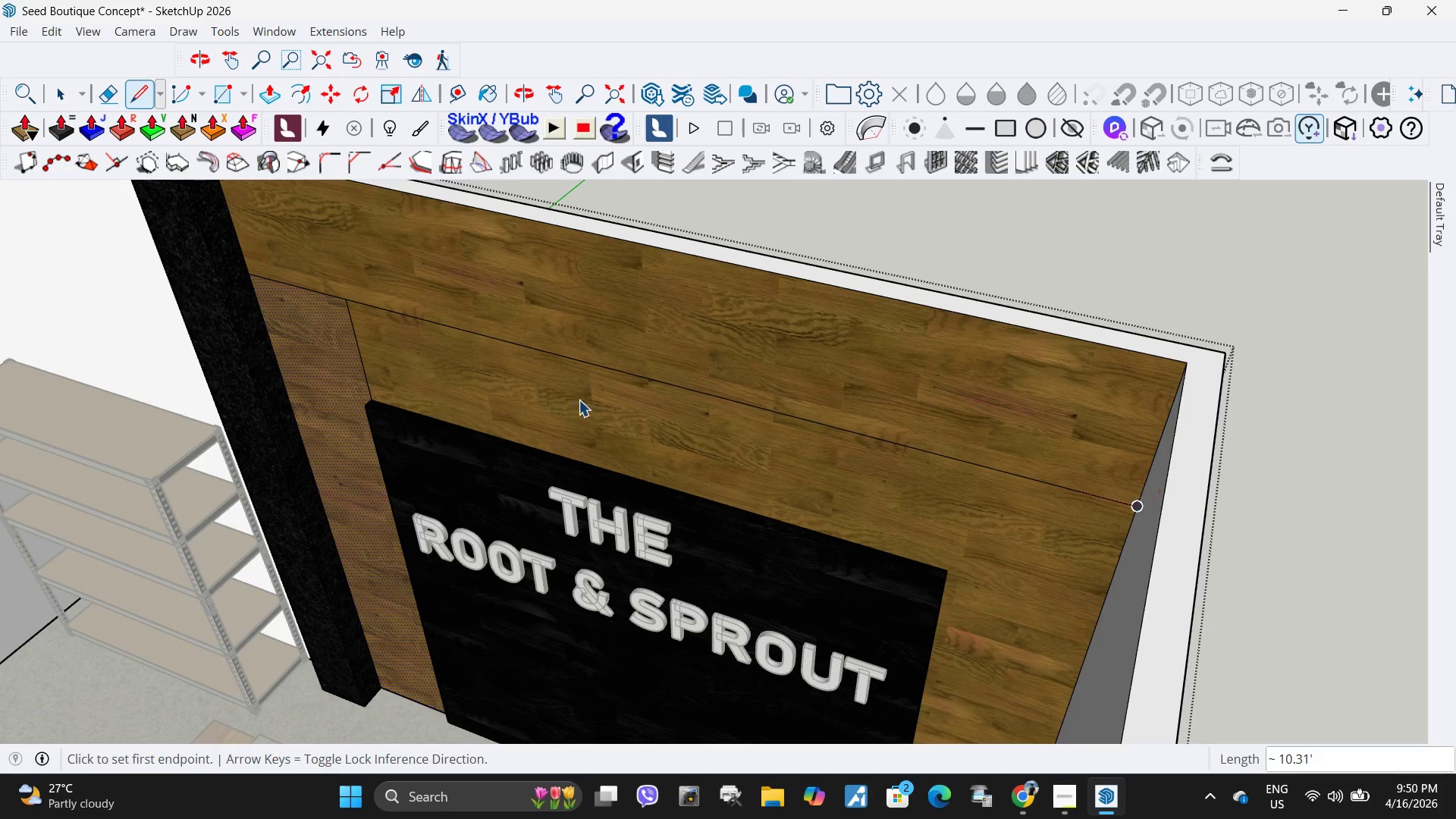 
key(Space)
 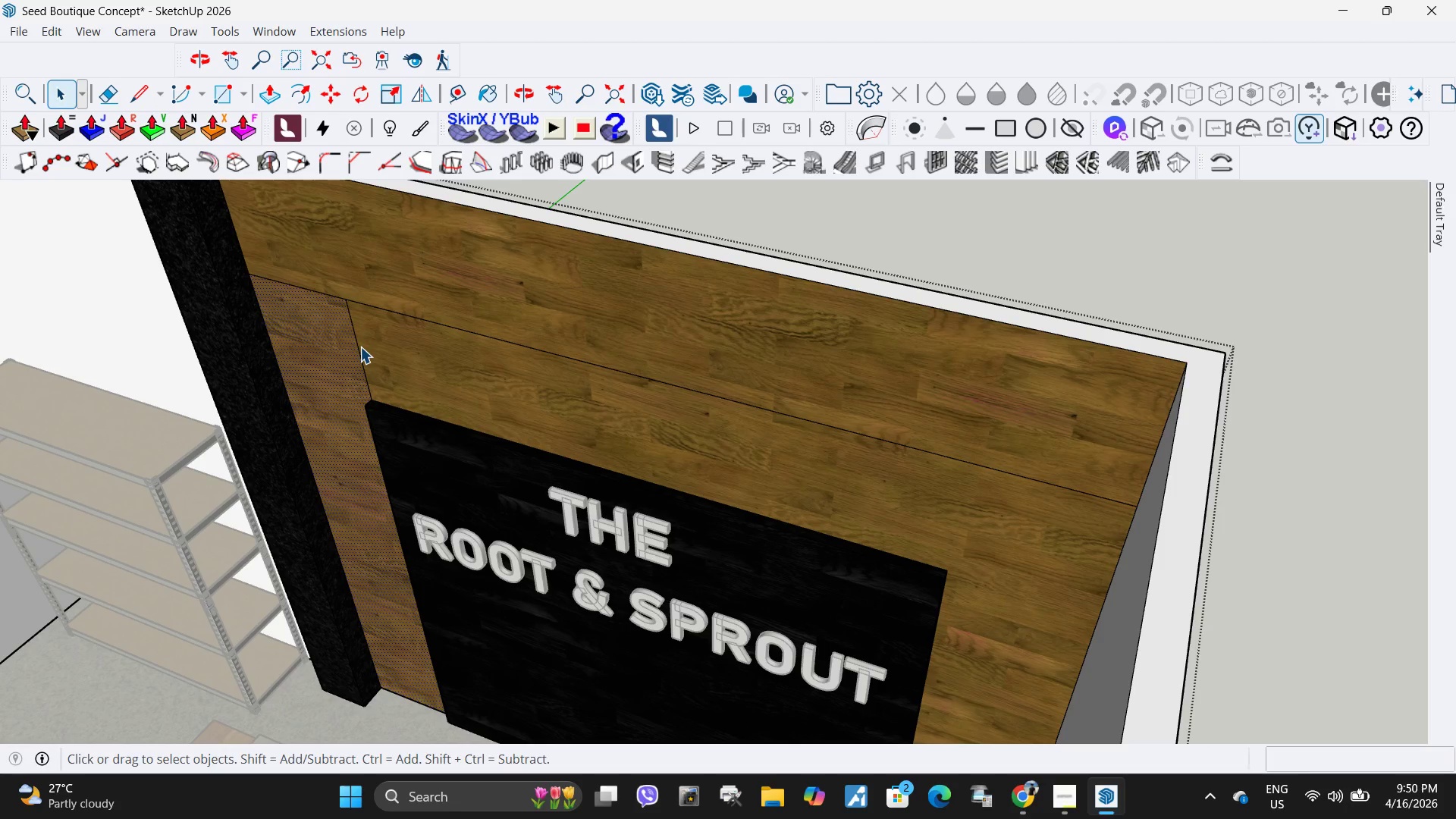 
left_click([359, 347])
 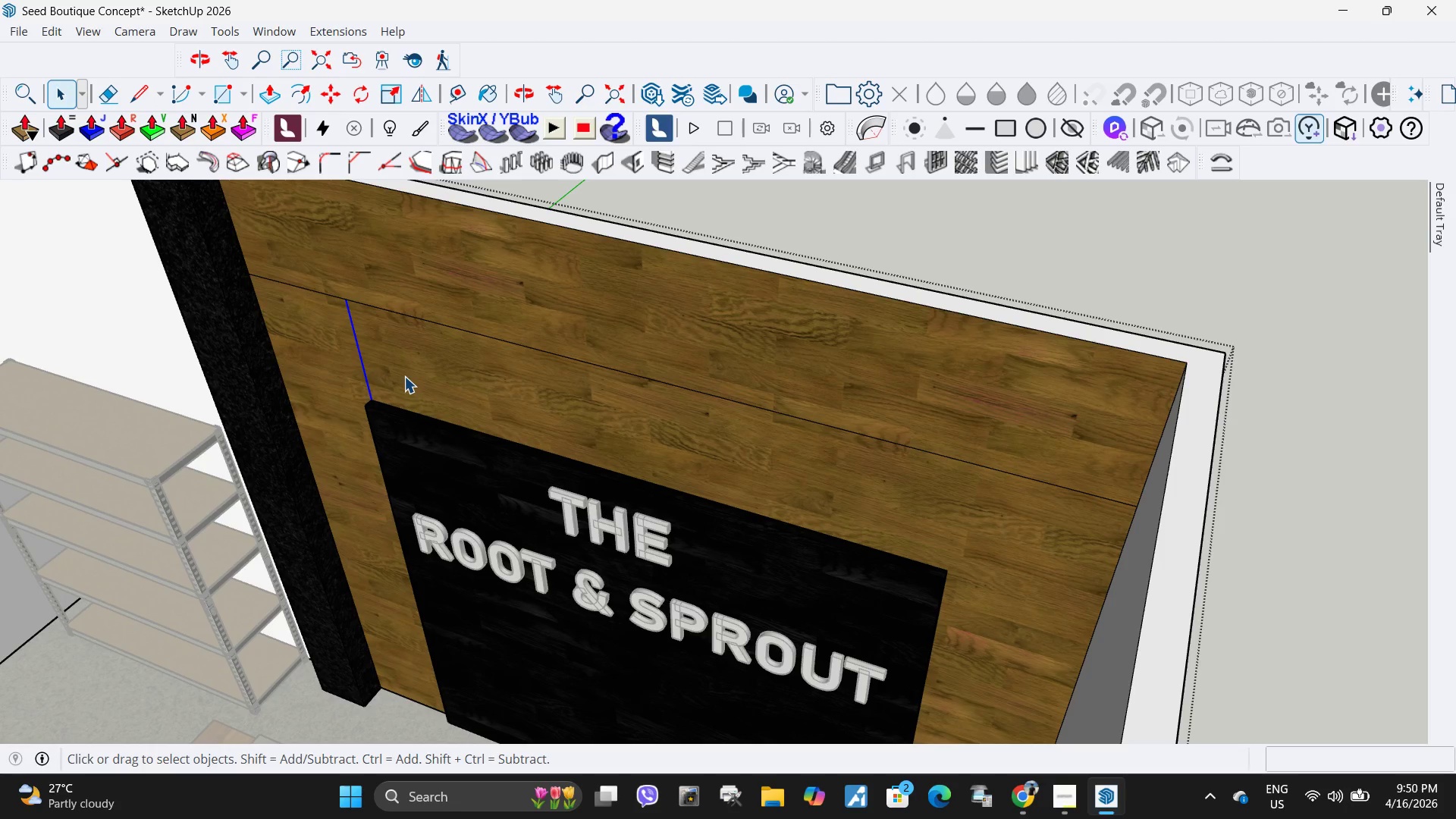 
key(Delete)
 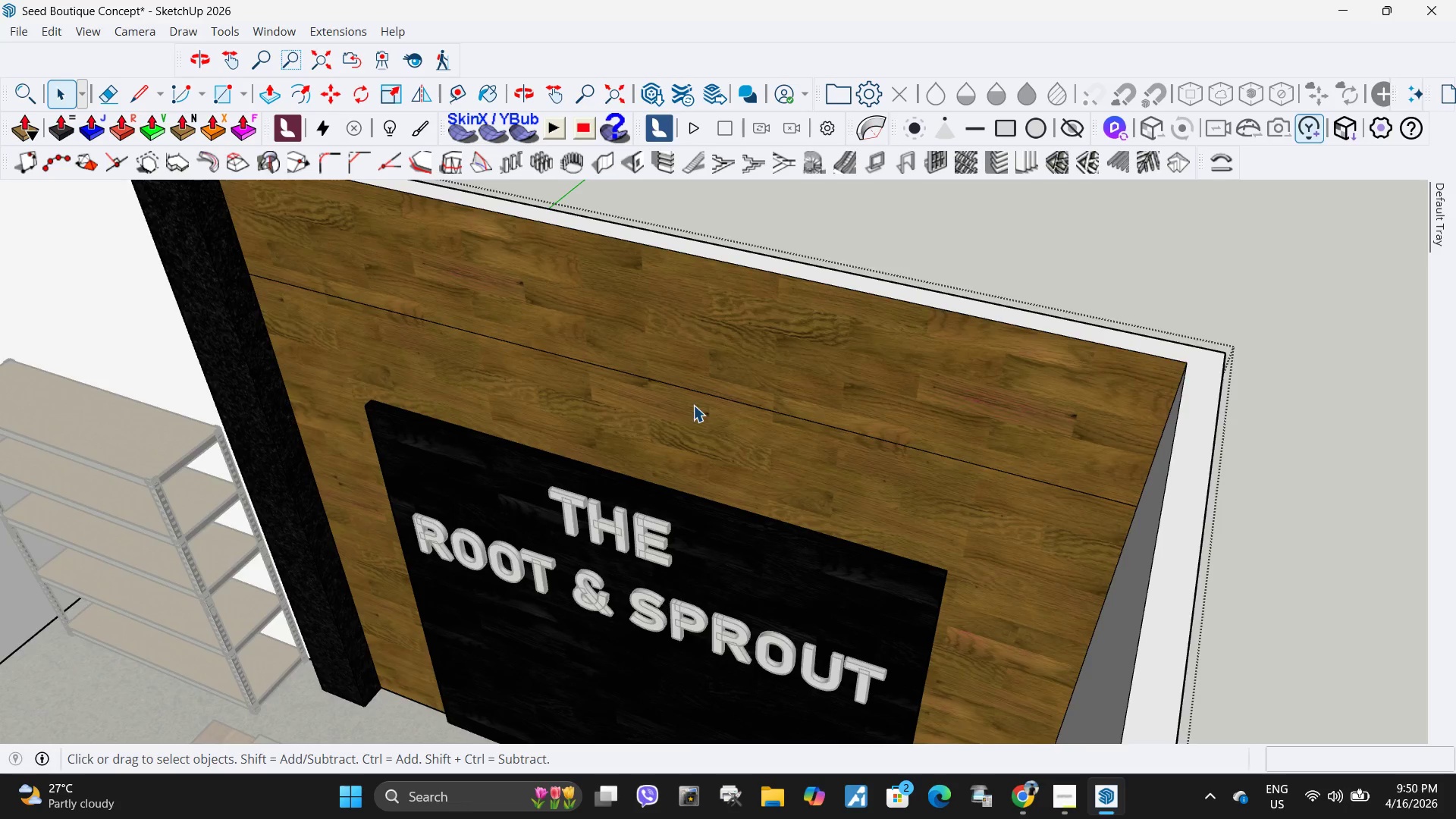 
scroll: coordinate [692, 406], scroll_direction: down, amount: 3.0
 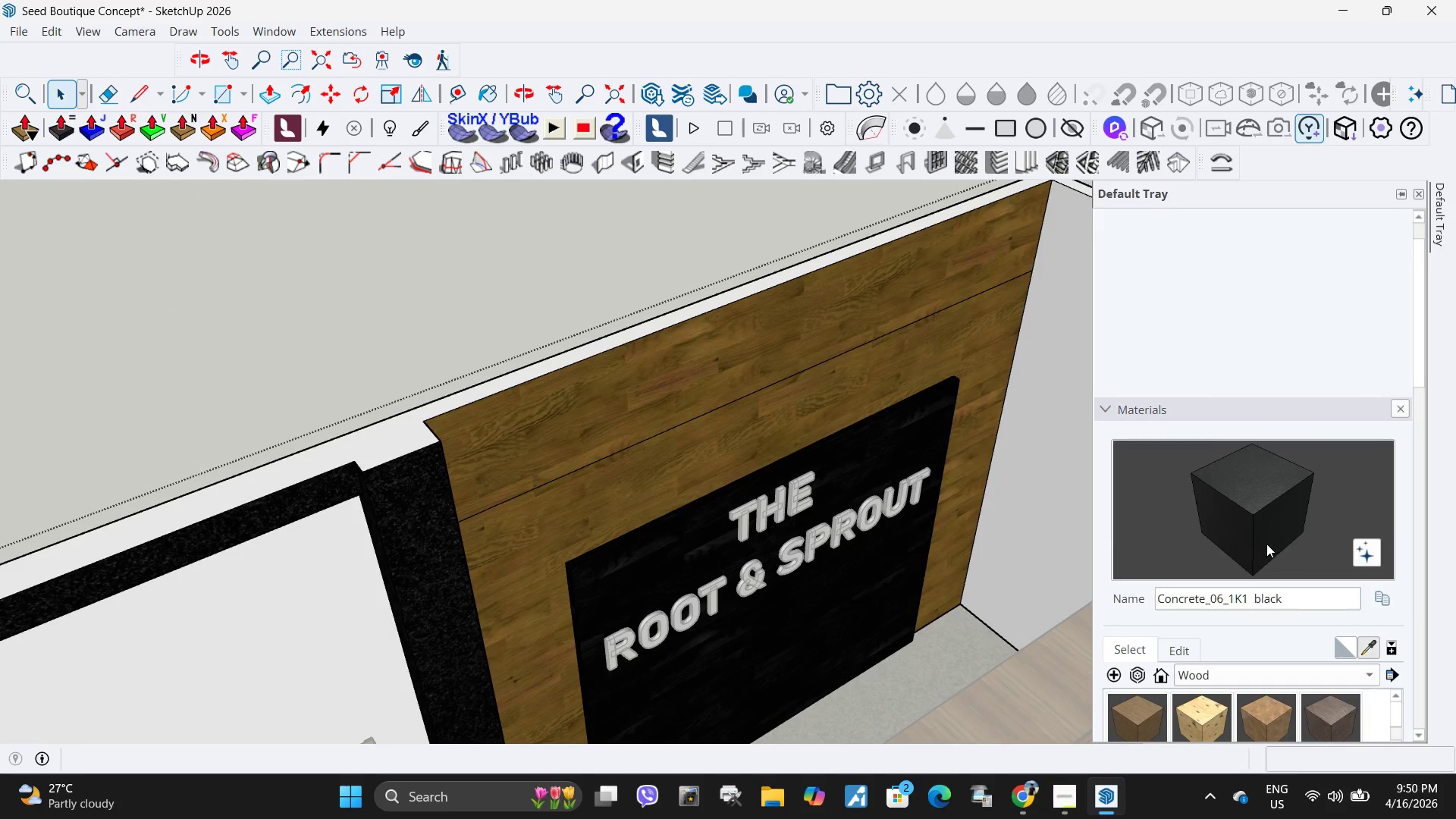 
left_click([1057, 367])
 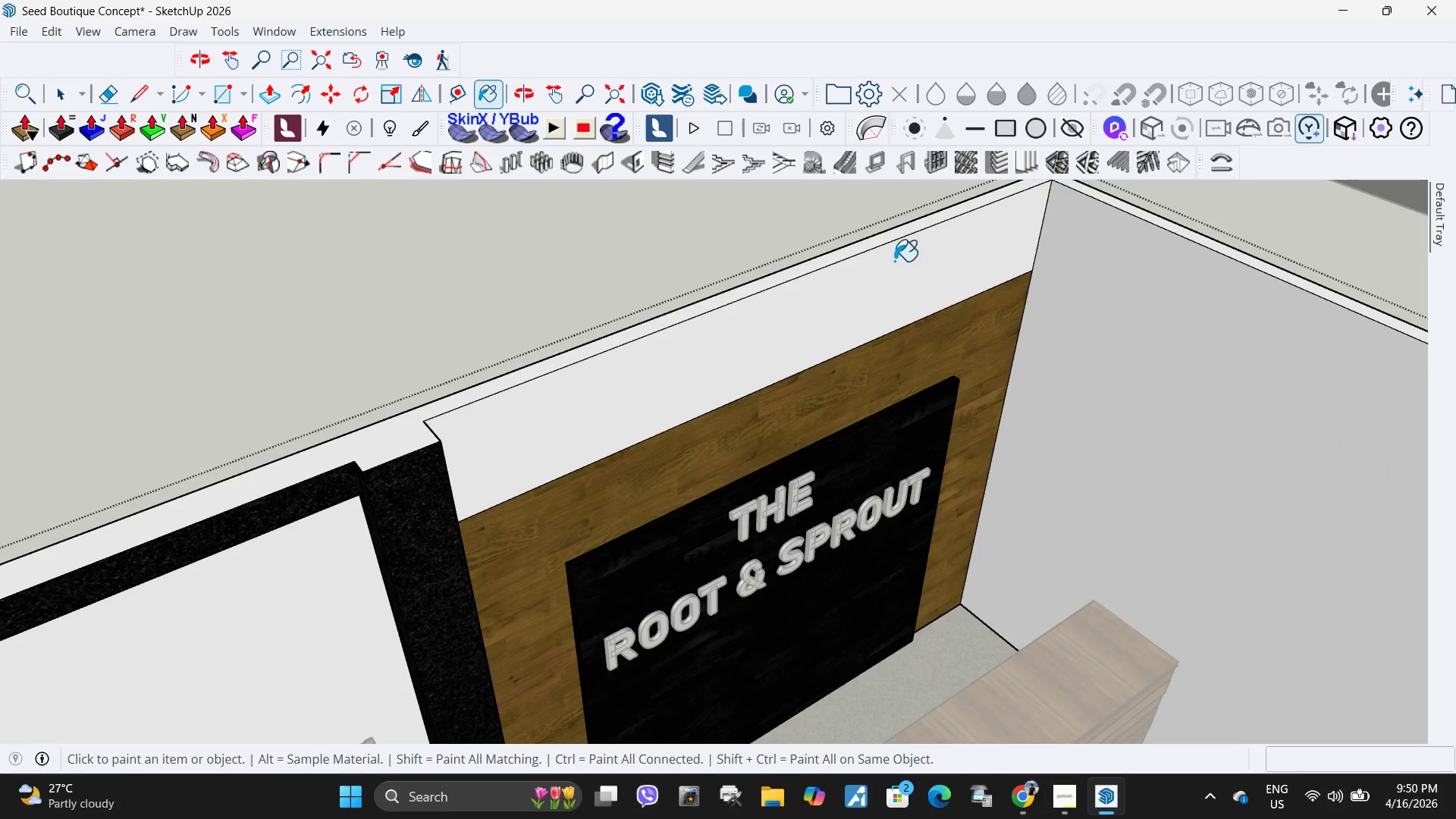 
key(Space)
 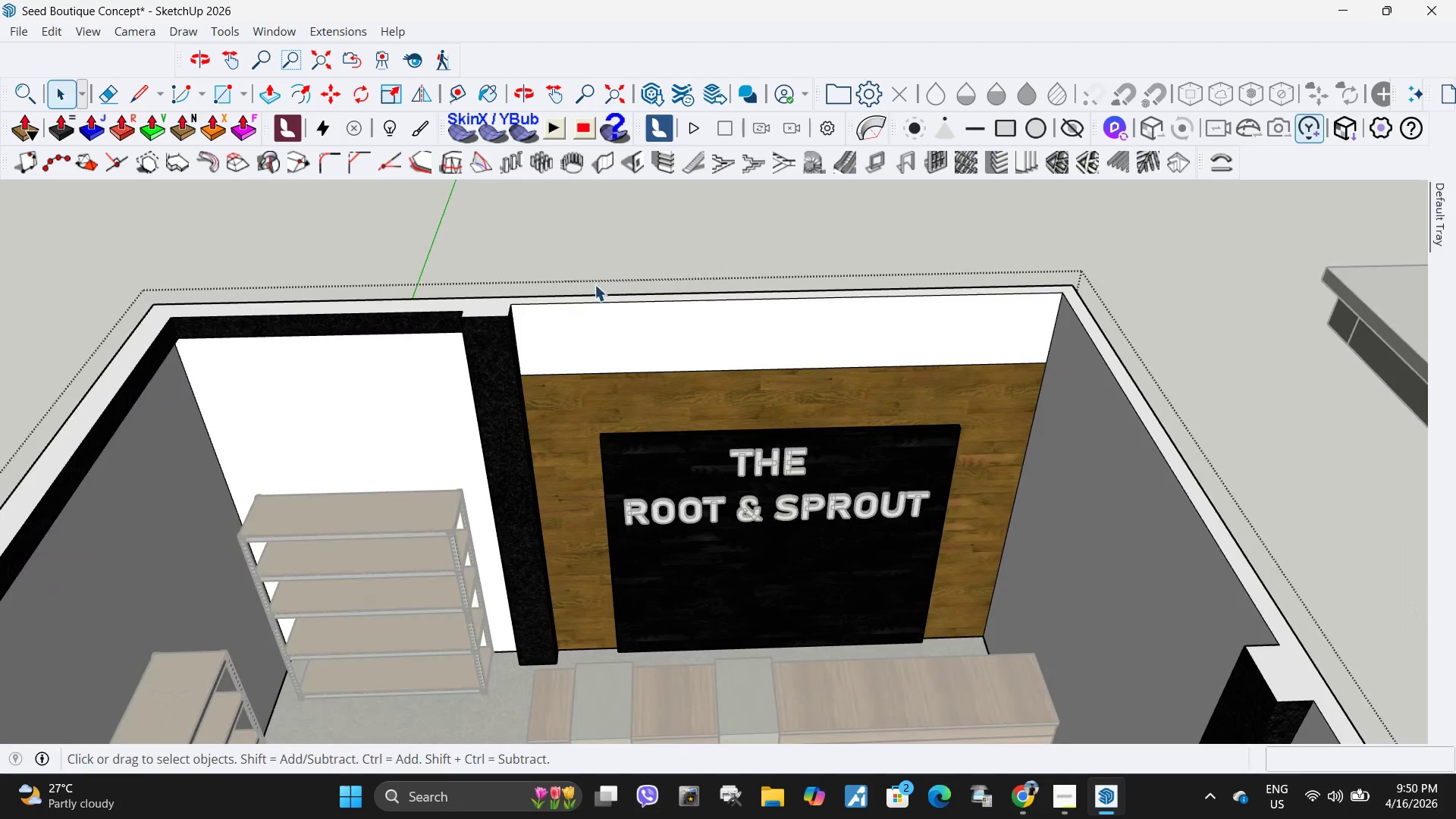 
scroll: coordinate [884, 268], scroll_direction: down, amount: 4.0
 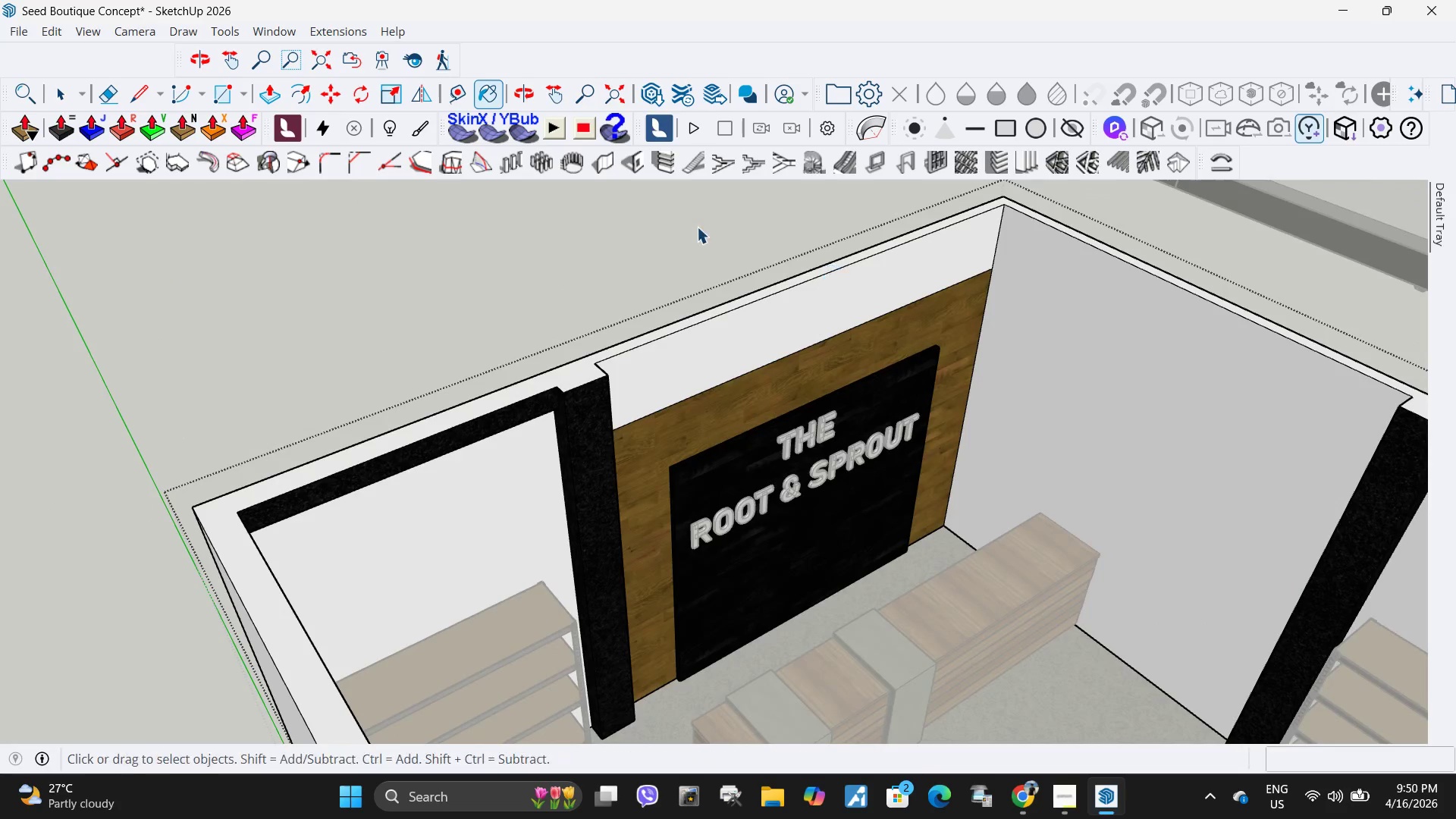 
scroll: coordinate [609, 304], scroll_direction: up, amount: 3.0
 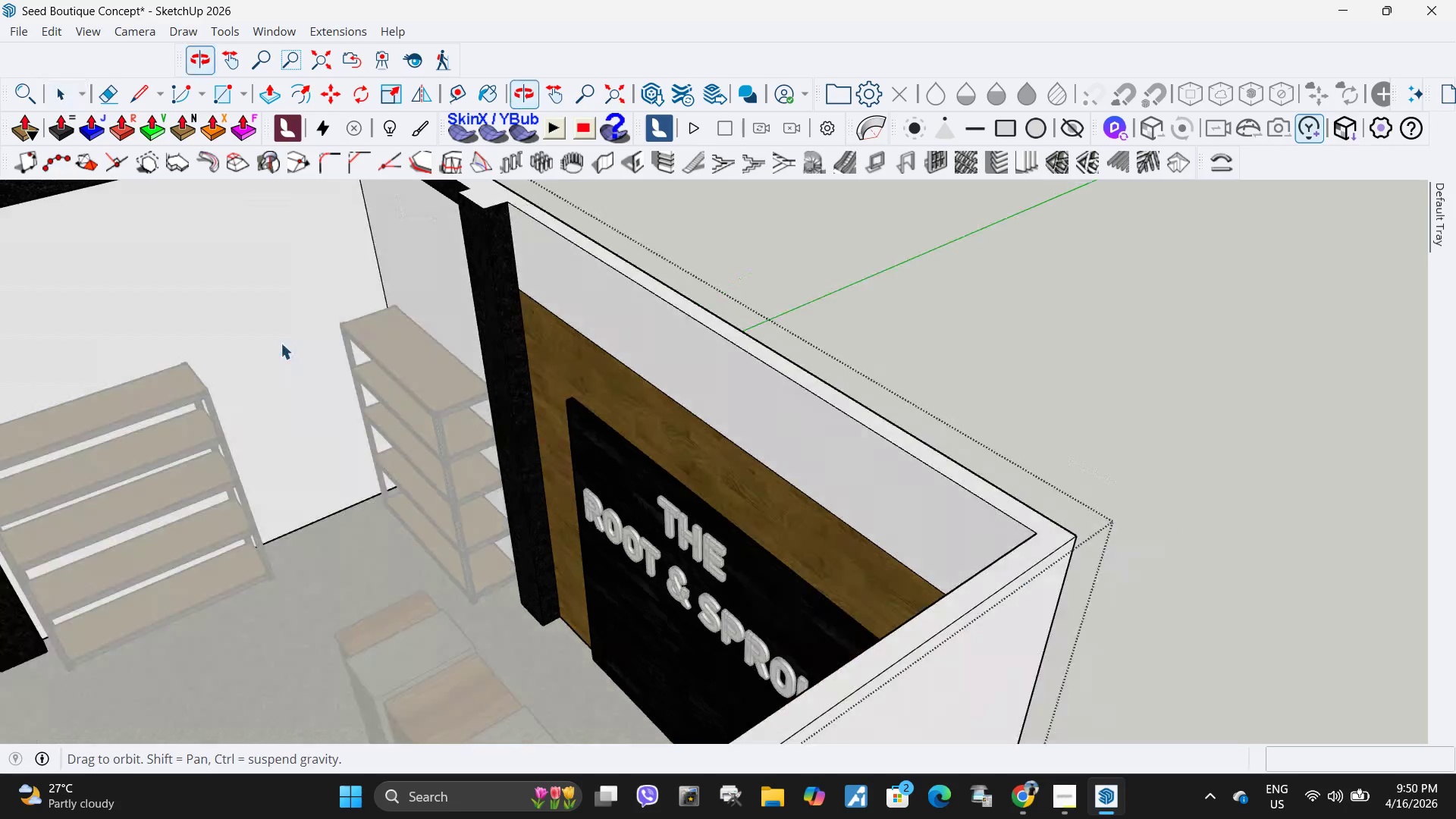 
key(L)
 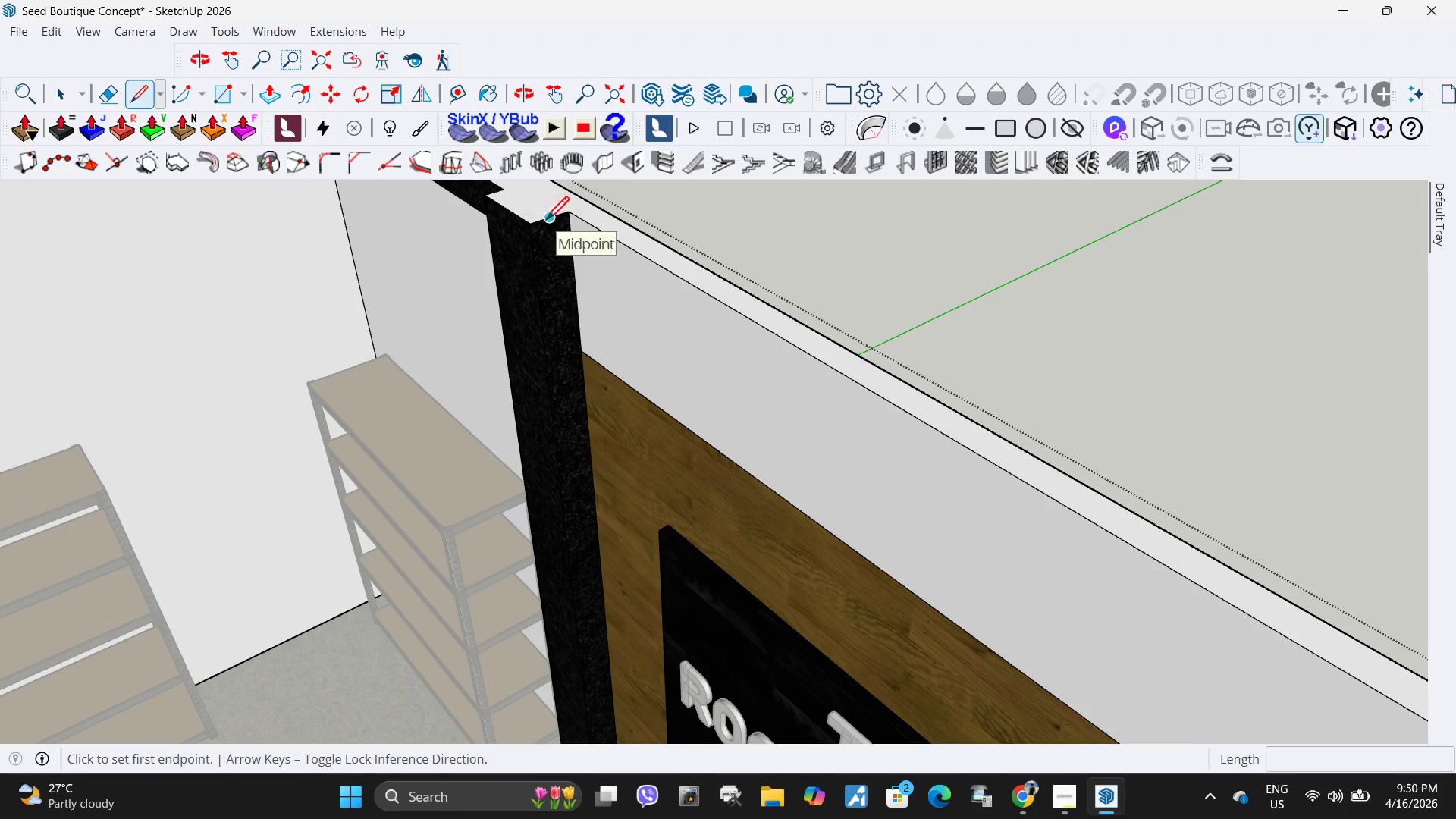 
scroll: coordinate [522, 211], scroll_direction: up, amount: 4.0
 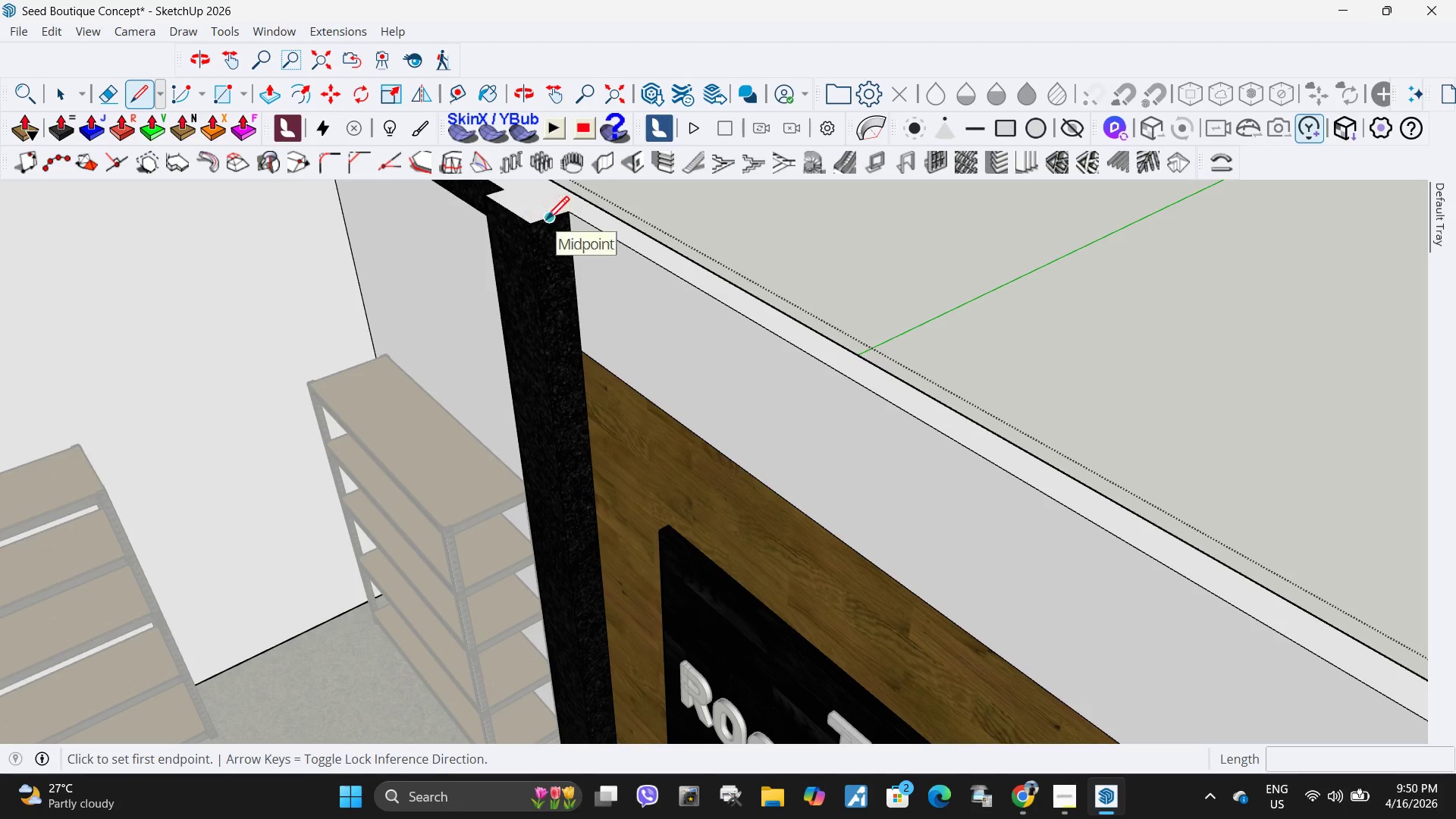 
left_click([546, 222])
 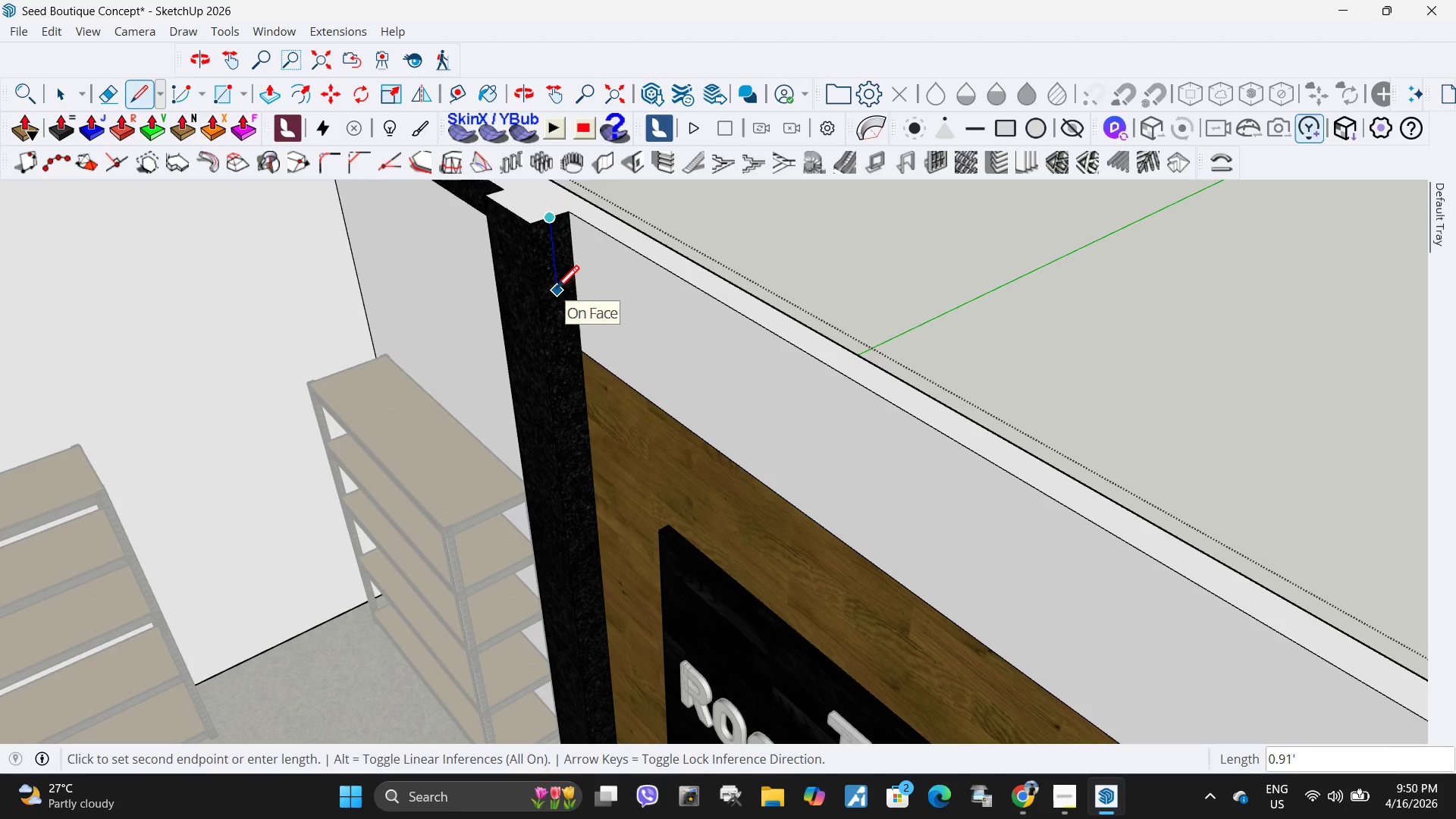 
key(NumpadDecimal)
 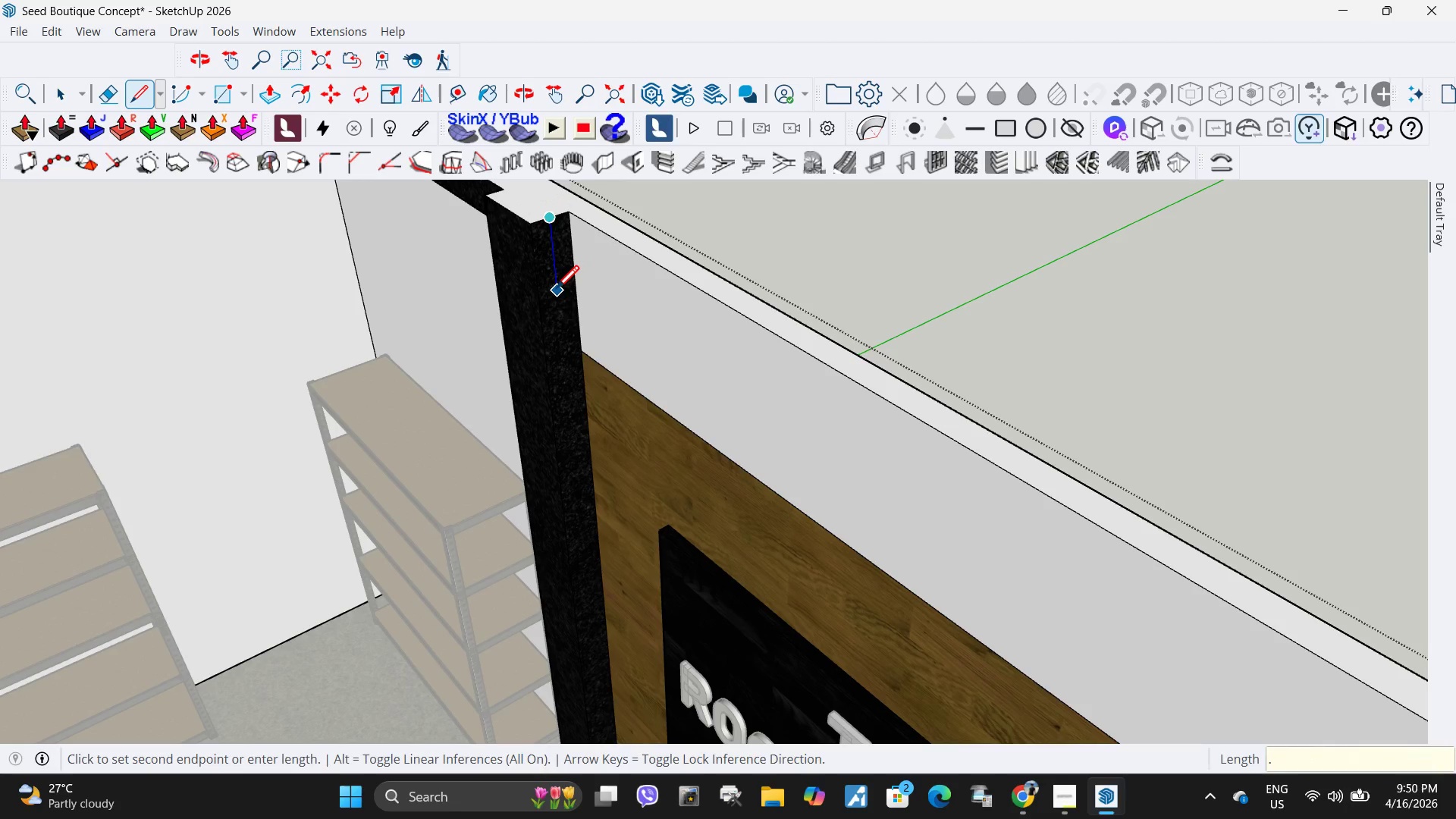 
key(Numpad5)
 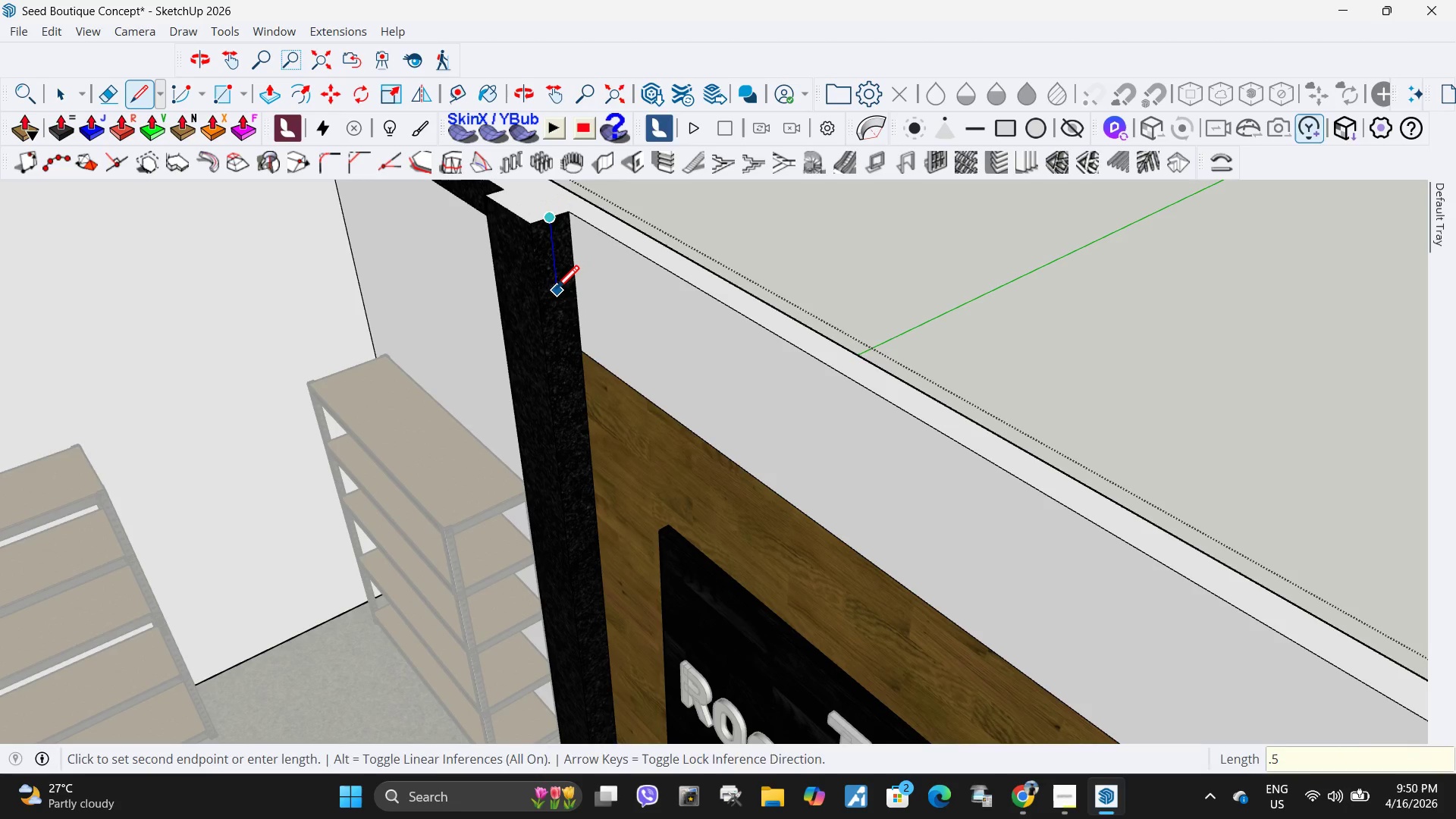 
key(Numpad0)
 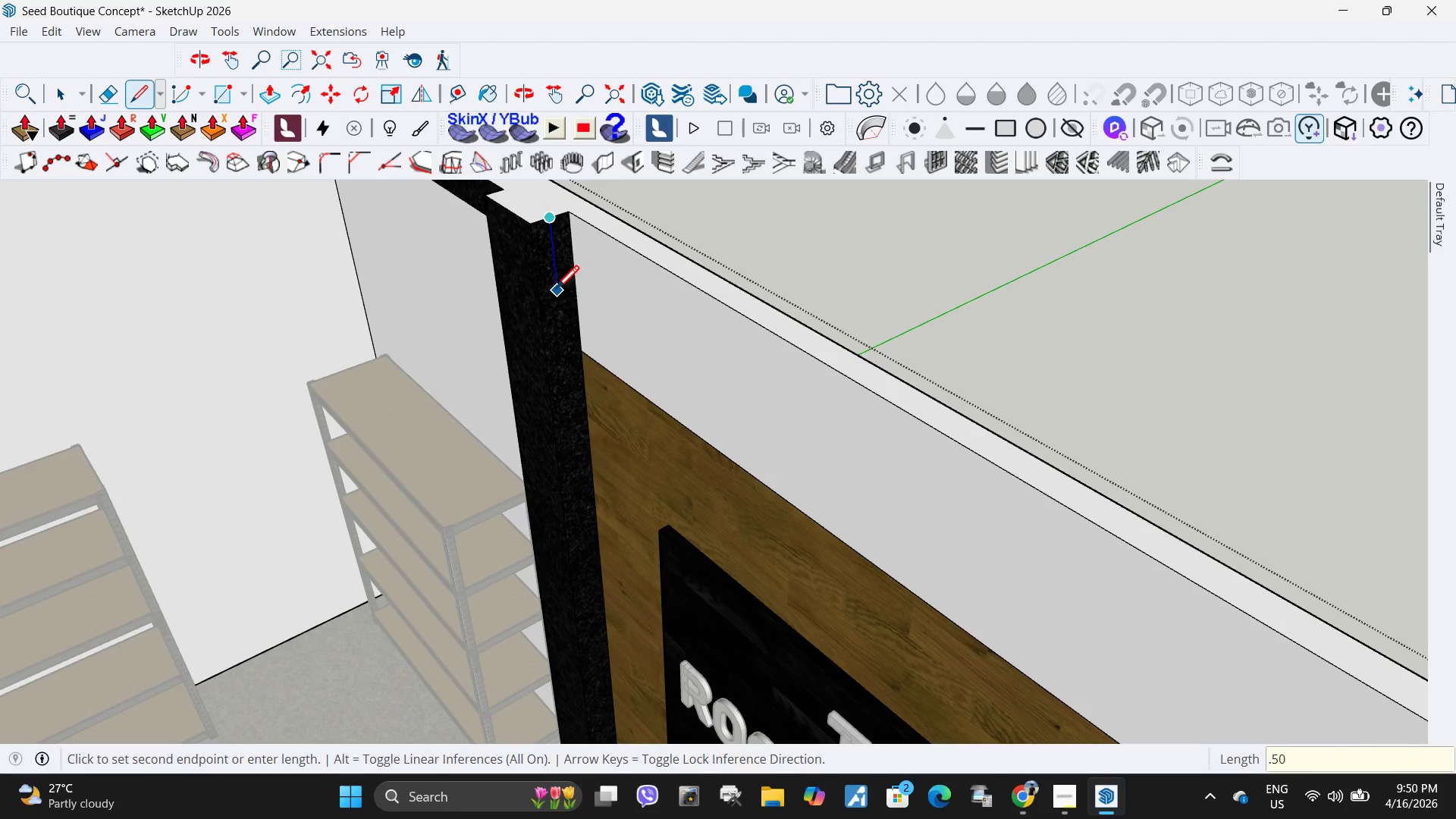 
key(NumpadEnter)
 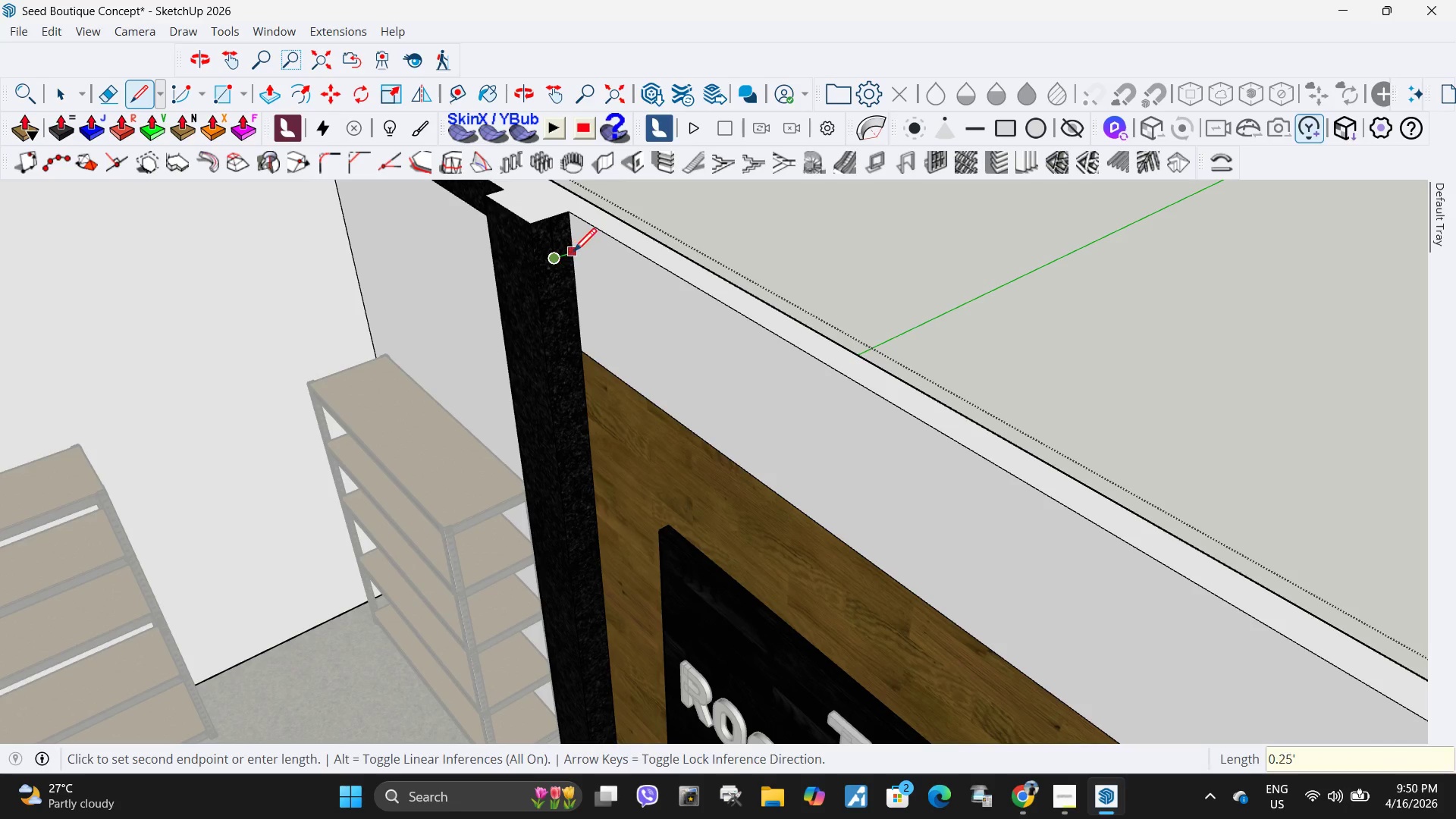 
left_click([576, 253])
 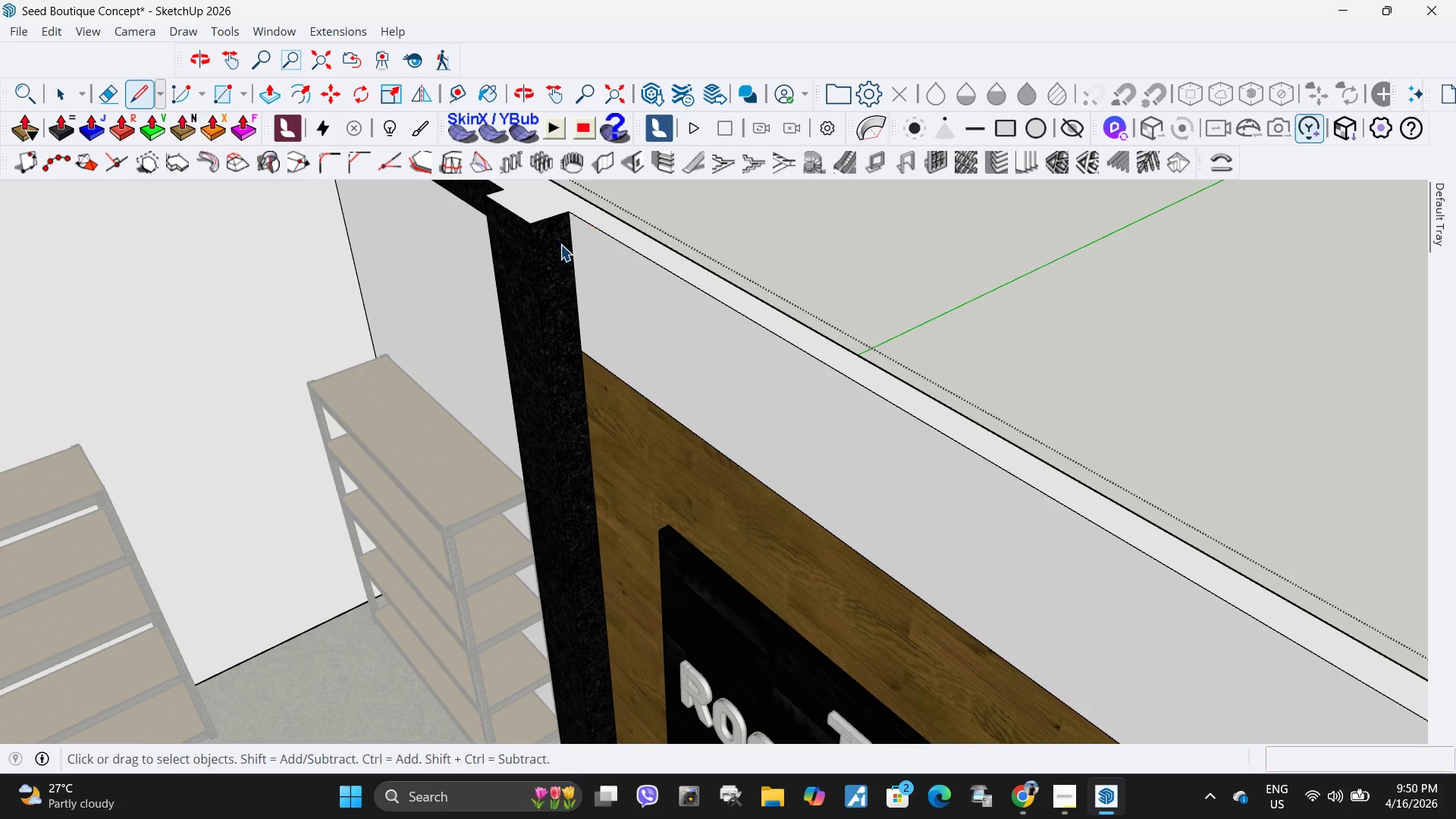 
key(Space)
 